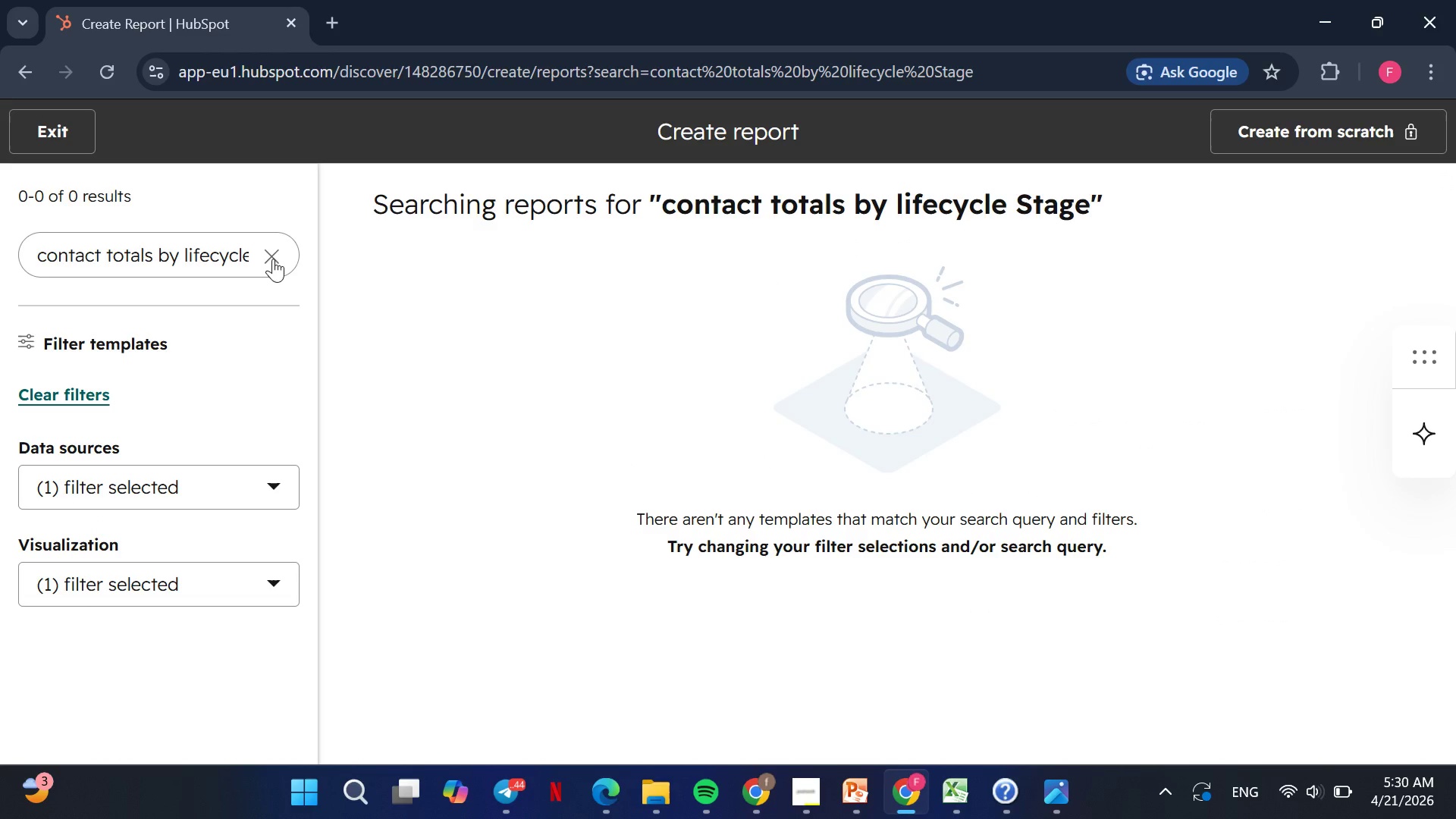 
left_click([273, 259])
 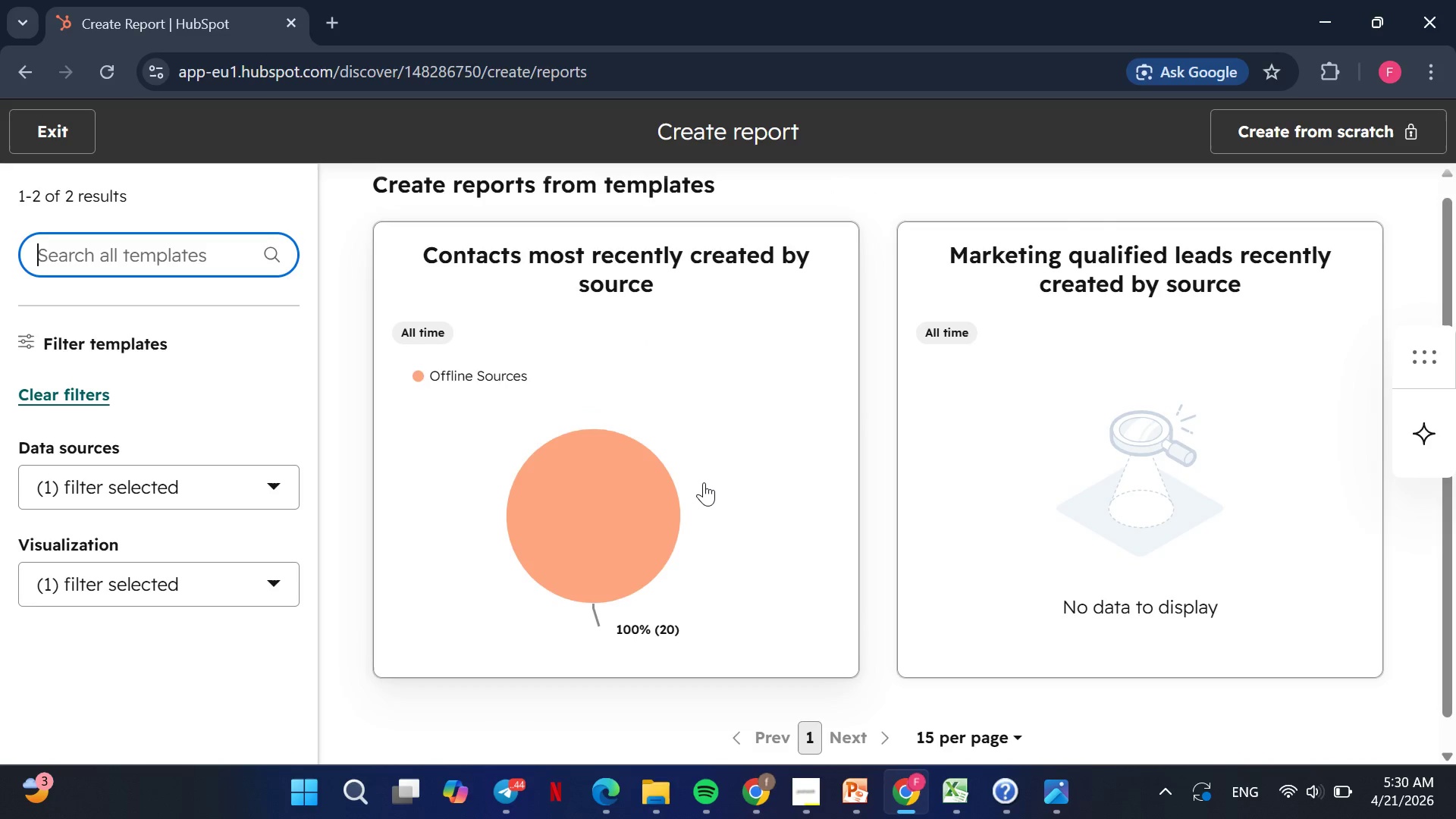 
wait(8.38)
 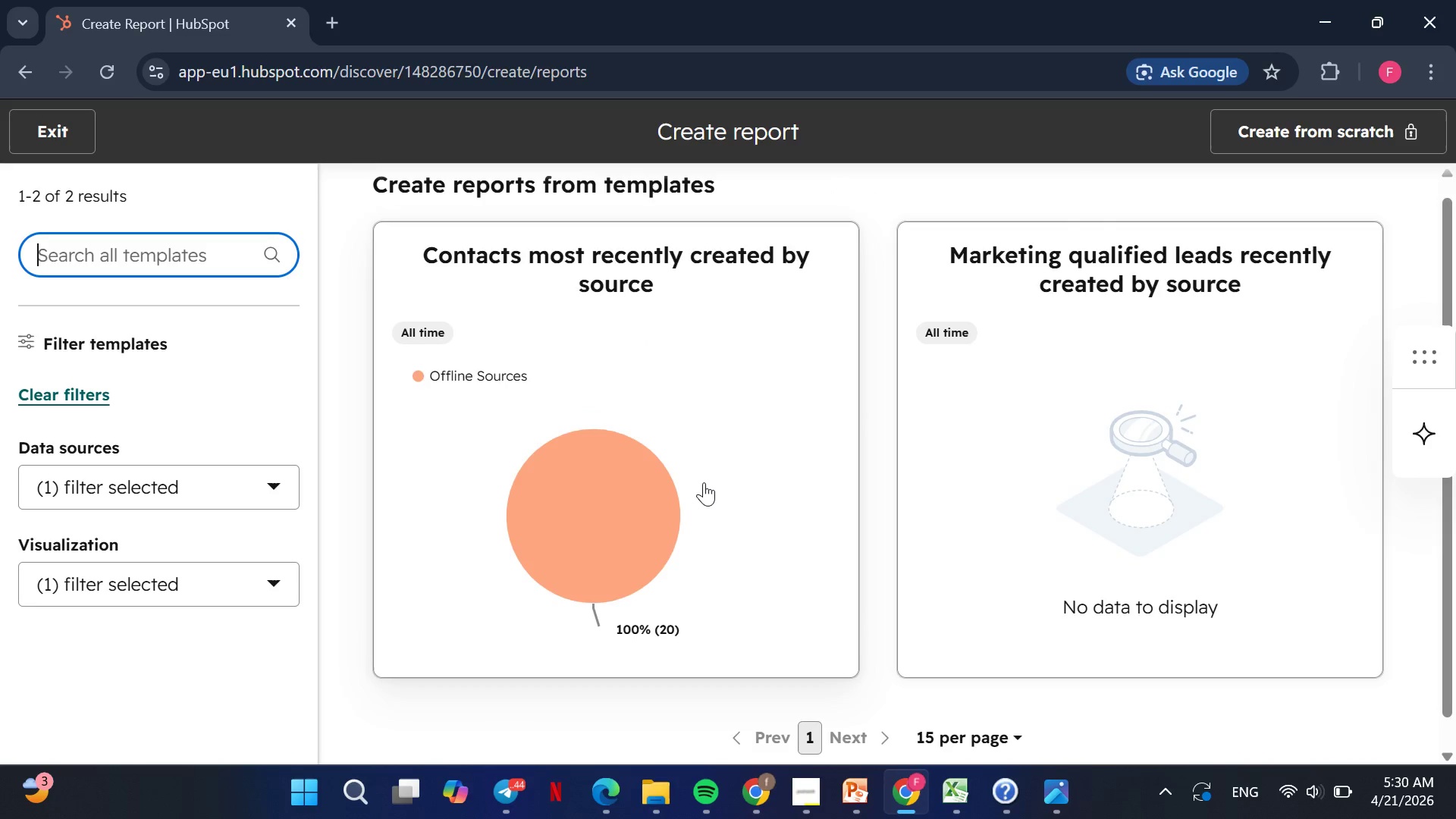 
left_click([720, 461])
 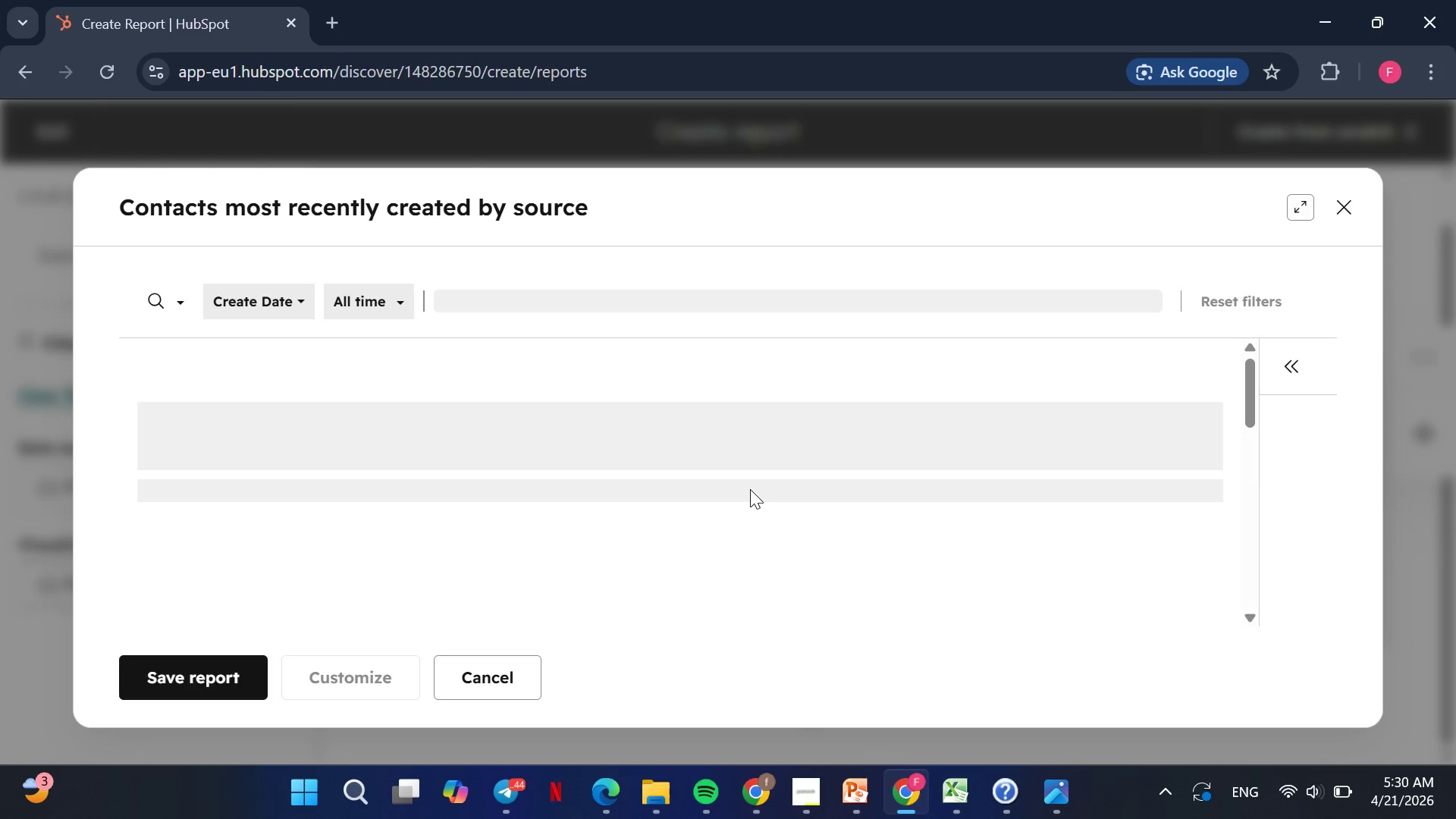 
wait(9.14)
 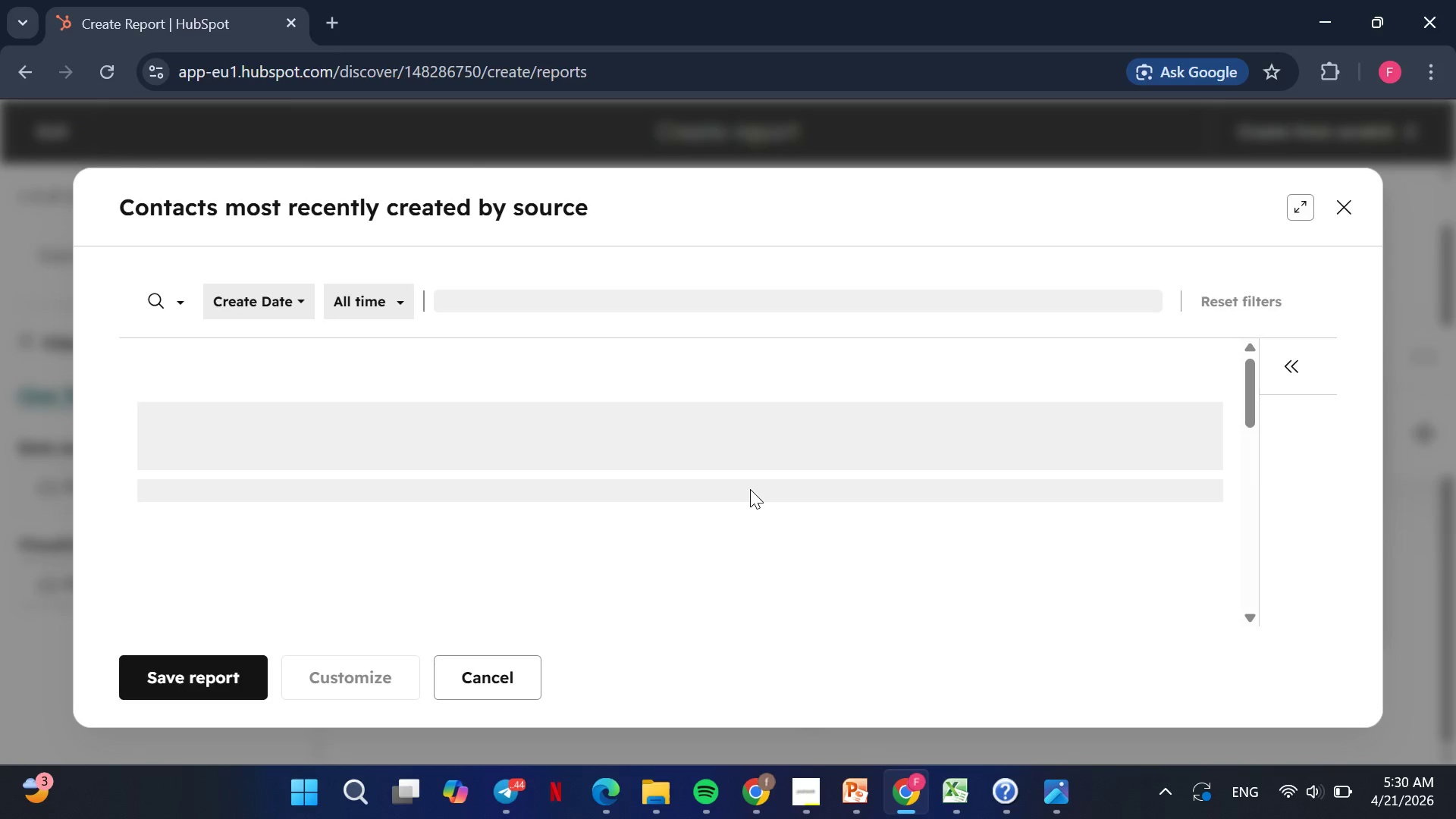 
left_click([161, 680])
 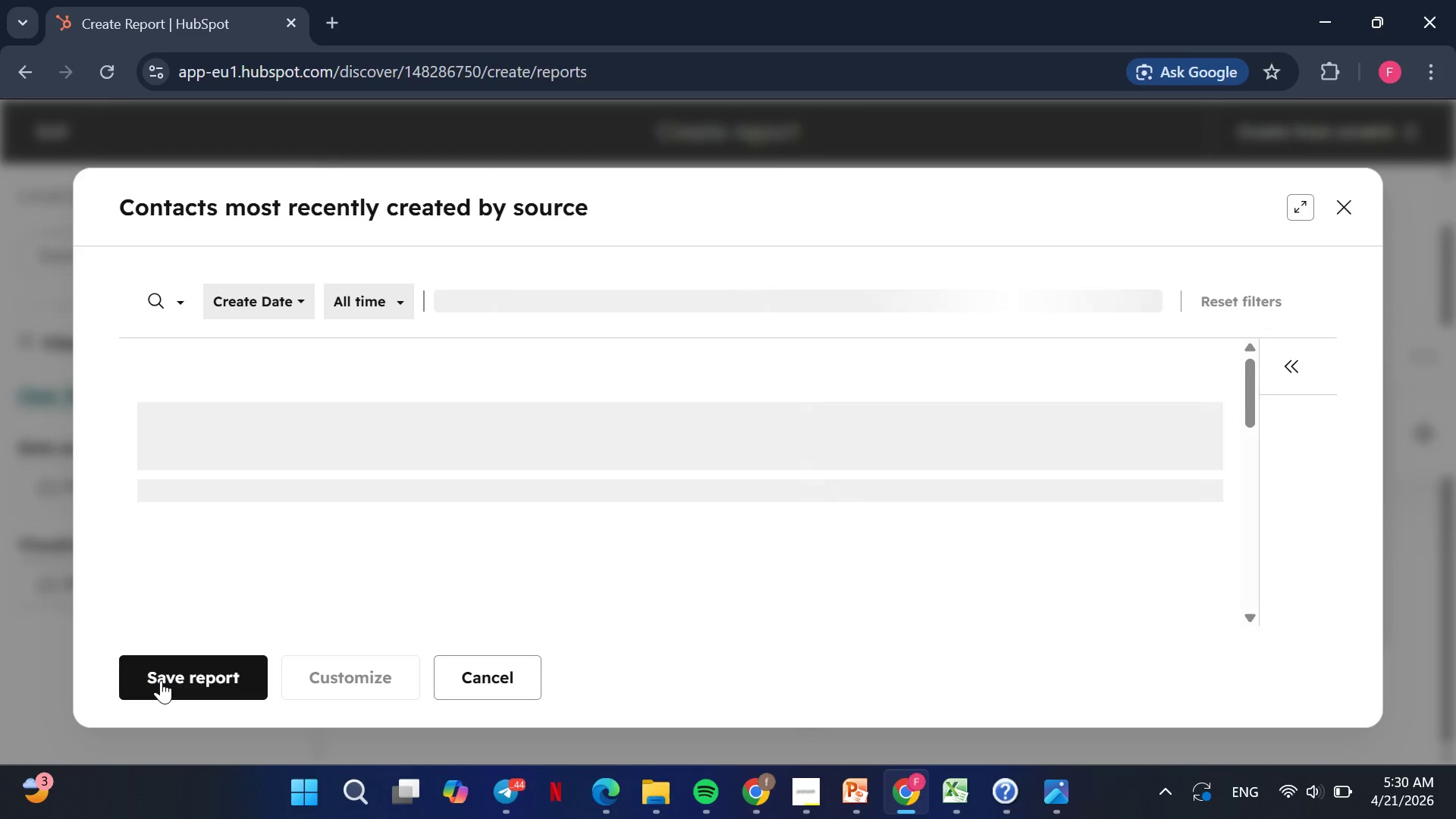 
wait(12.42)
 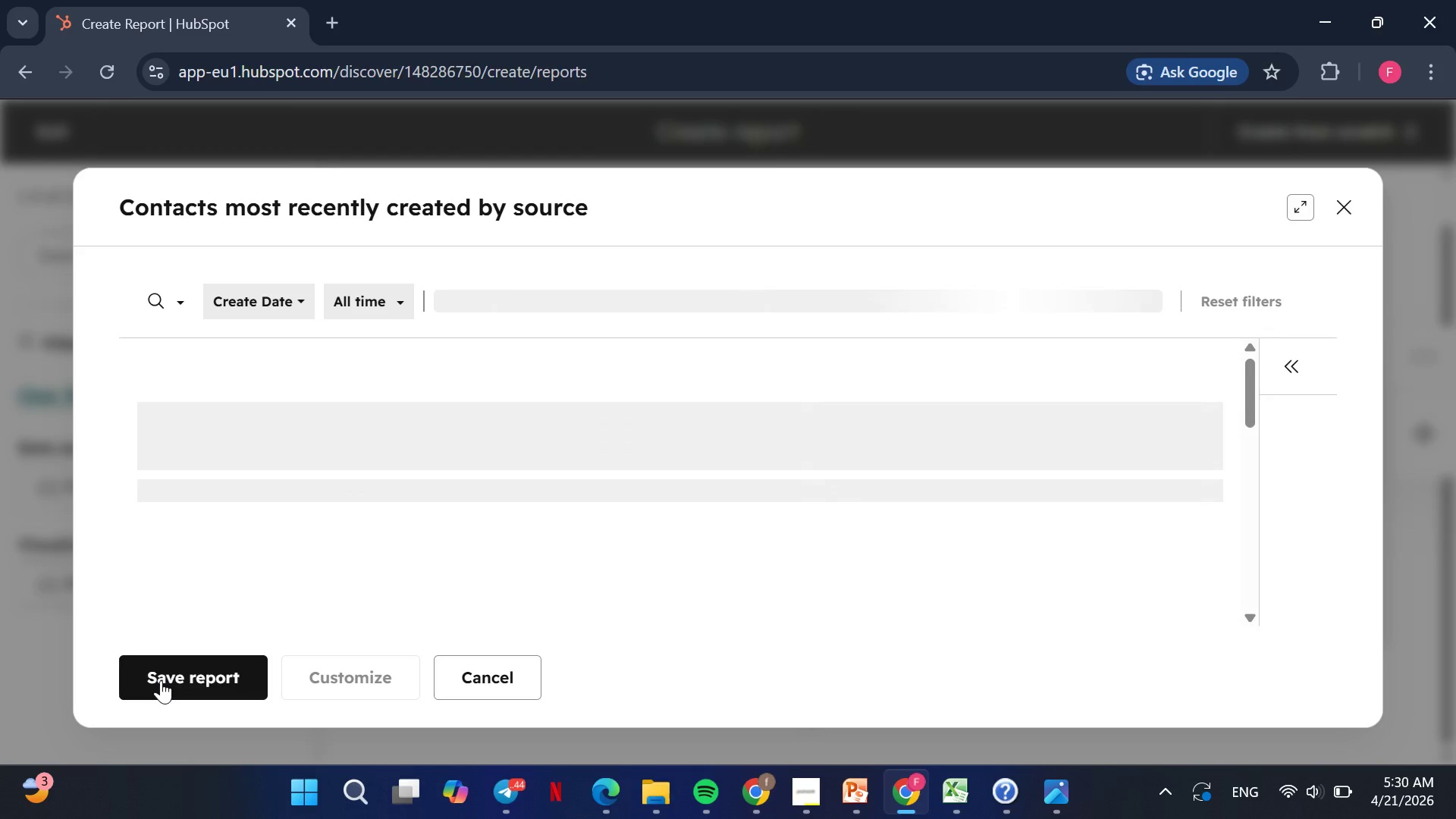 
left_click([1289, 336])
 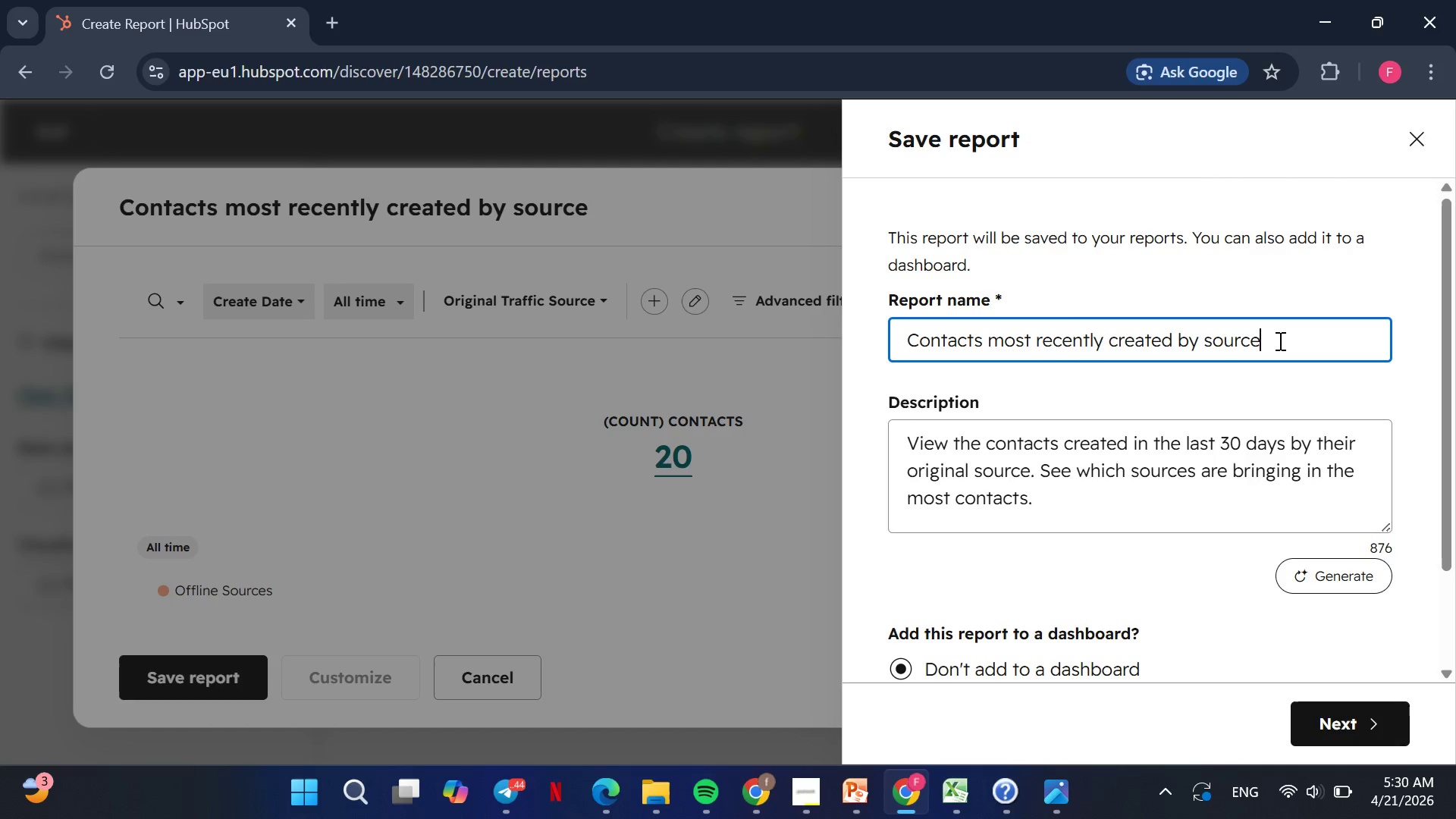 
left_click_drag(start_coordinate=[1279, 340], to_coordinate=[760, 369])
 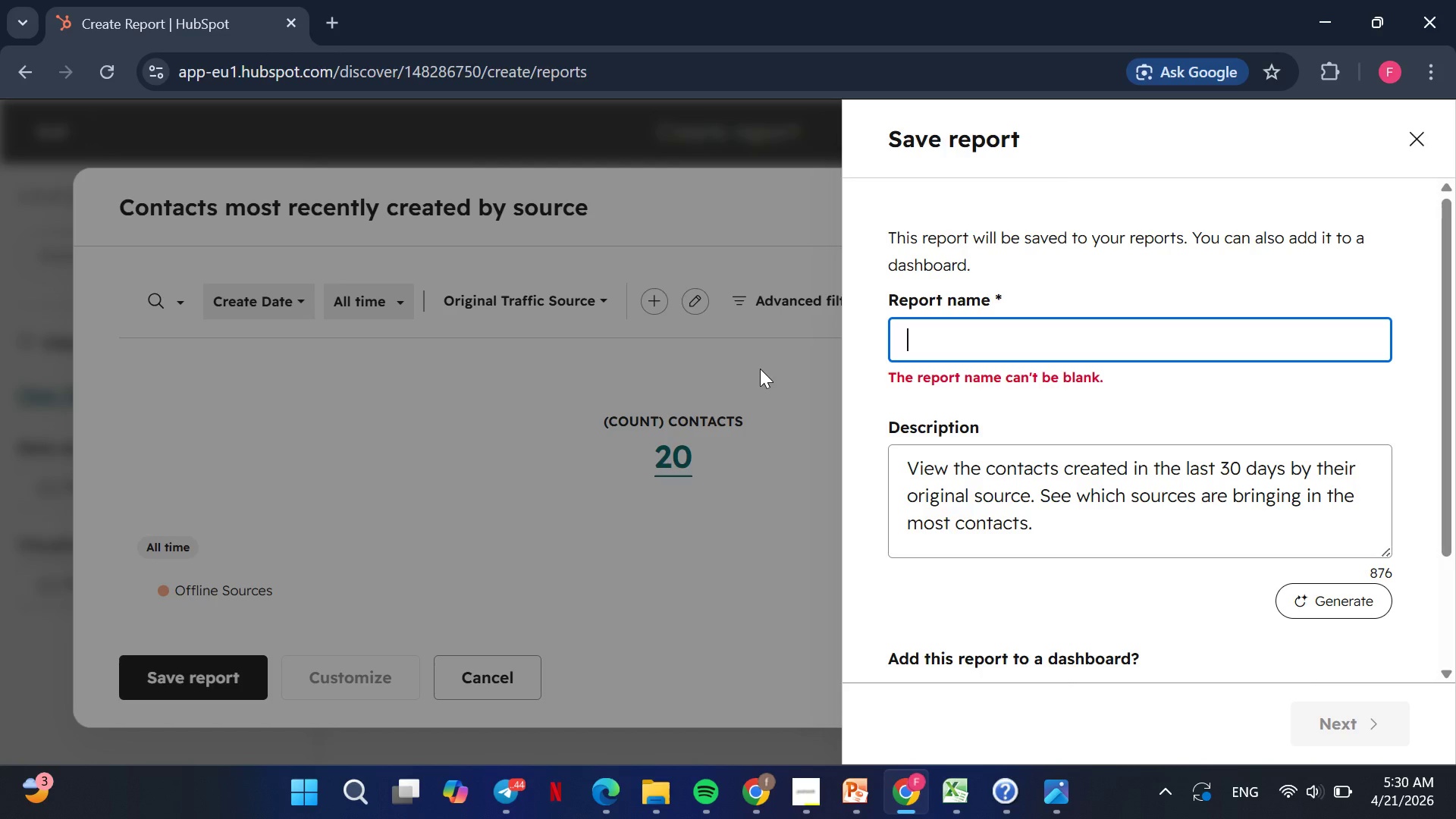 
key(Backspace)
 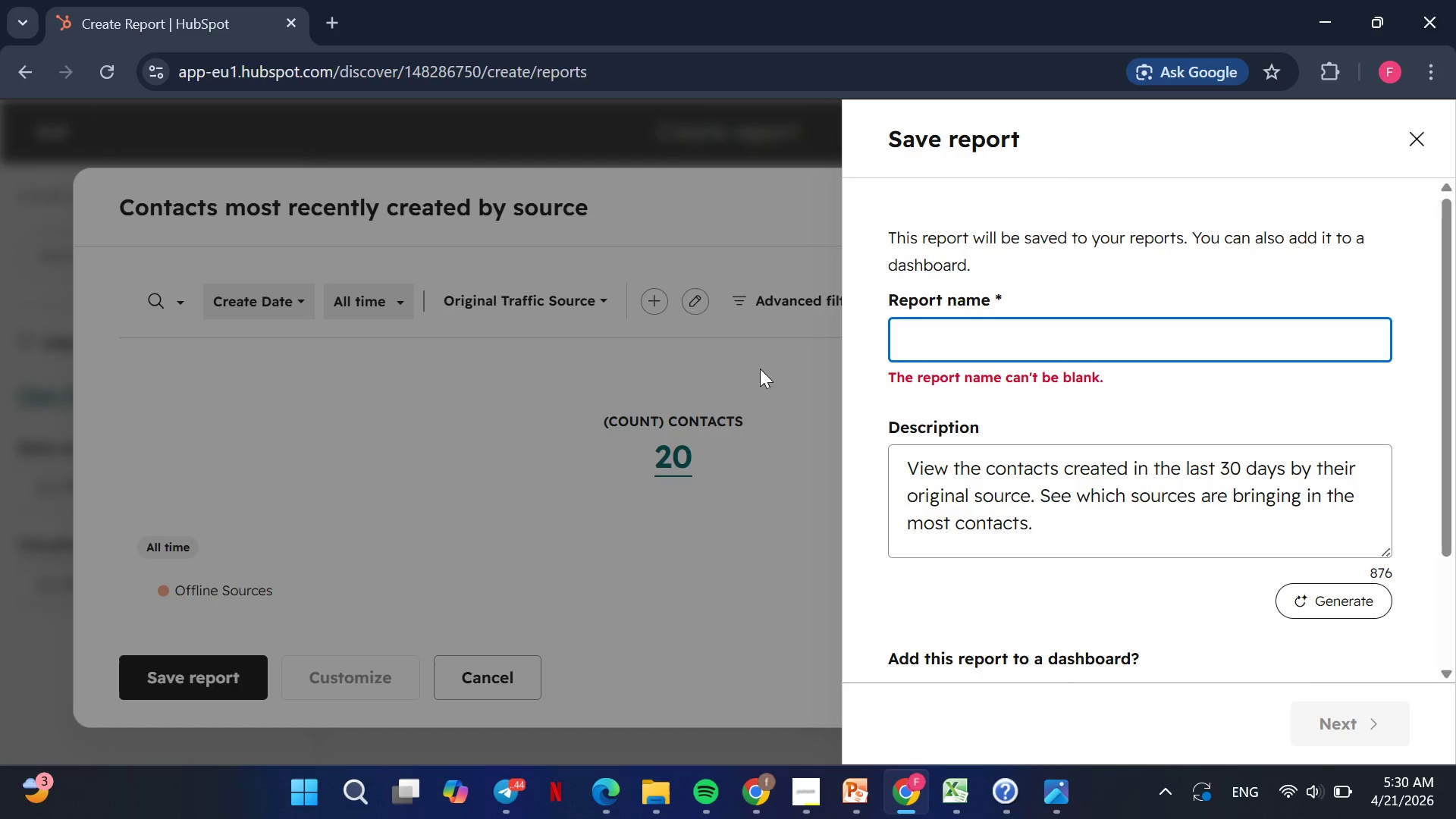 
type(Contact distribution)
 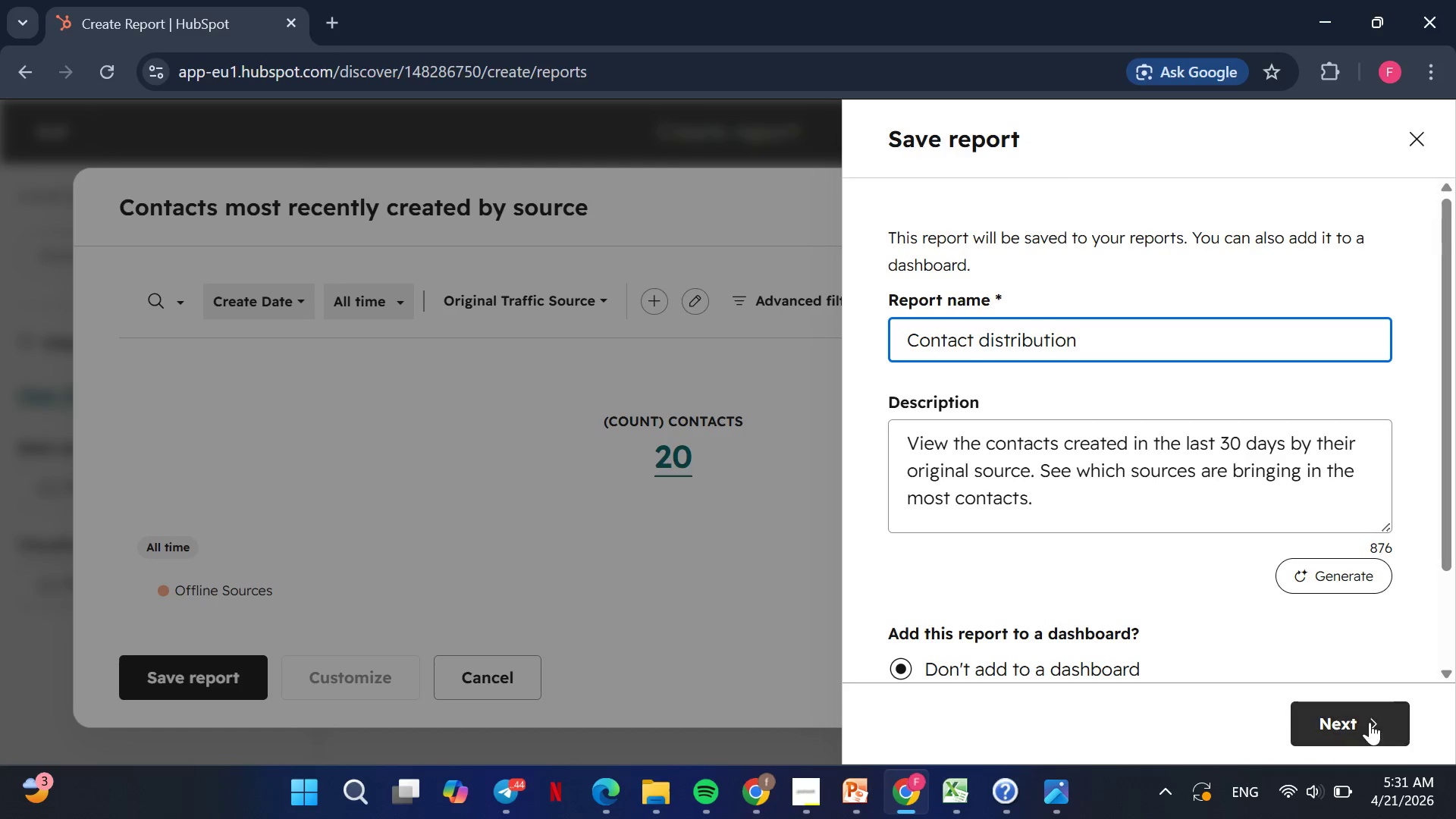 
left_click([1363, 711])
 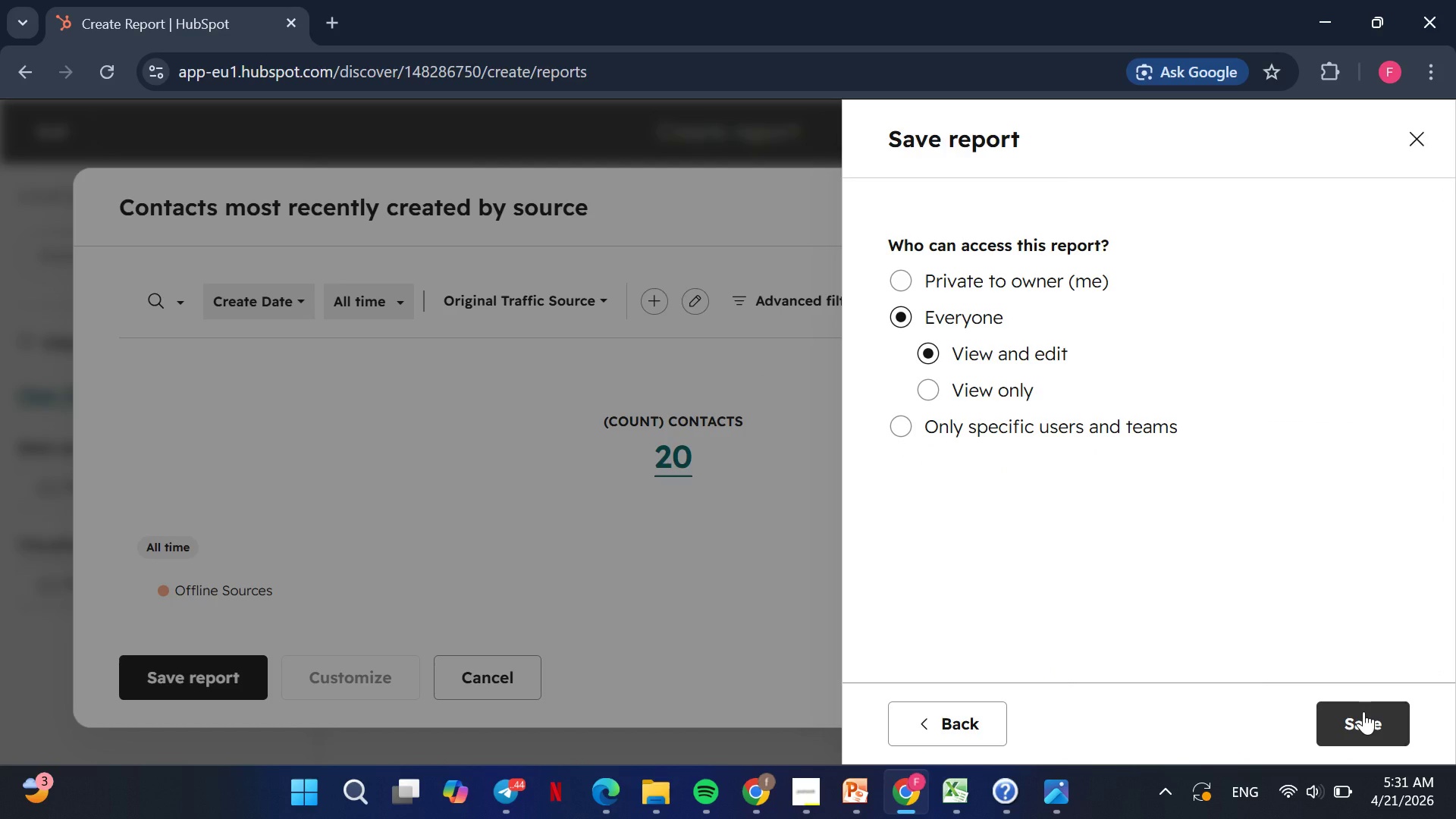 
wait(17.97)
 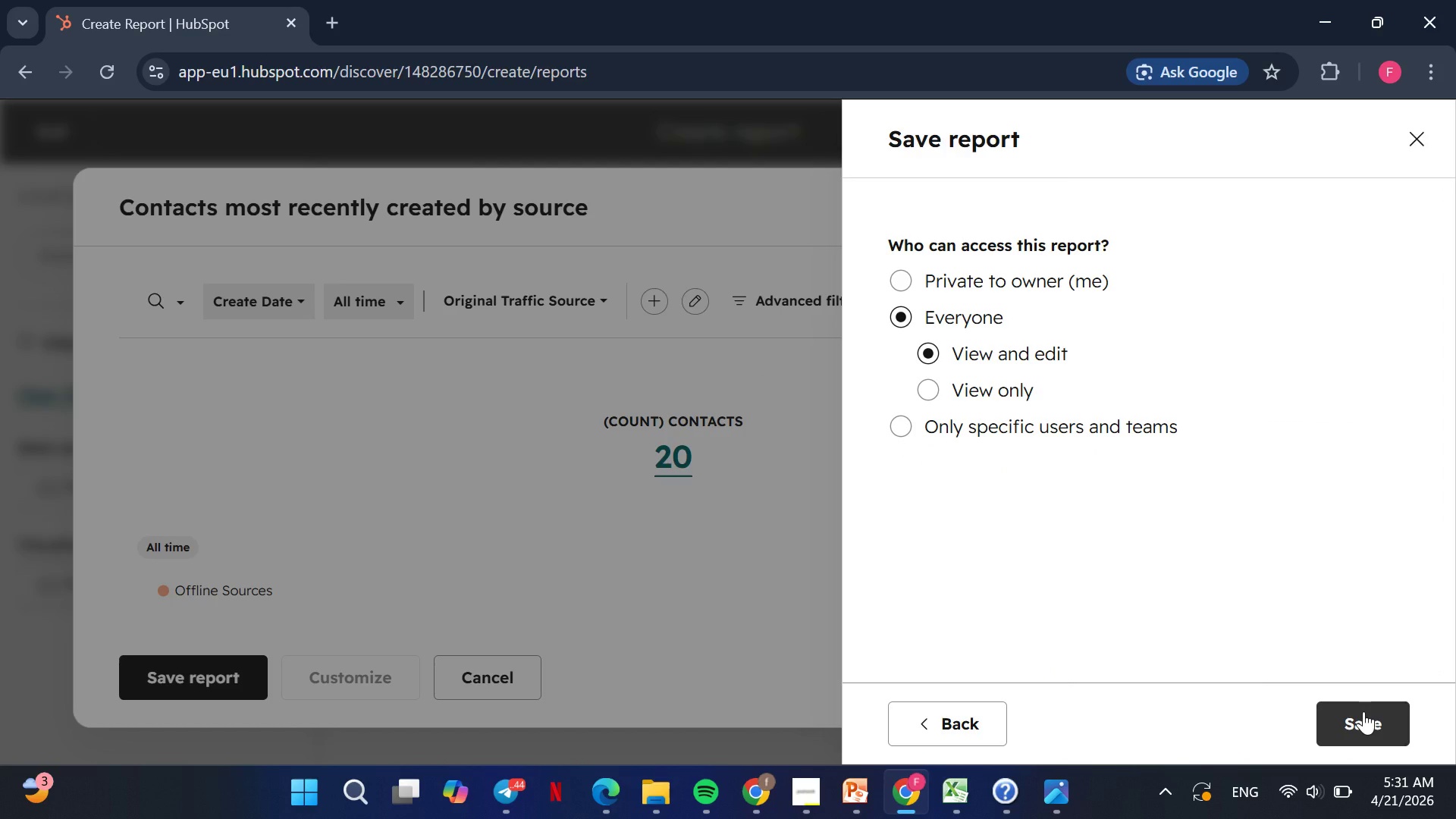 
left_click([1352, 720])
 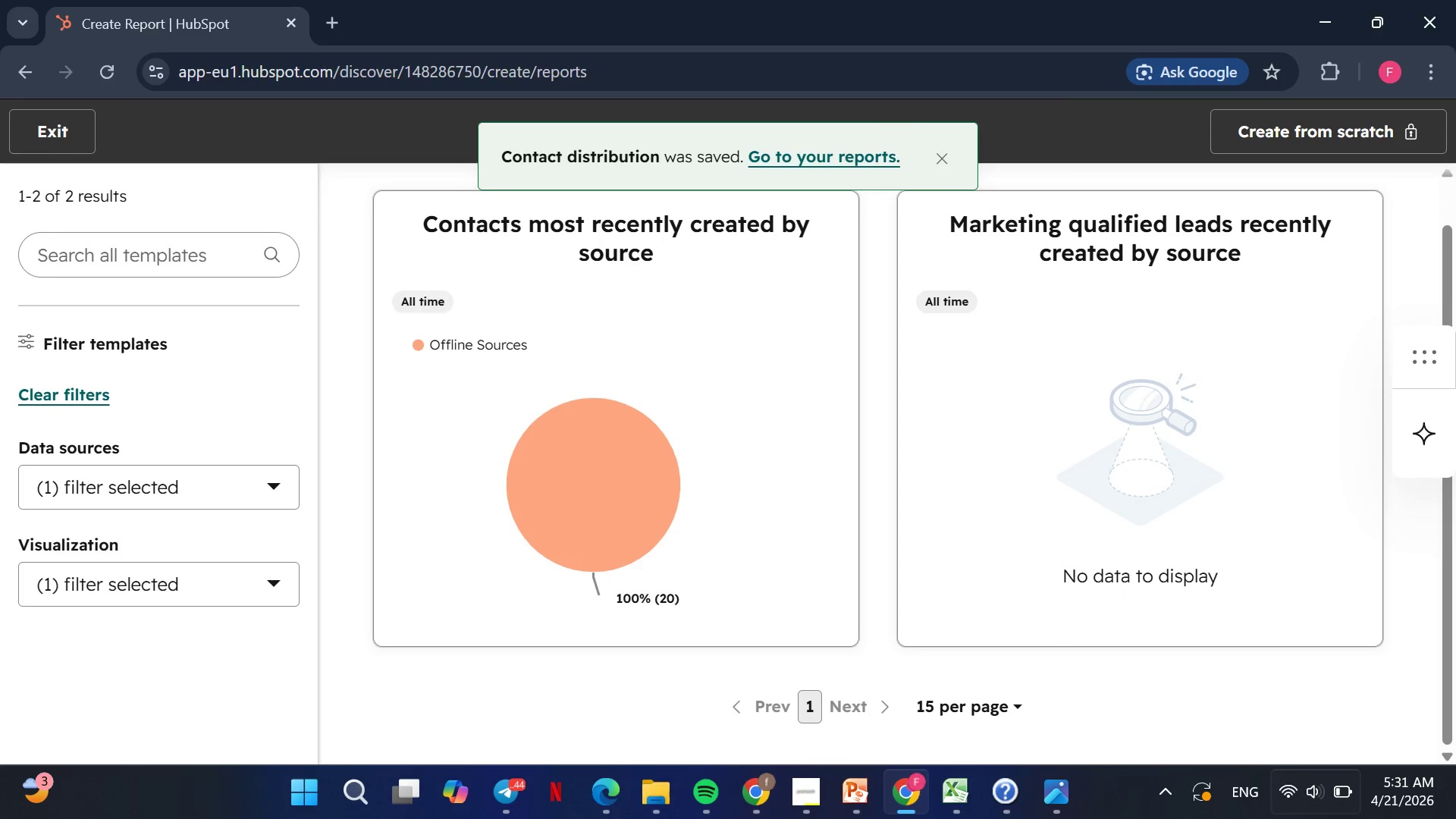 
wait(11.05)
 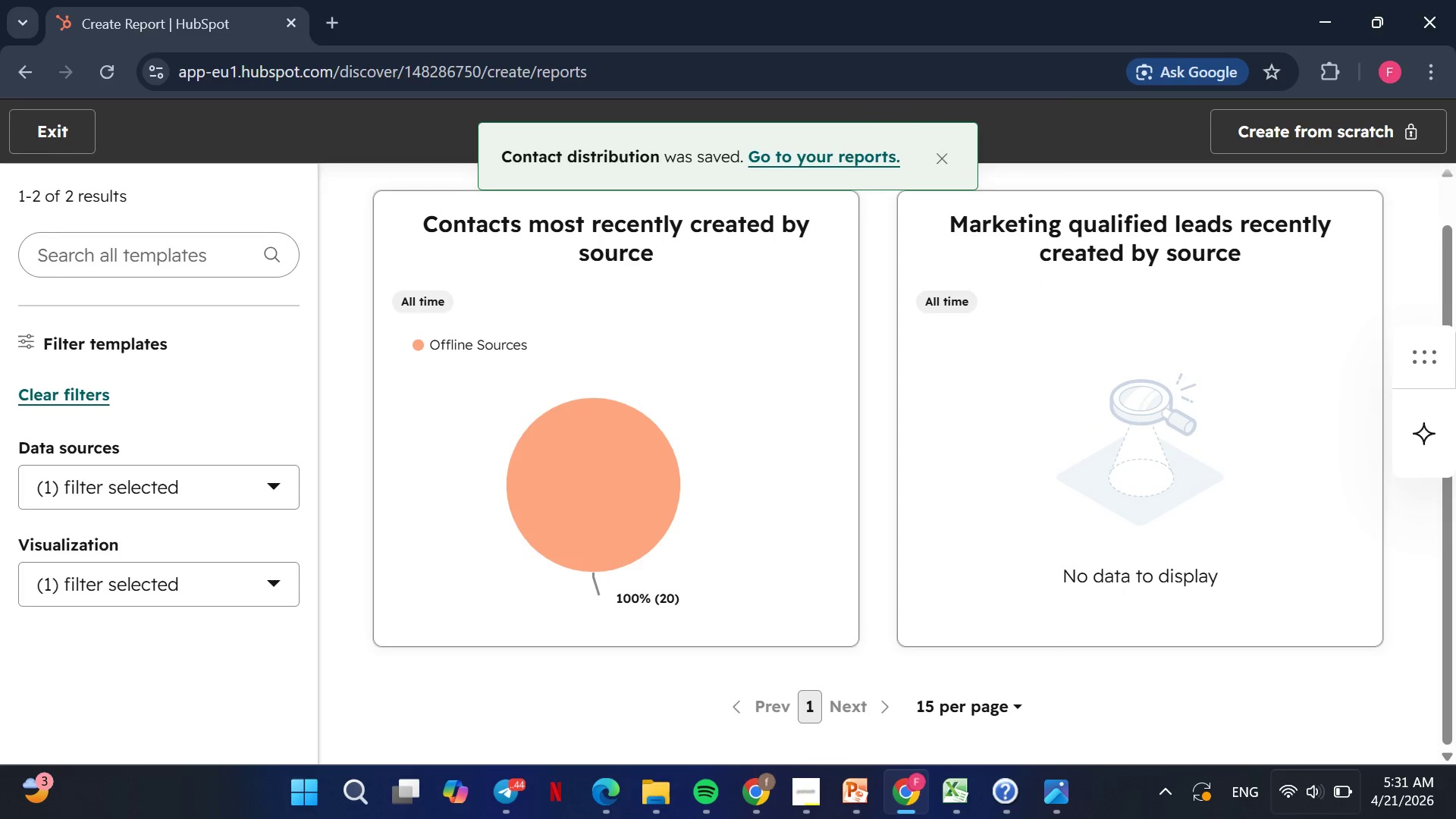 
left_click([136, 257])
 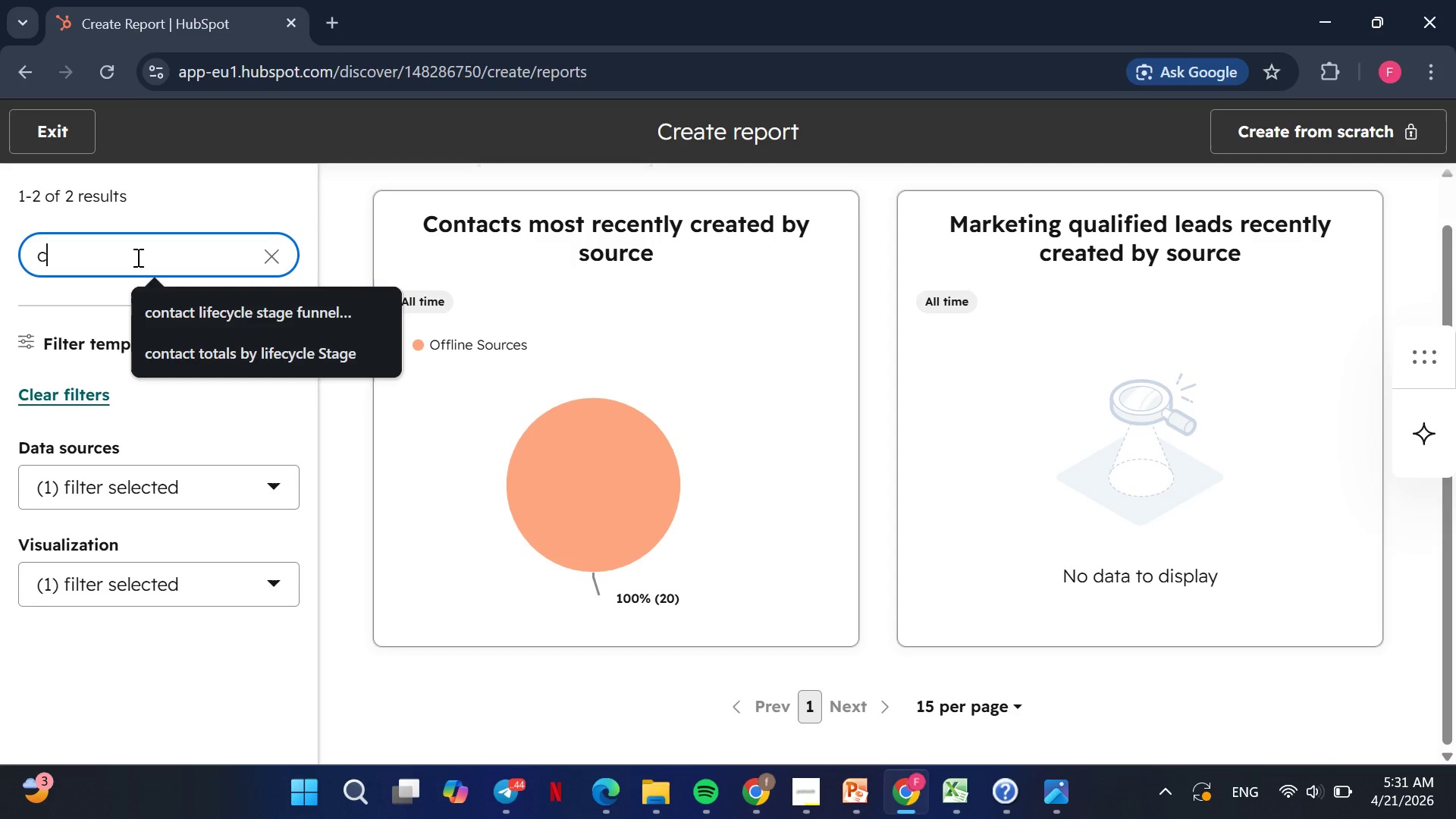 
type(contacts reates)
key(Backspace)
type(d by so)
 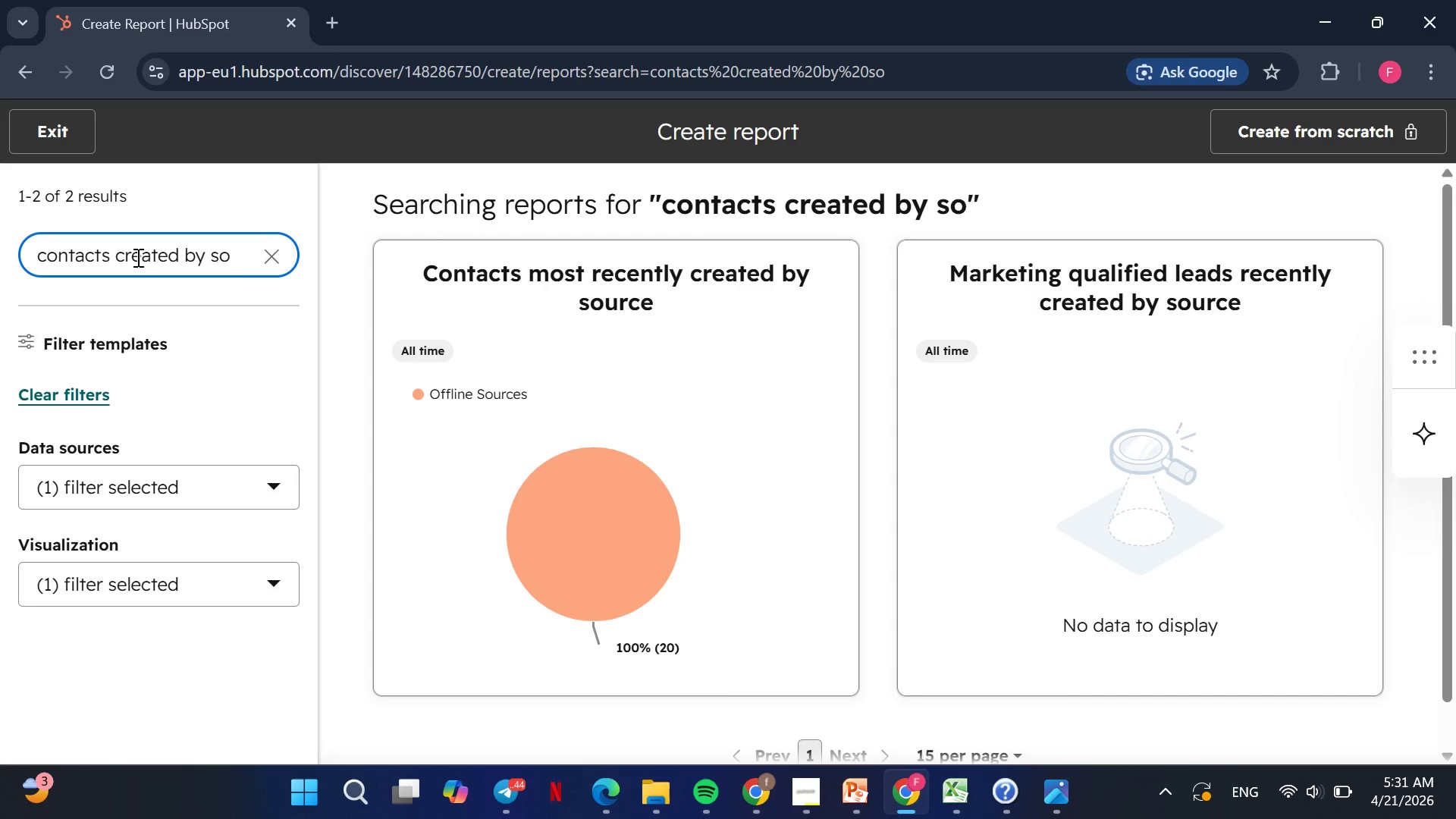 
wait(15.11)
 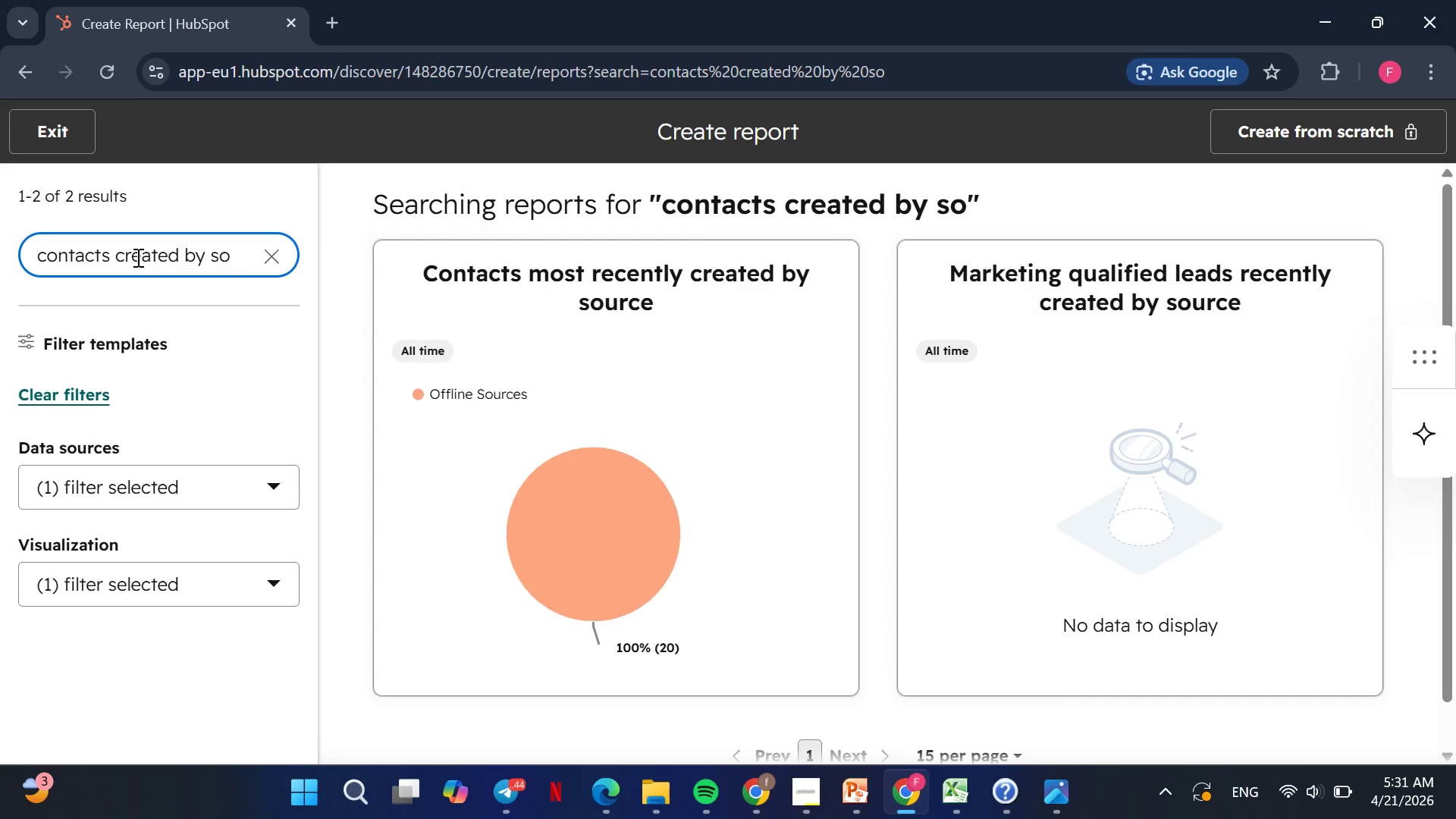 
left_click([256, 588])
 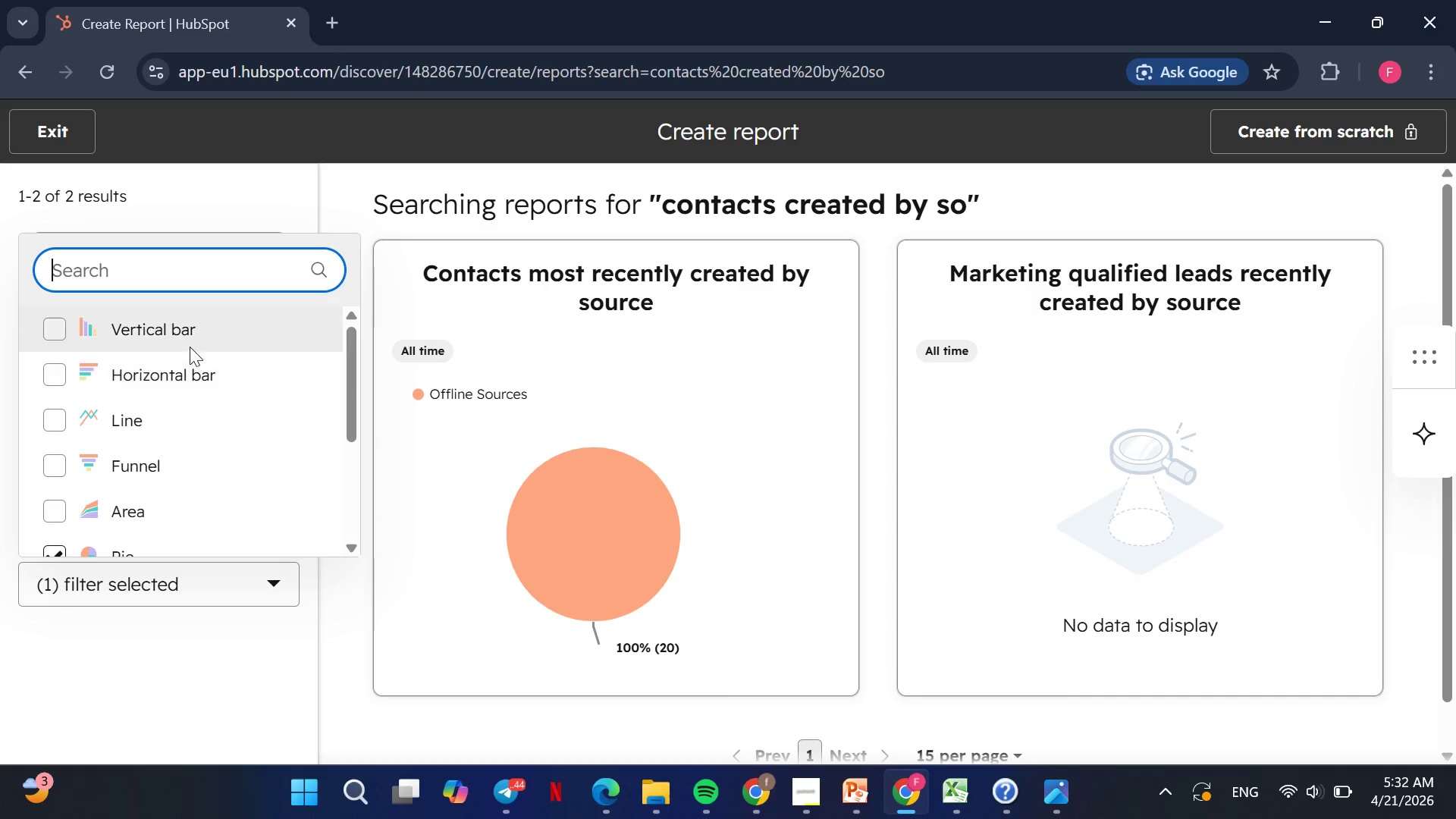 
left_click([186, 334])
 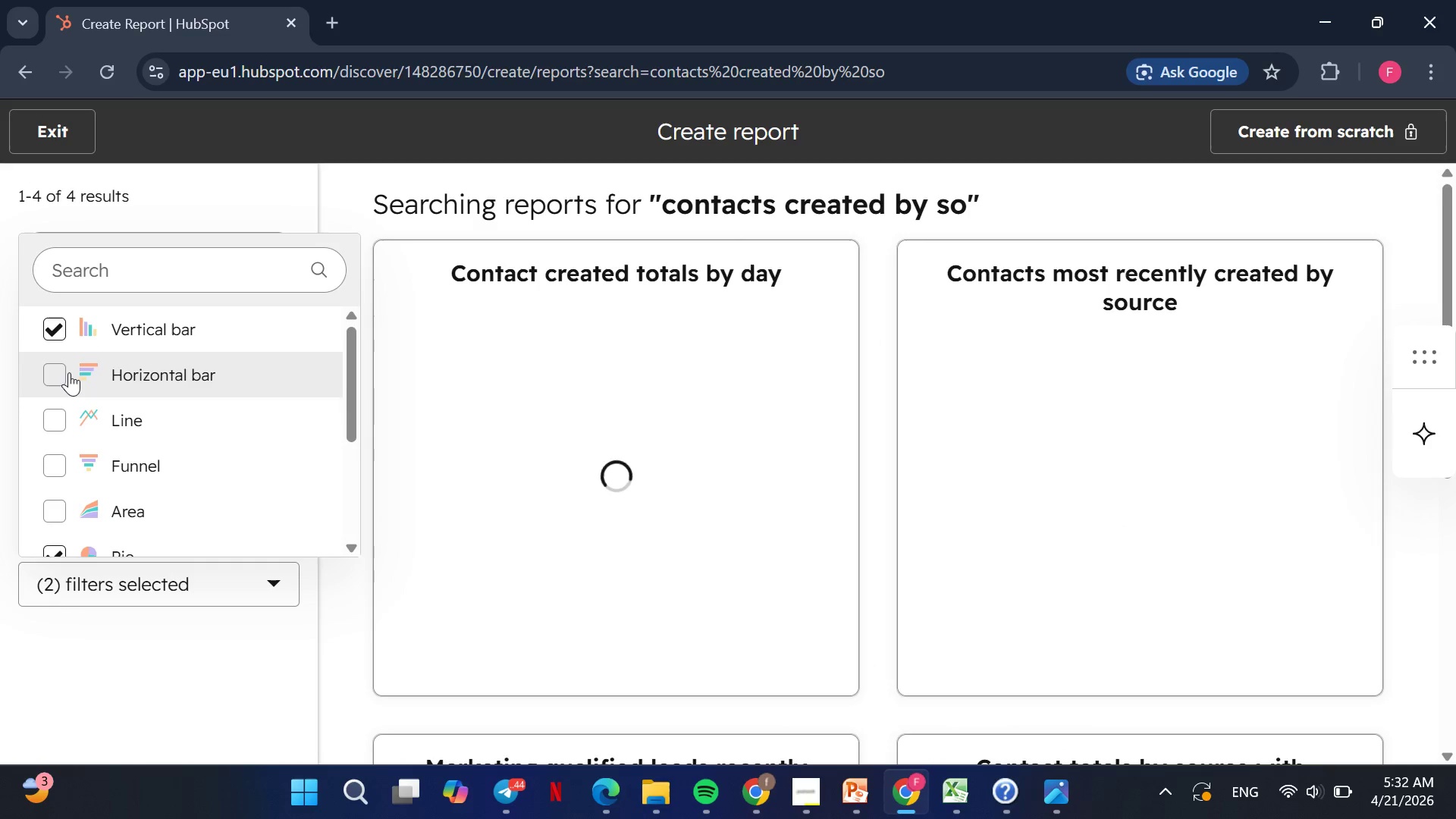 
left_click([69, 372])
 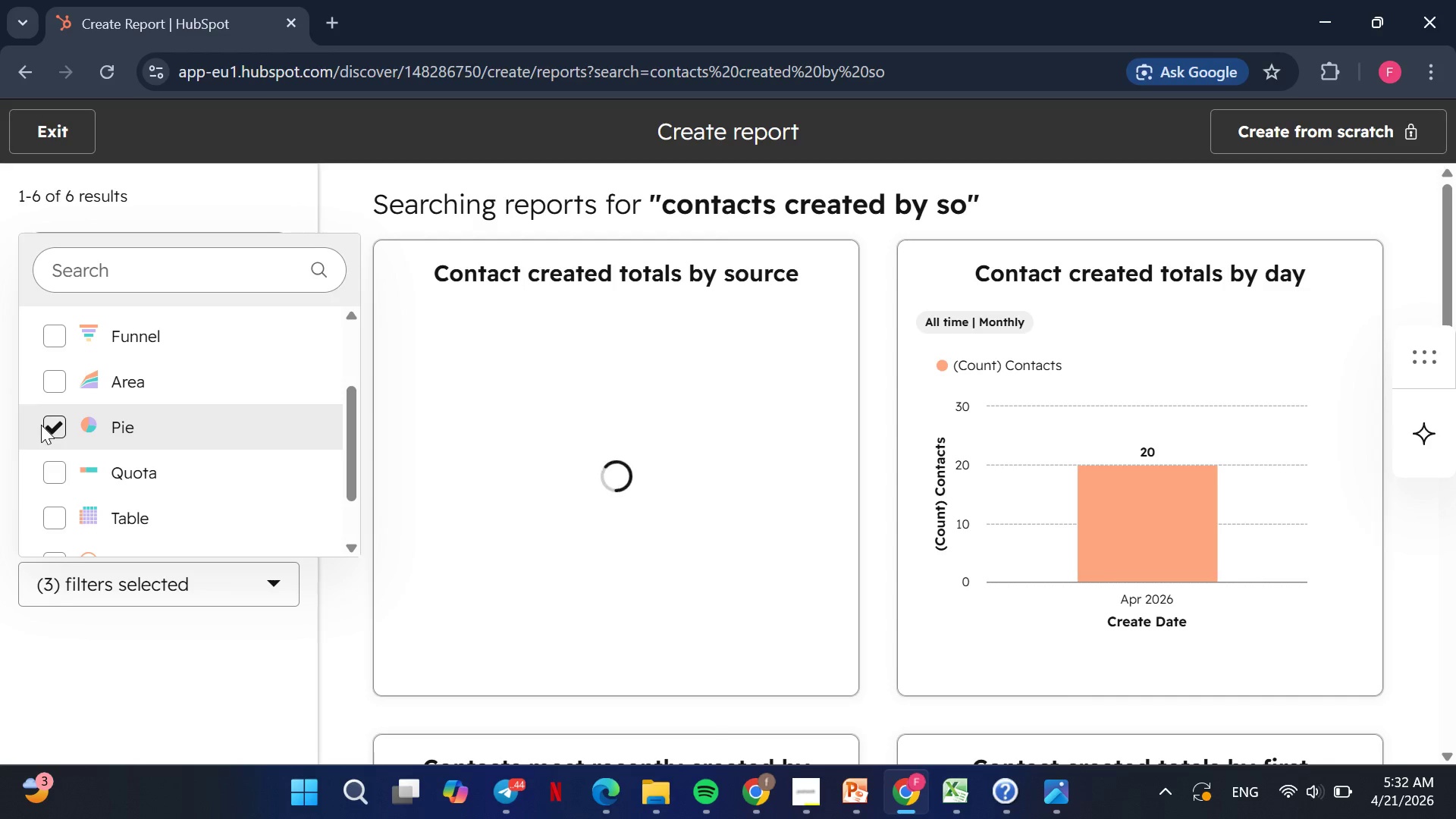 
left_click([41, 425])
 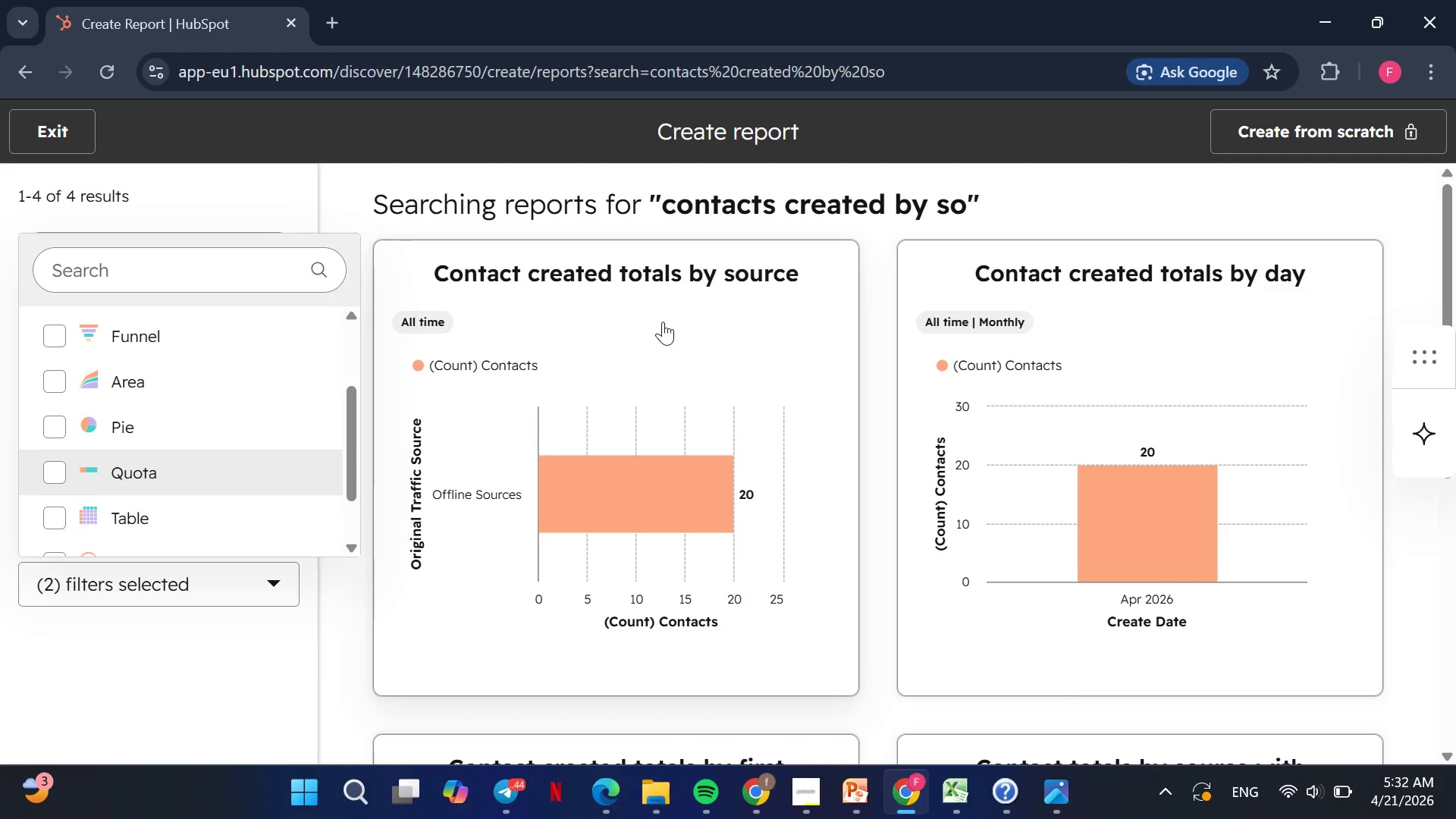 
wait(6.12)
 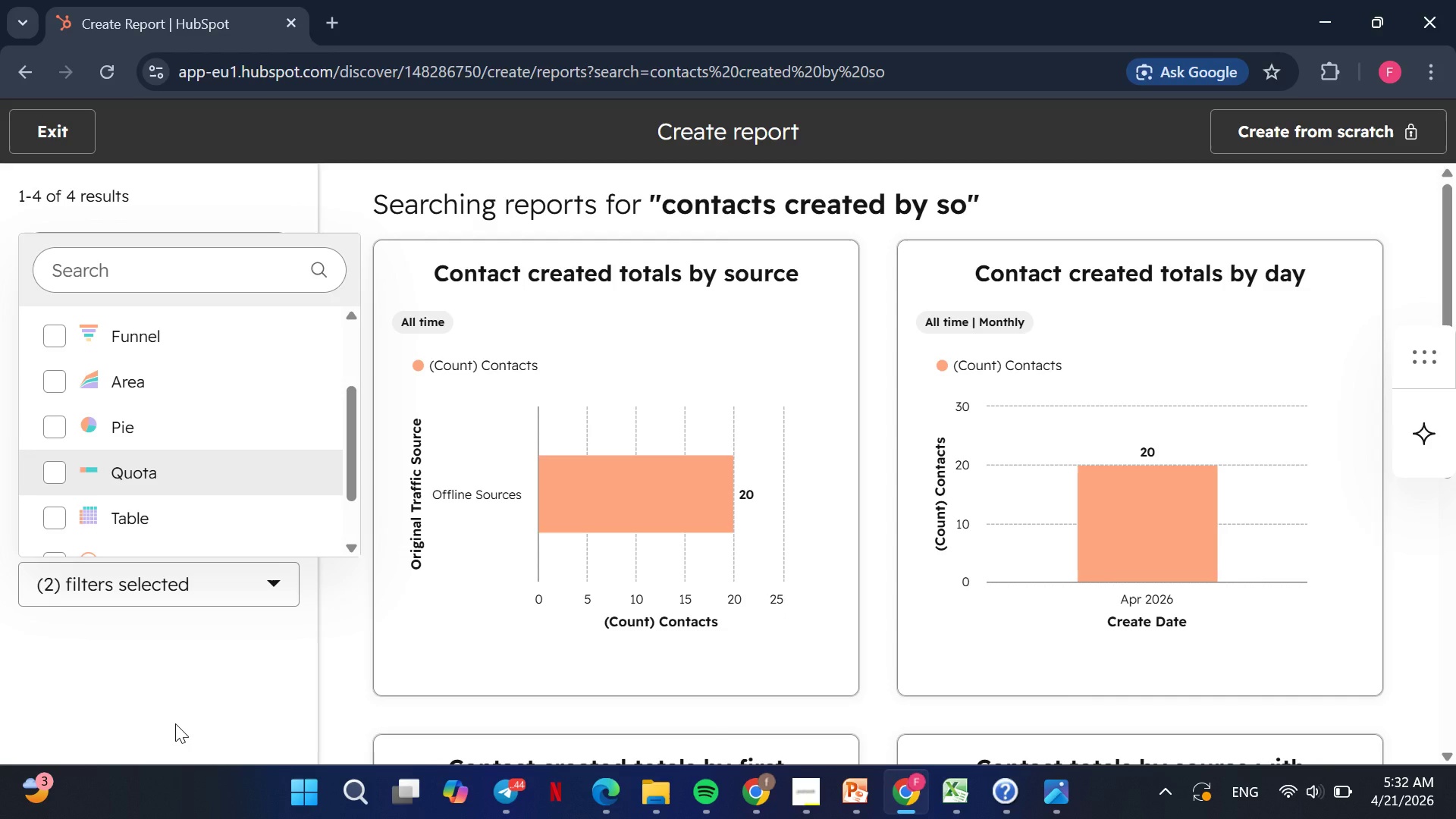 
left_click([663, 322])
 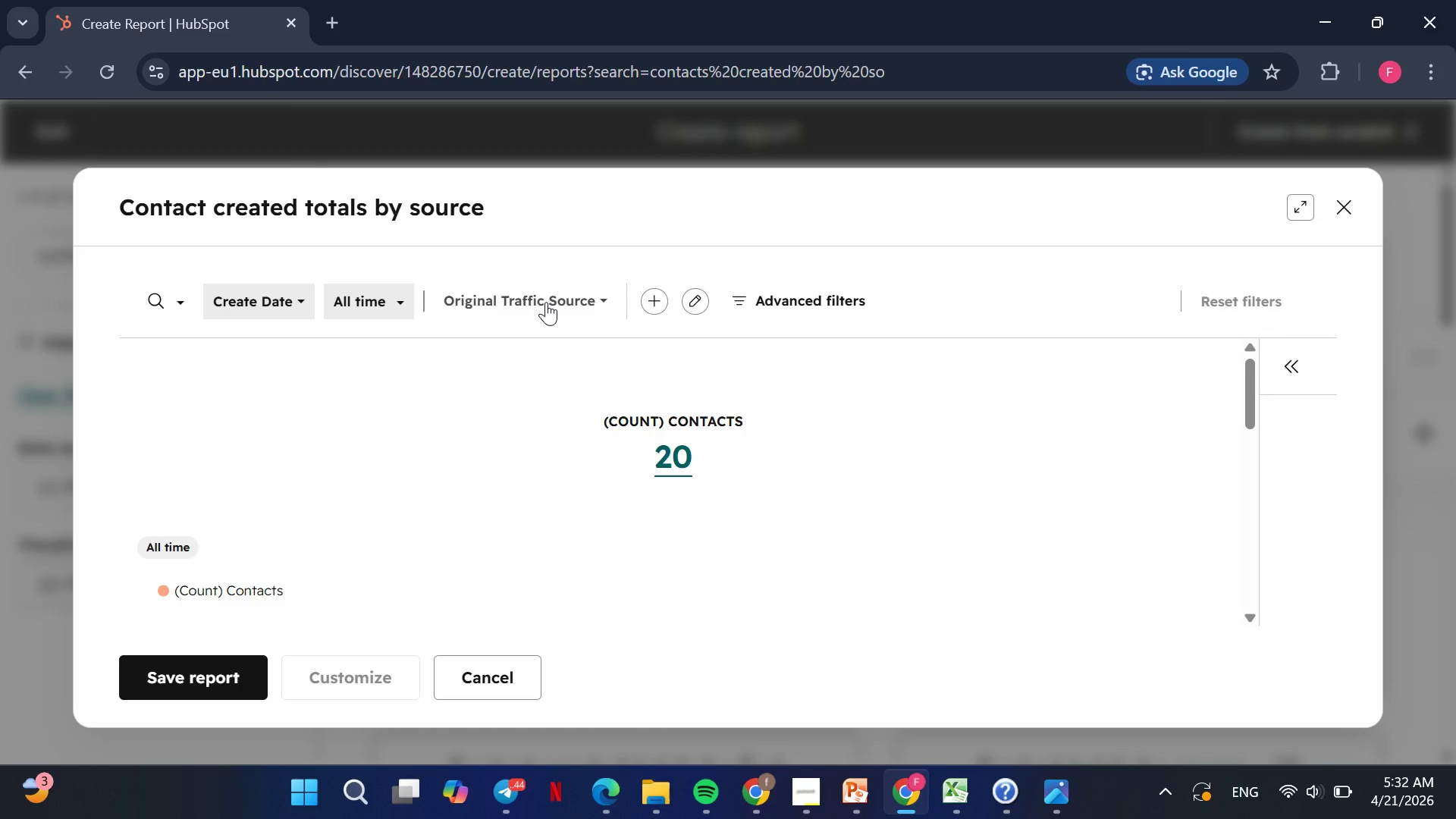 
wait(40.27)
 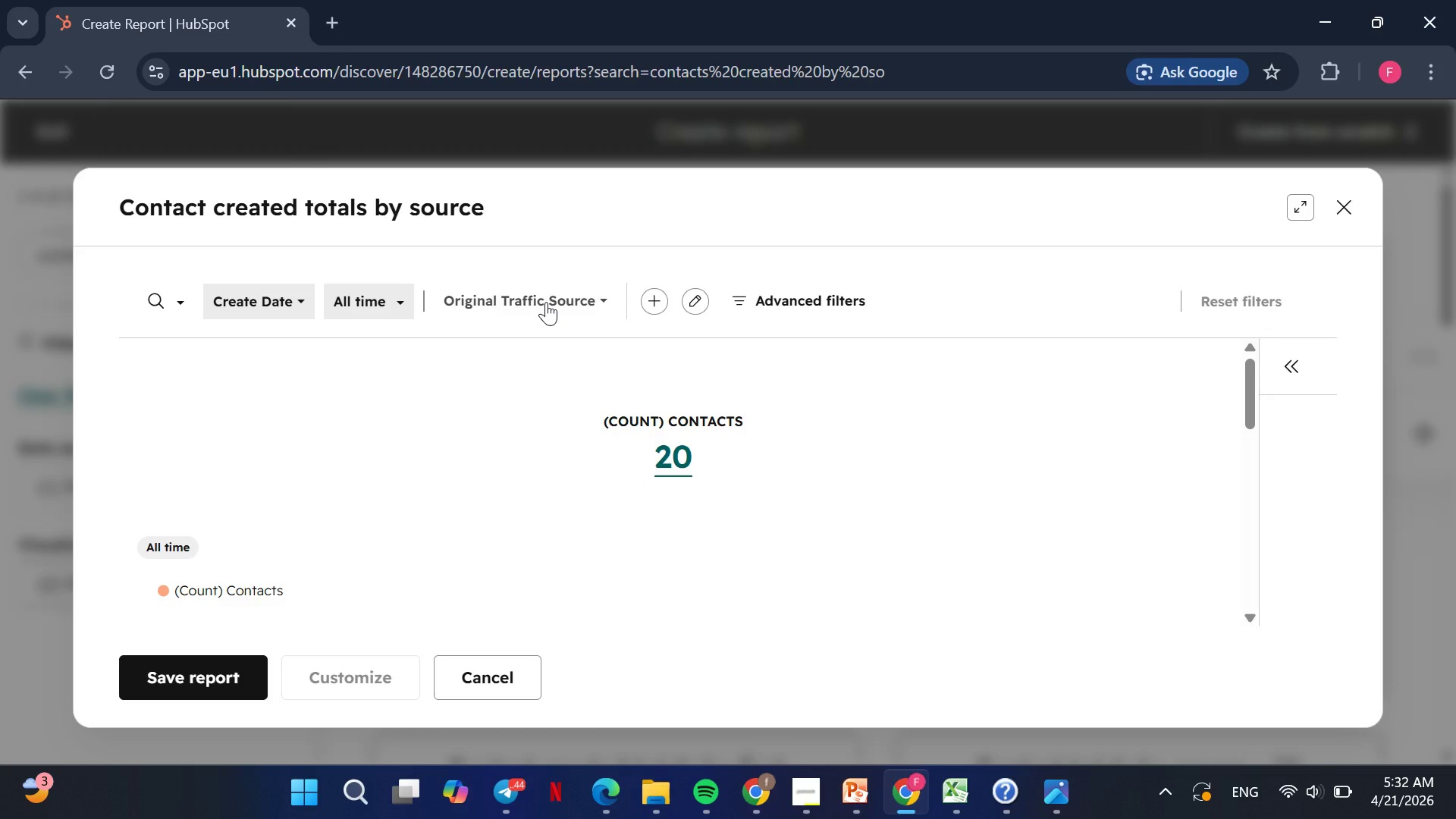 
left_click([589, 308])
 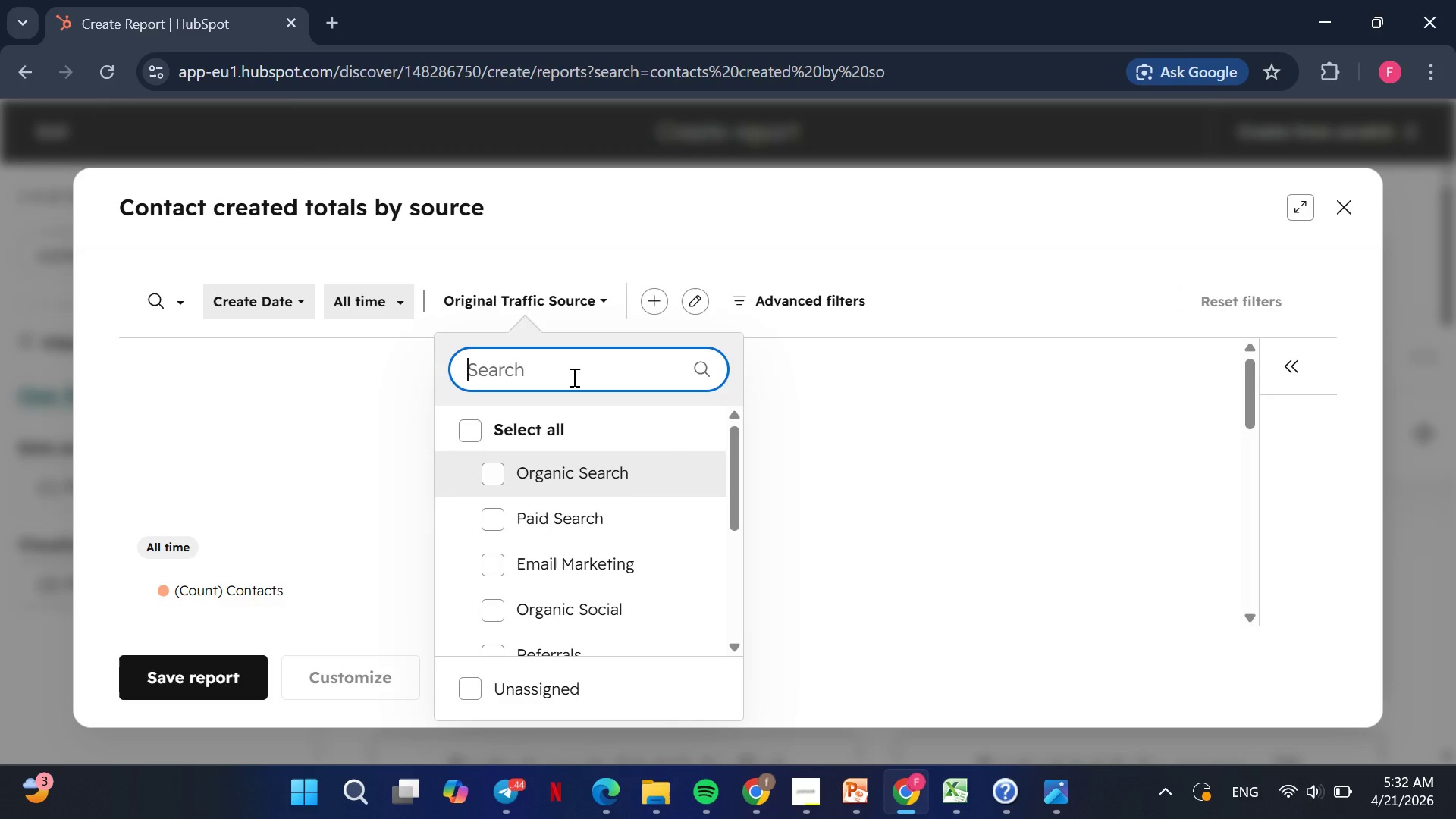 
type(lif)
 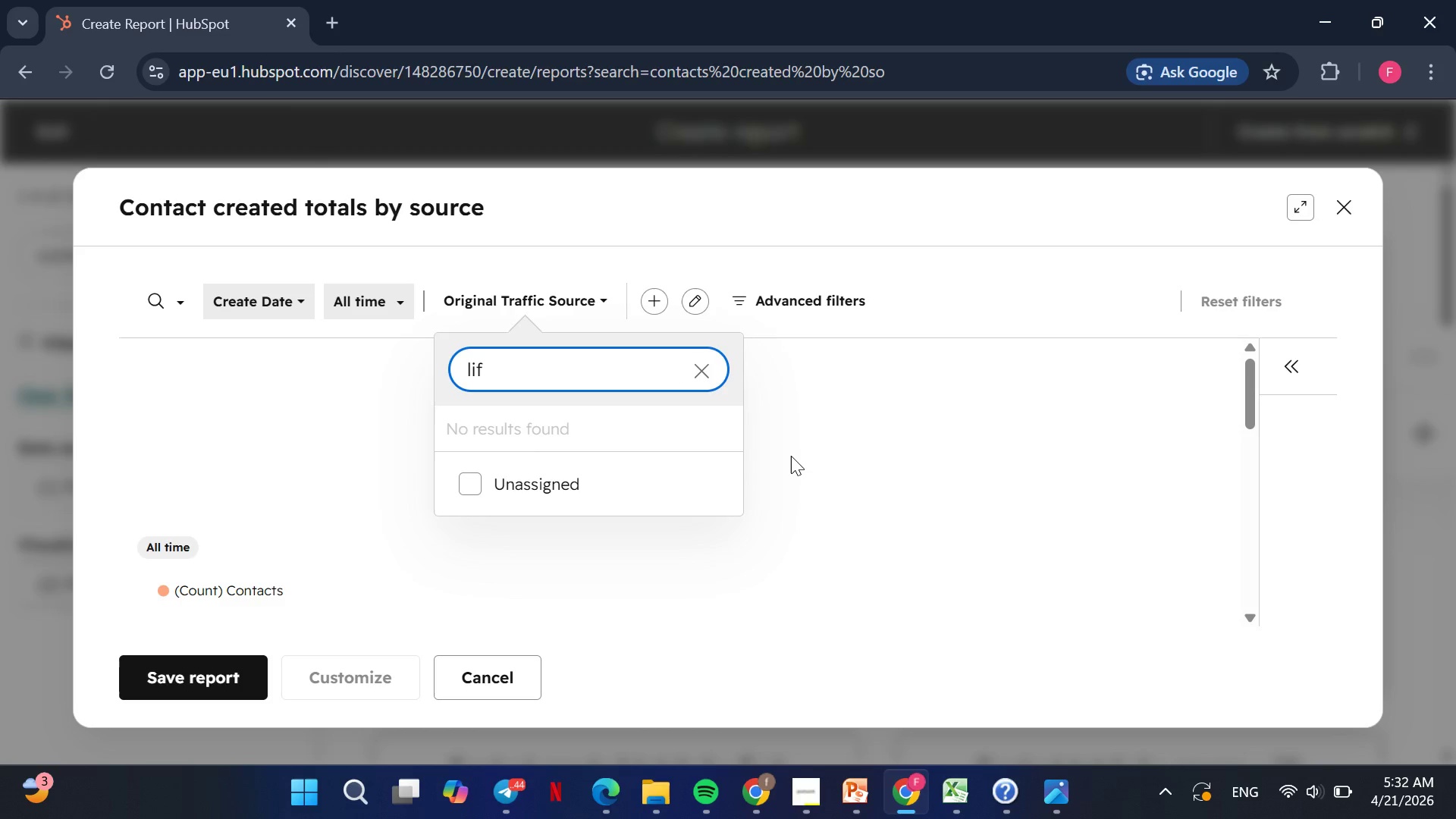 
left_click([791, 456])
 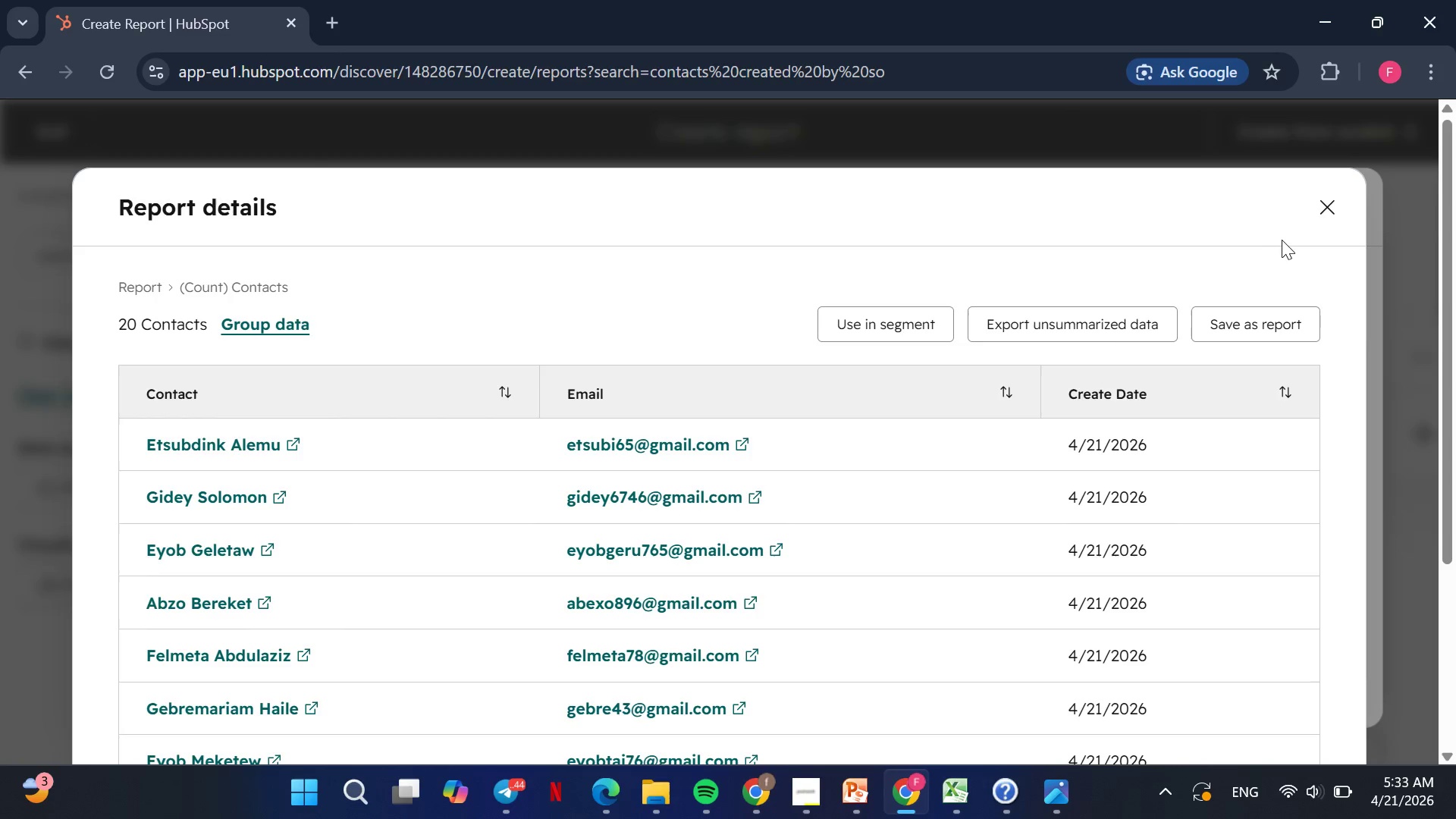 
wait(6.59)
 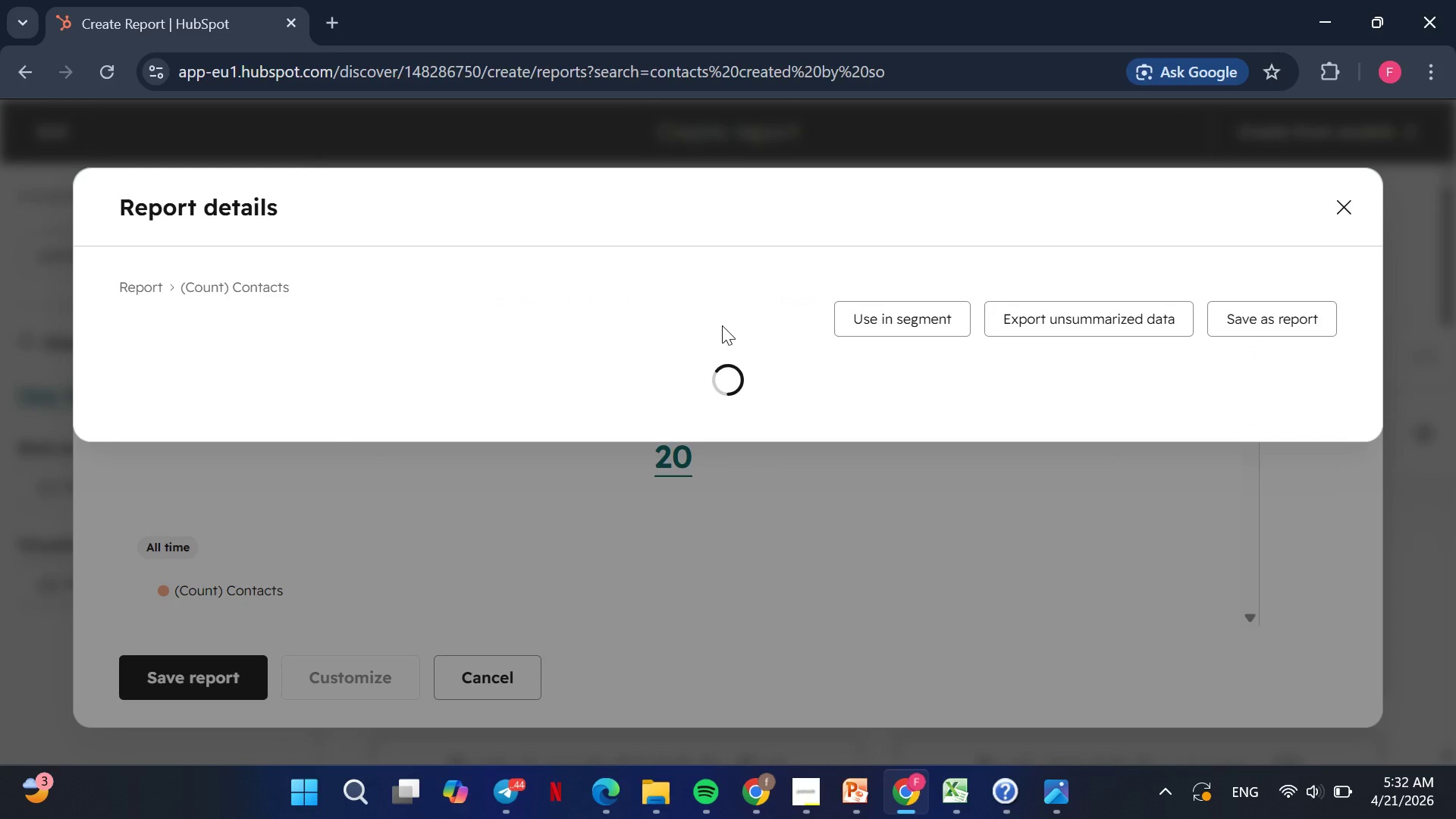 
left_click([1304, 212])
 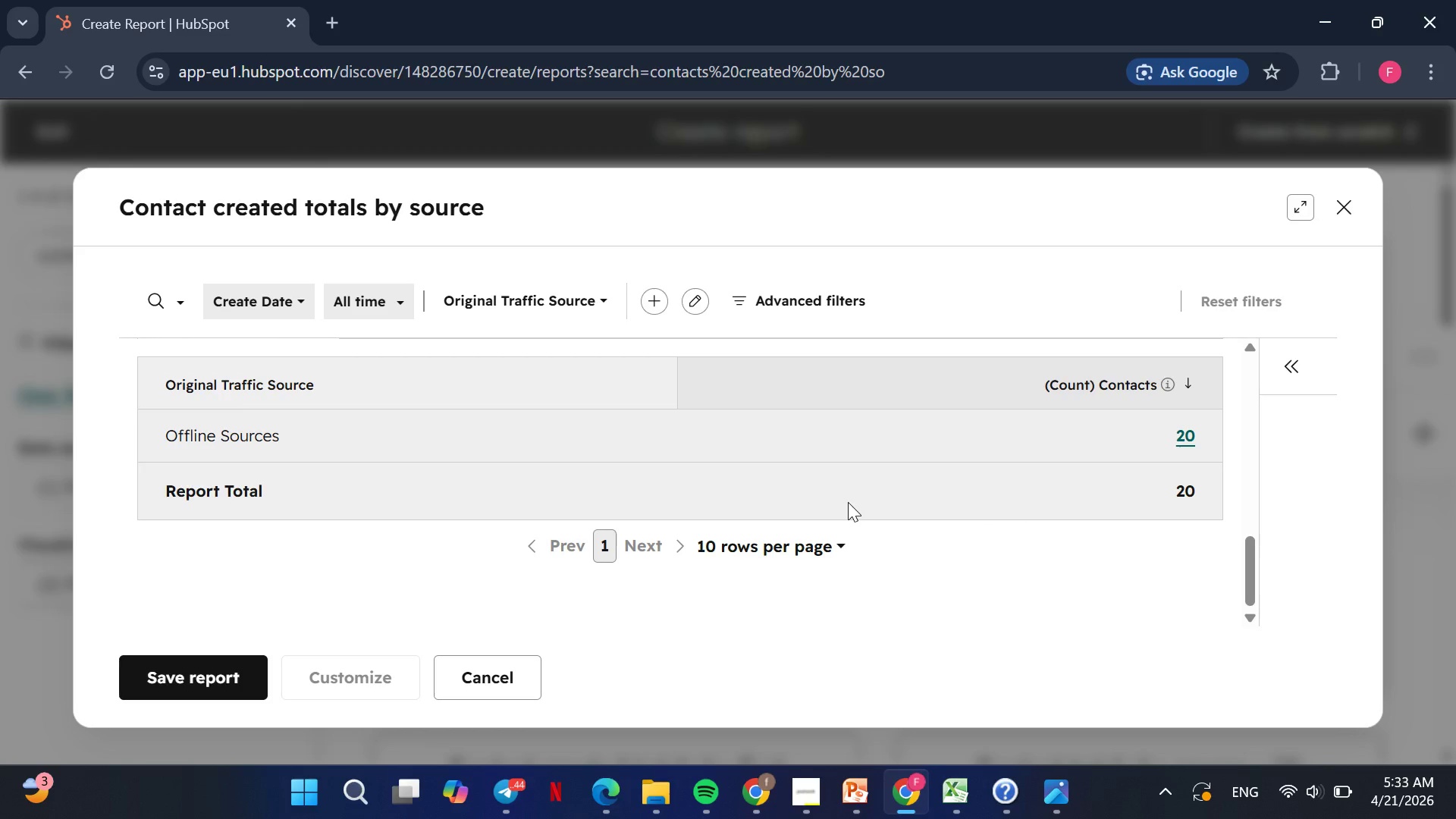 
wait(11.42)
 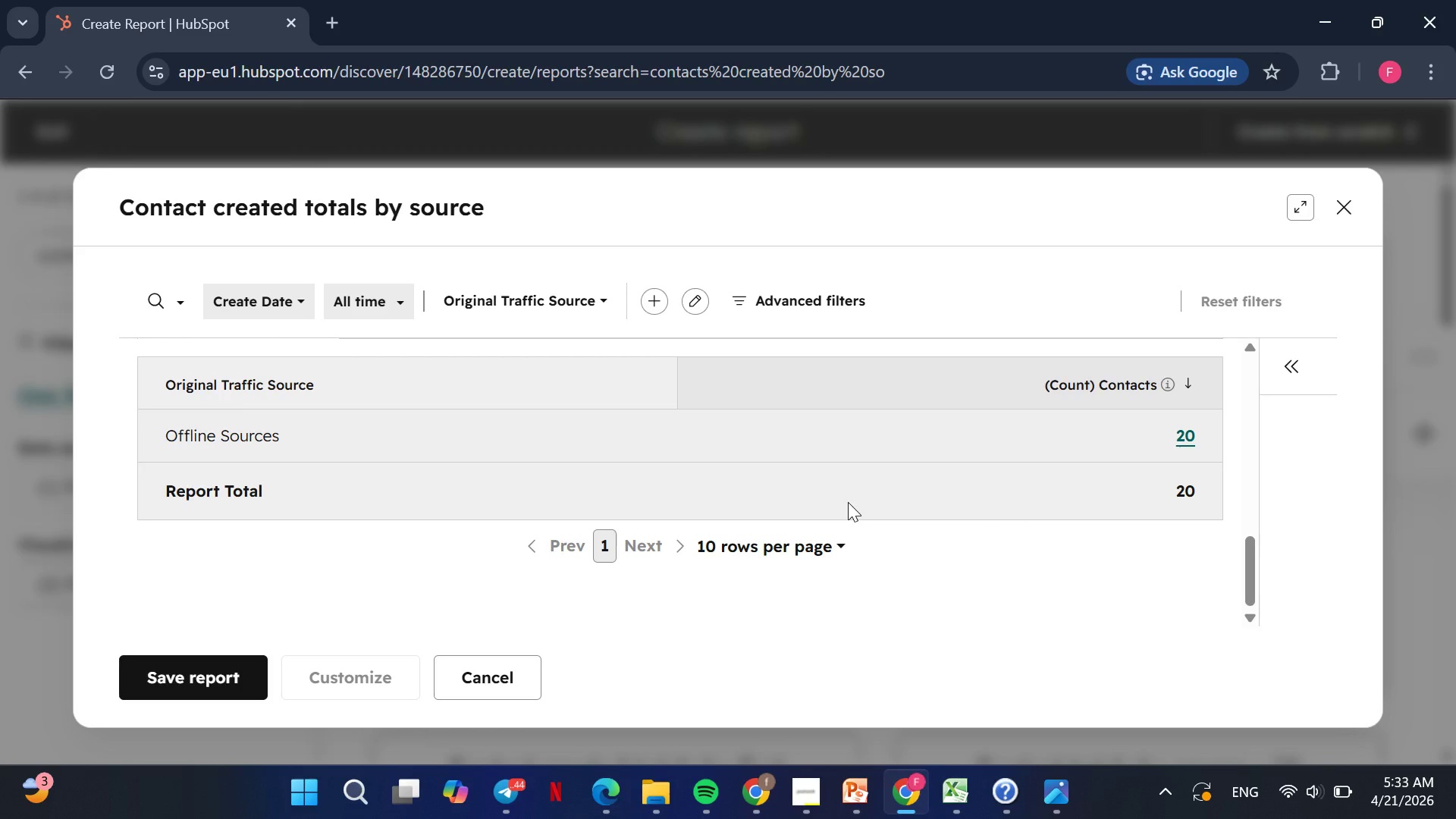 
left_click([833, 294])
 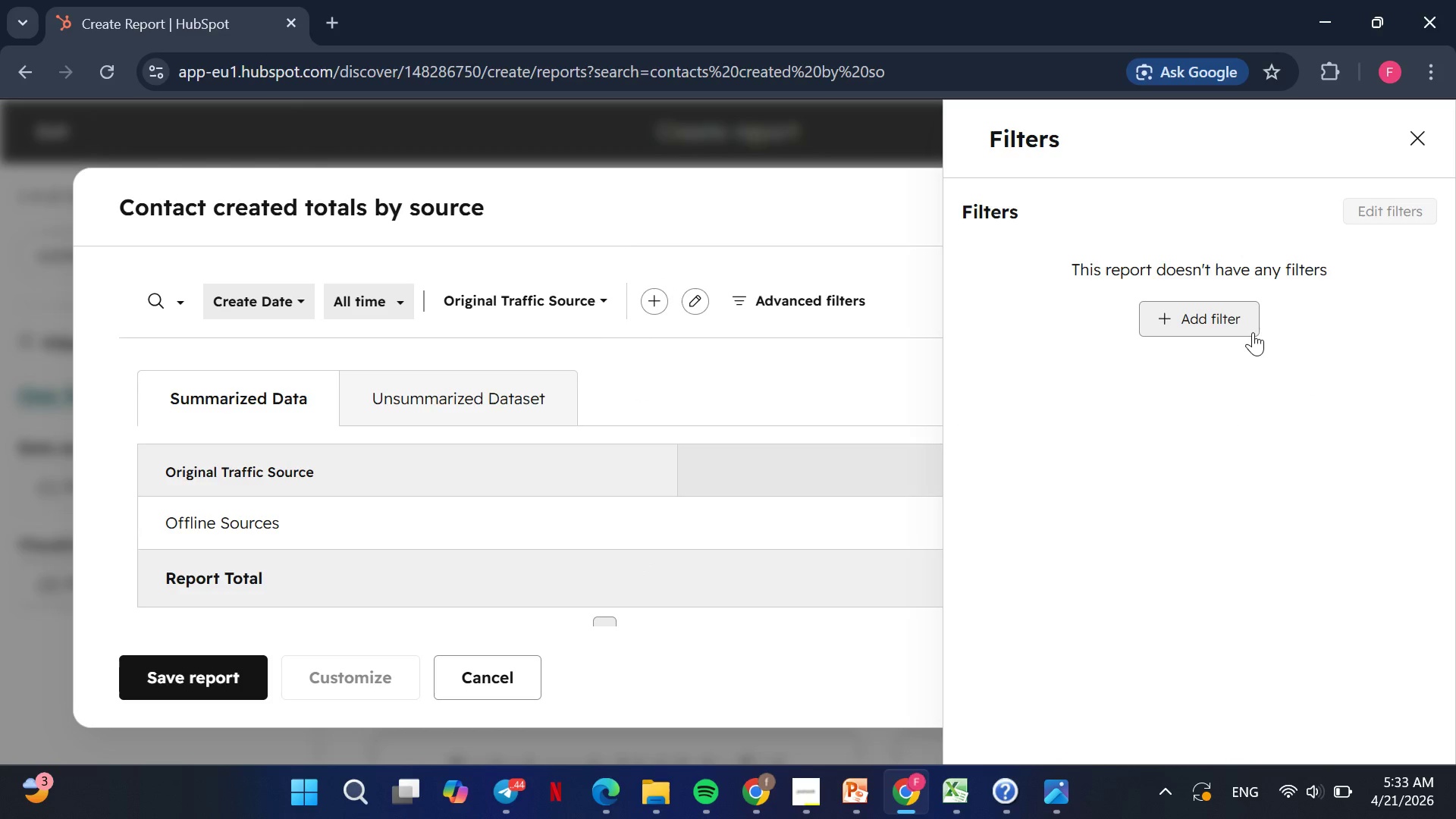 
left_click([1253, 332])
 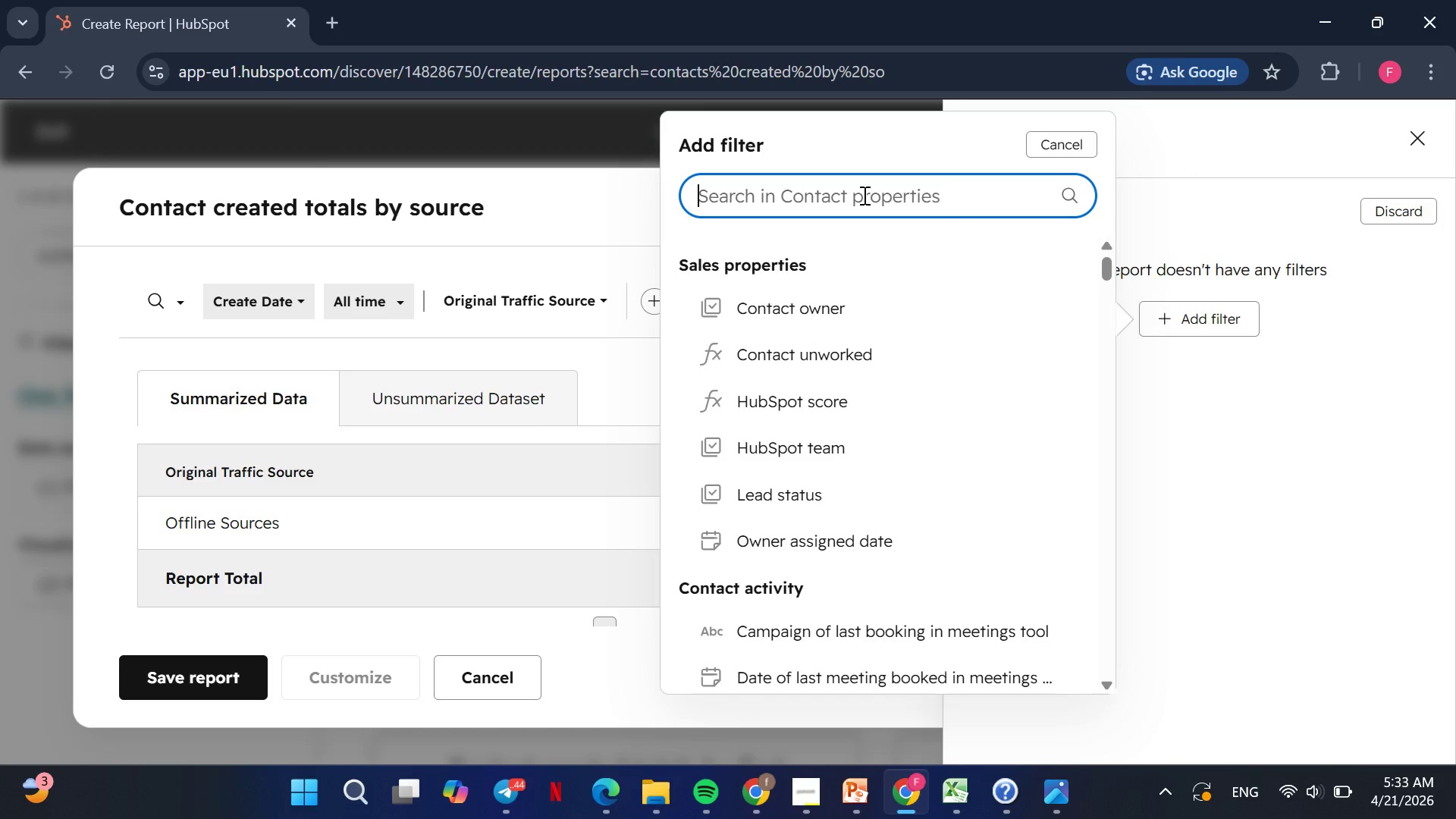 
type(li)
 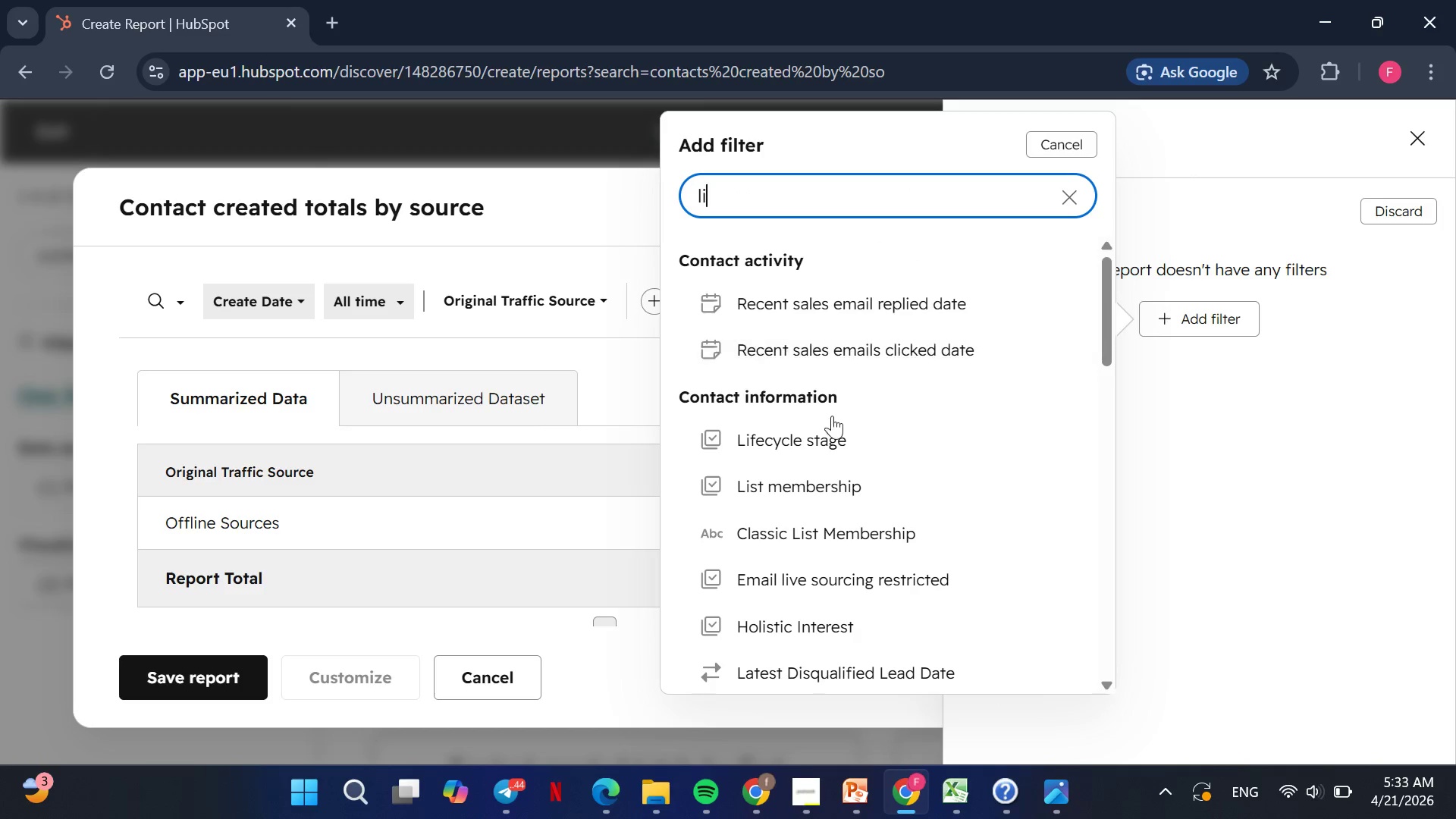 
wait(5.28)
 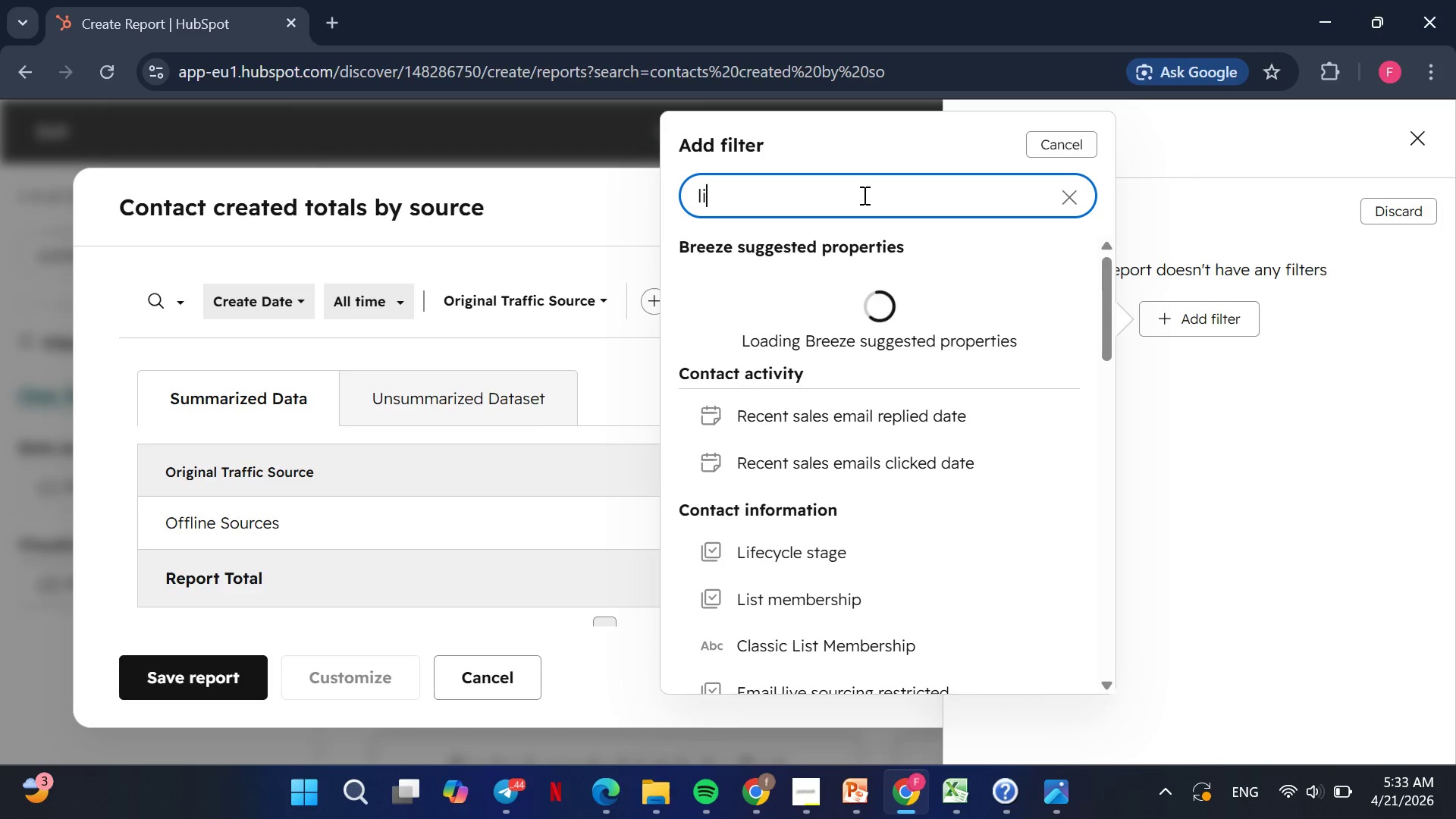 
left_click([791, 440])
 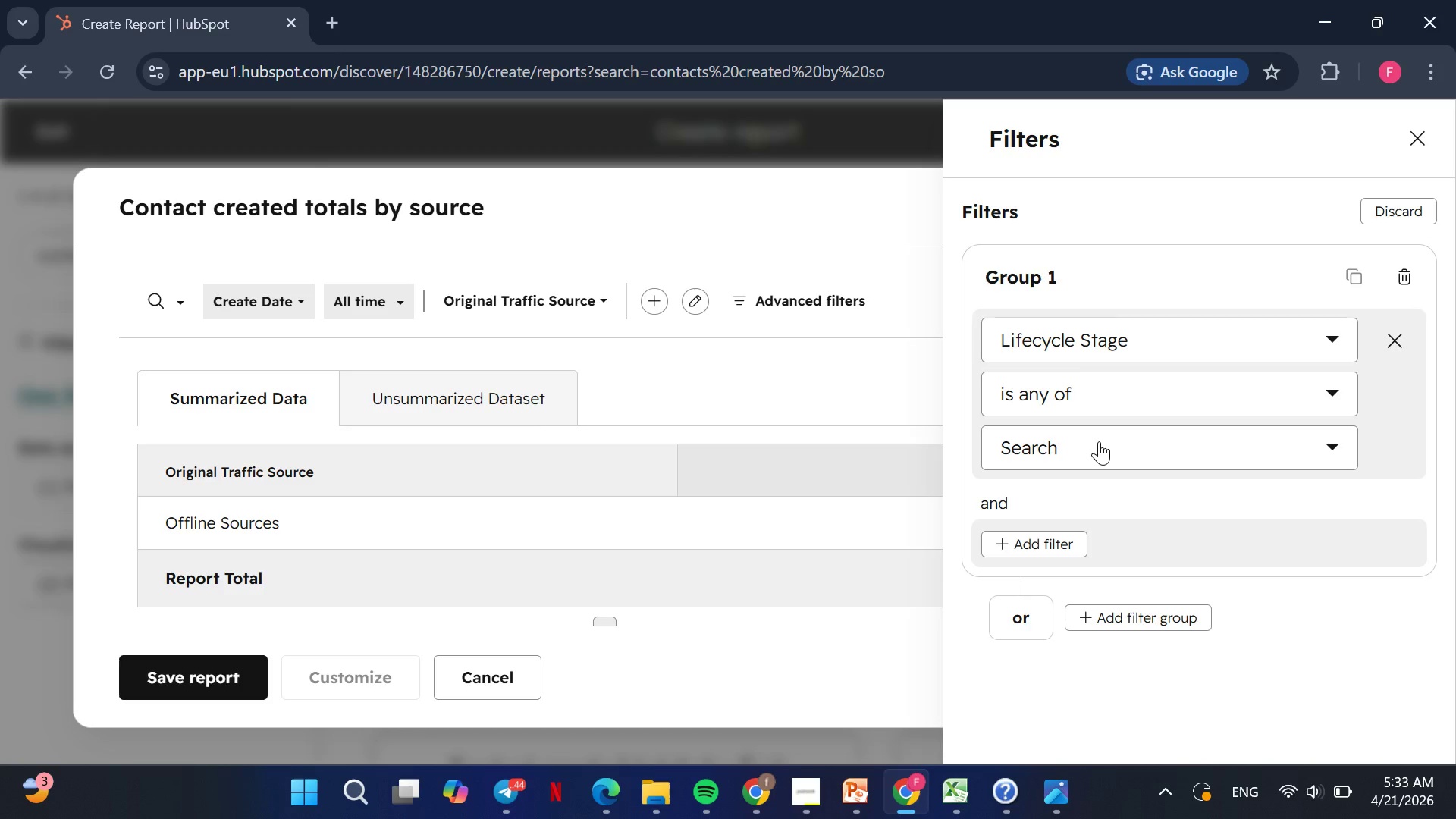 
left_click([1099, 441])
 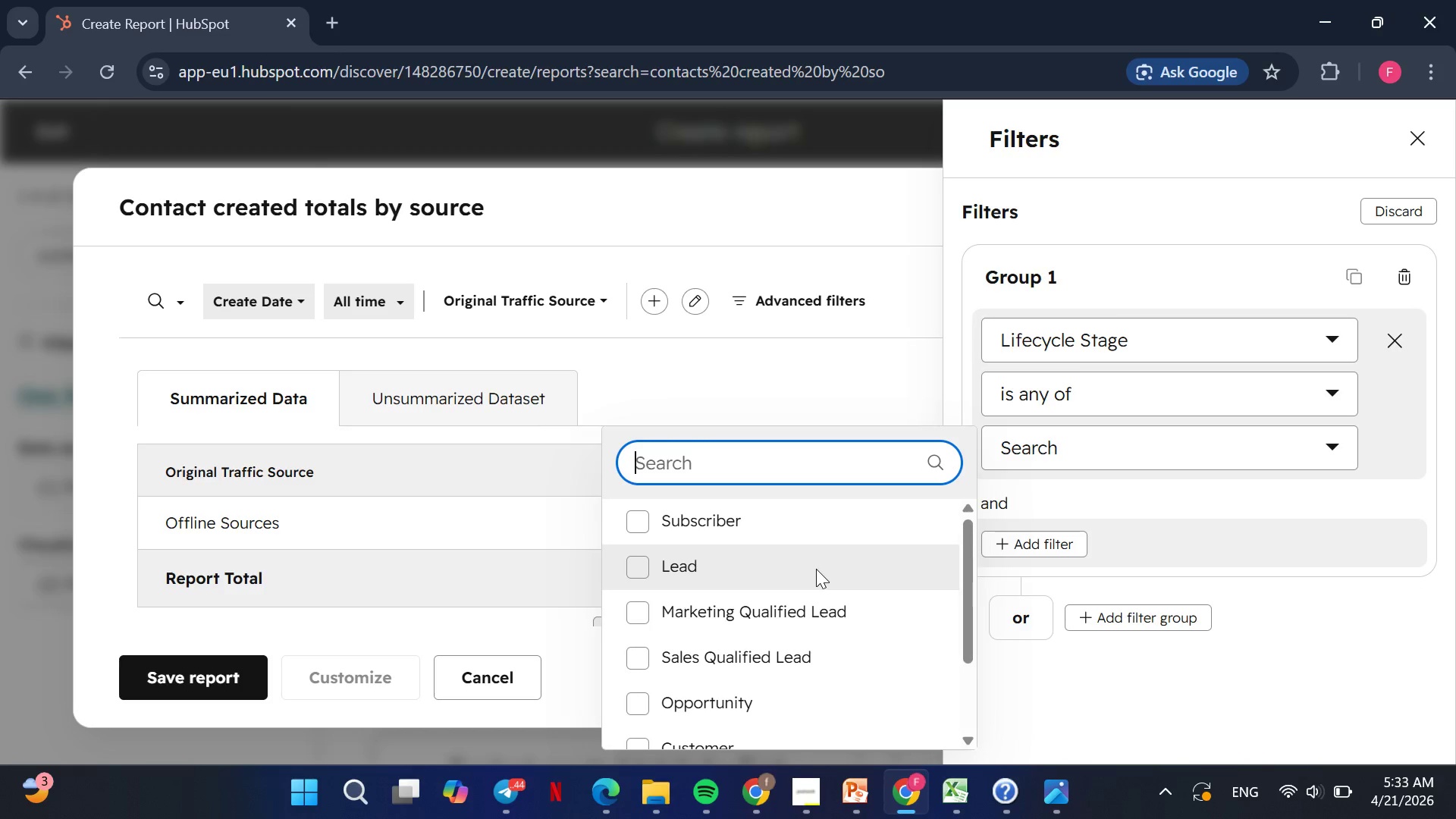 
left_click([816, 569])
 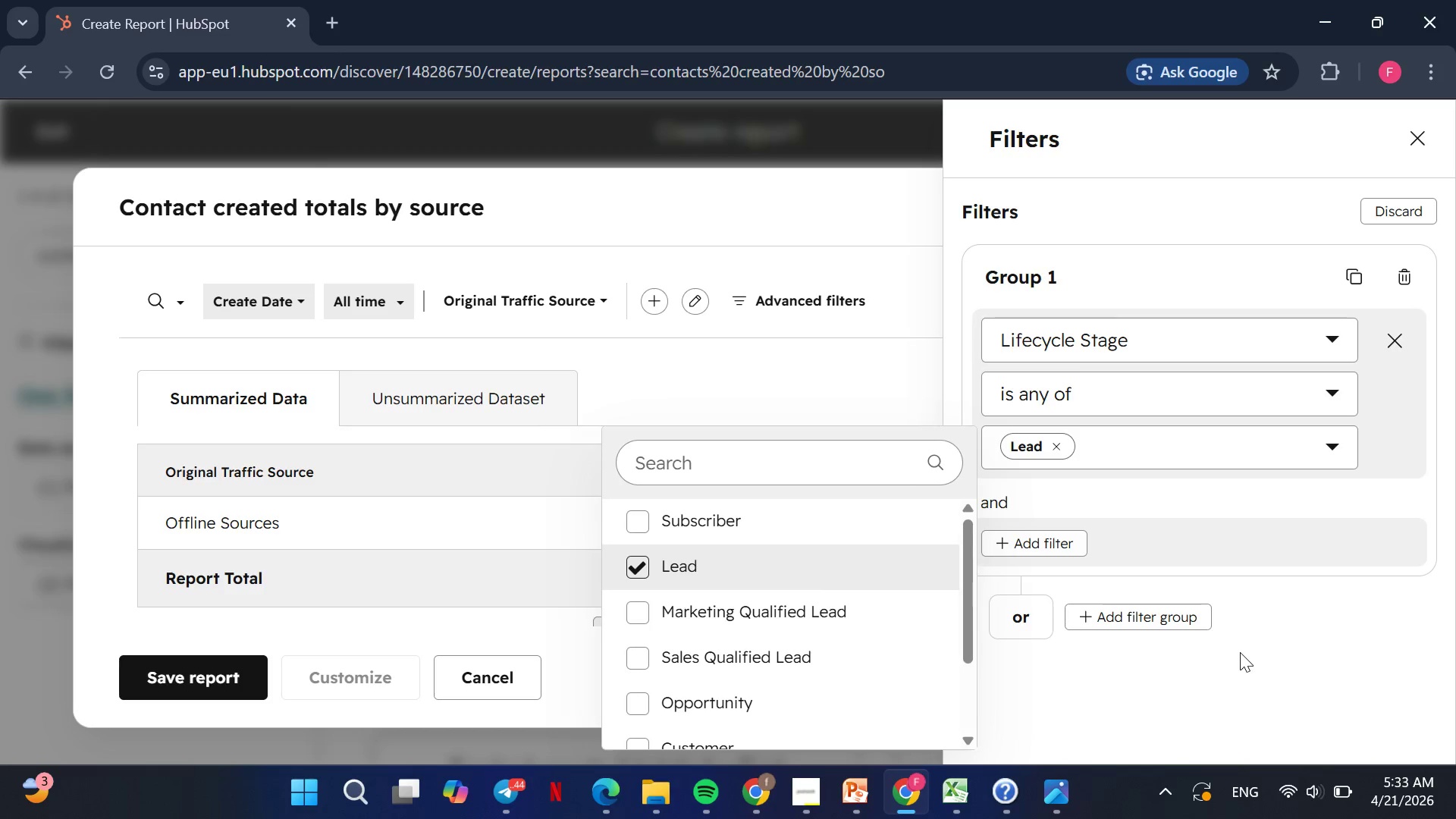 
left_click([1242, 656])
 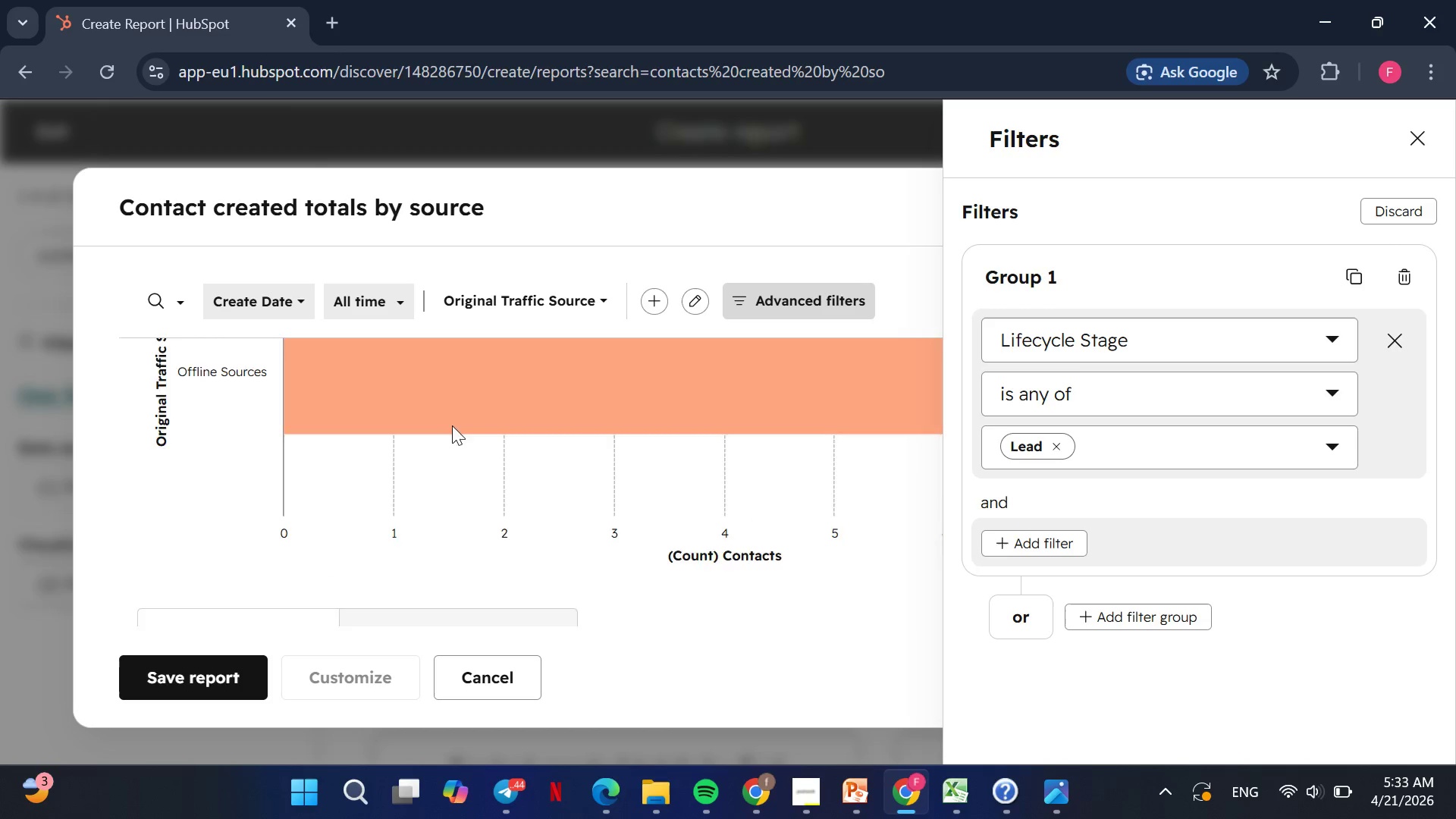 
wait(19.45)
 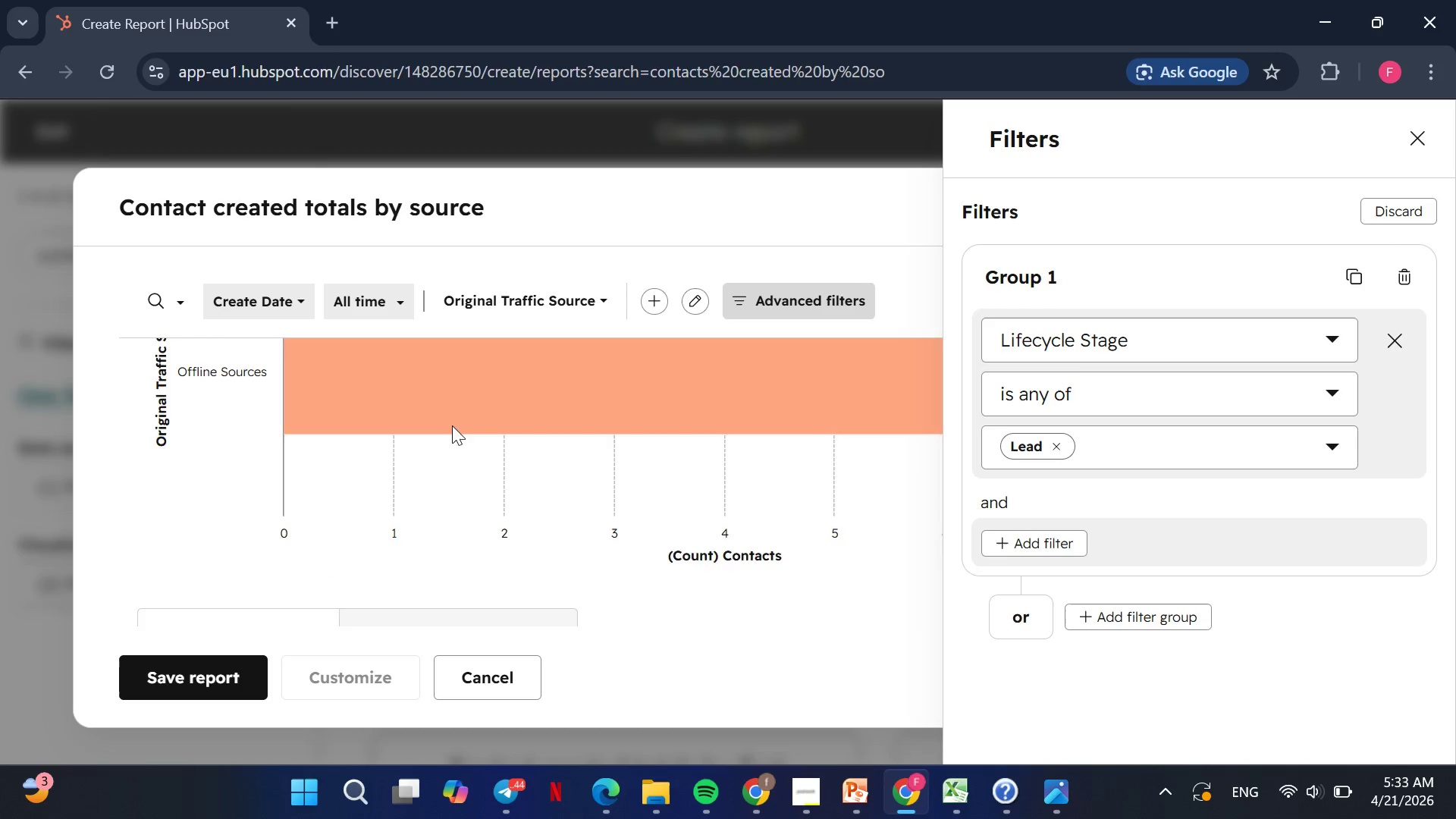 
left_click([170, 687])
 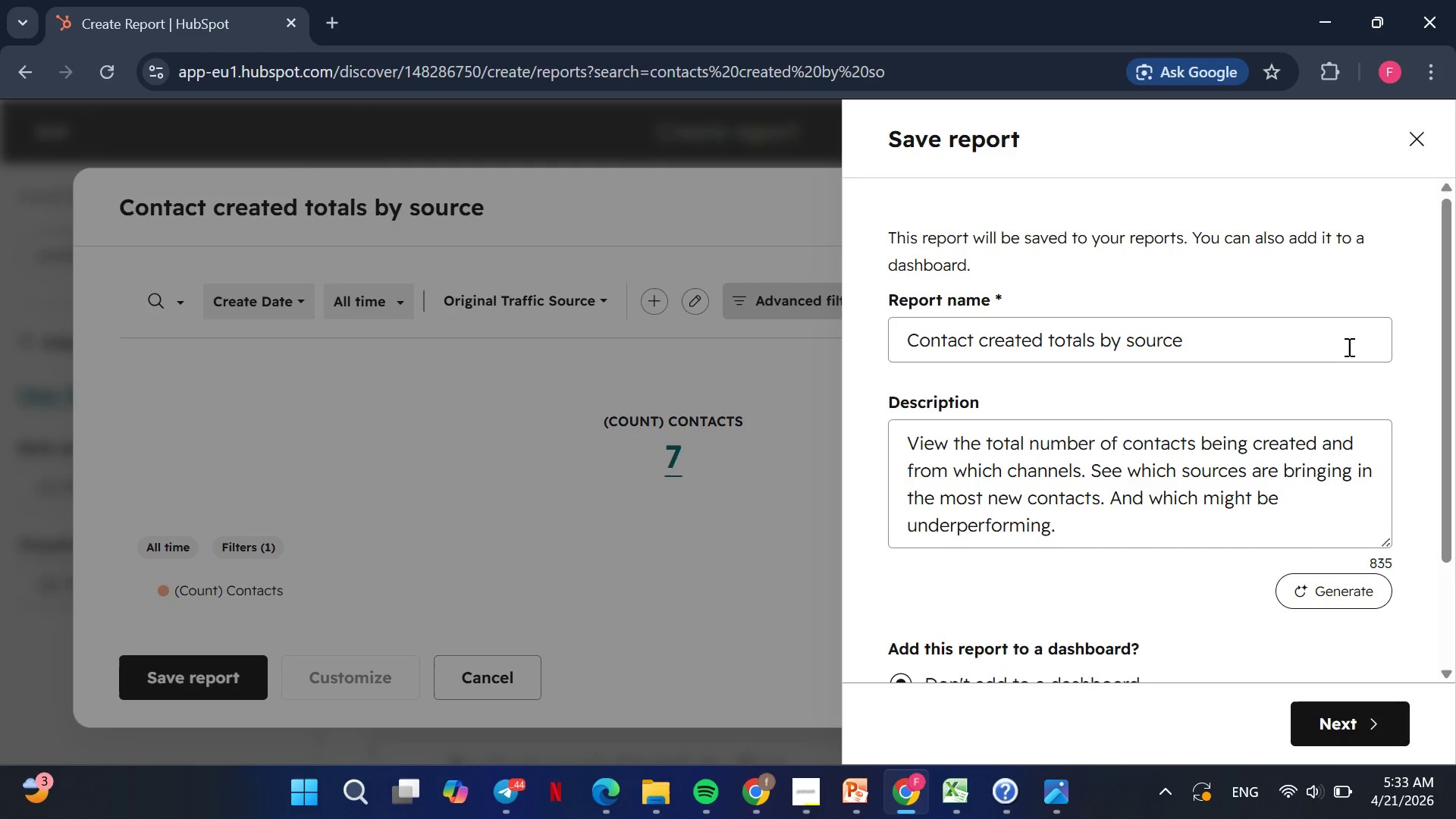 
left_click([1348, 347])
 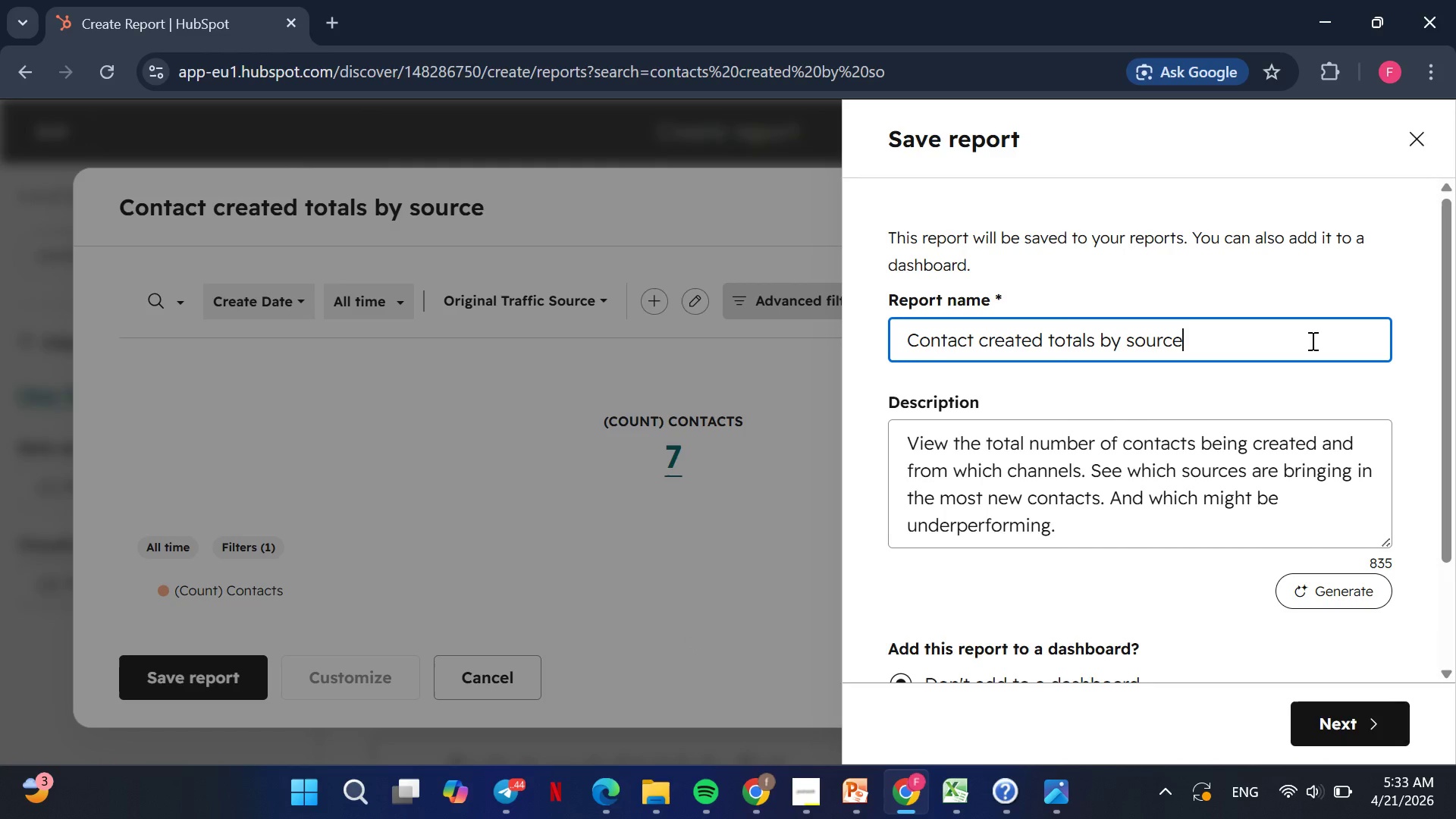 
left_click_drag(start_coordinate=[1348, 347], to_coordinate=[849, 330])
 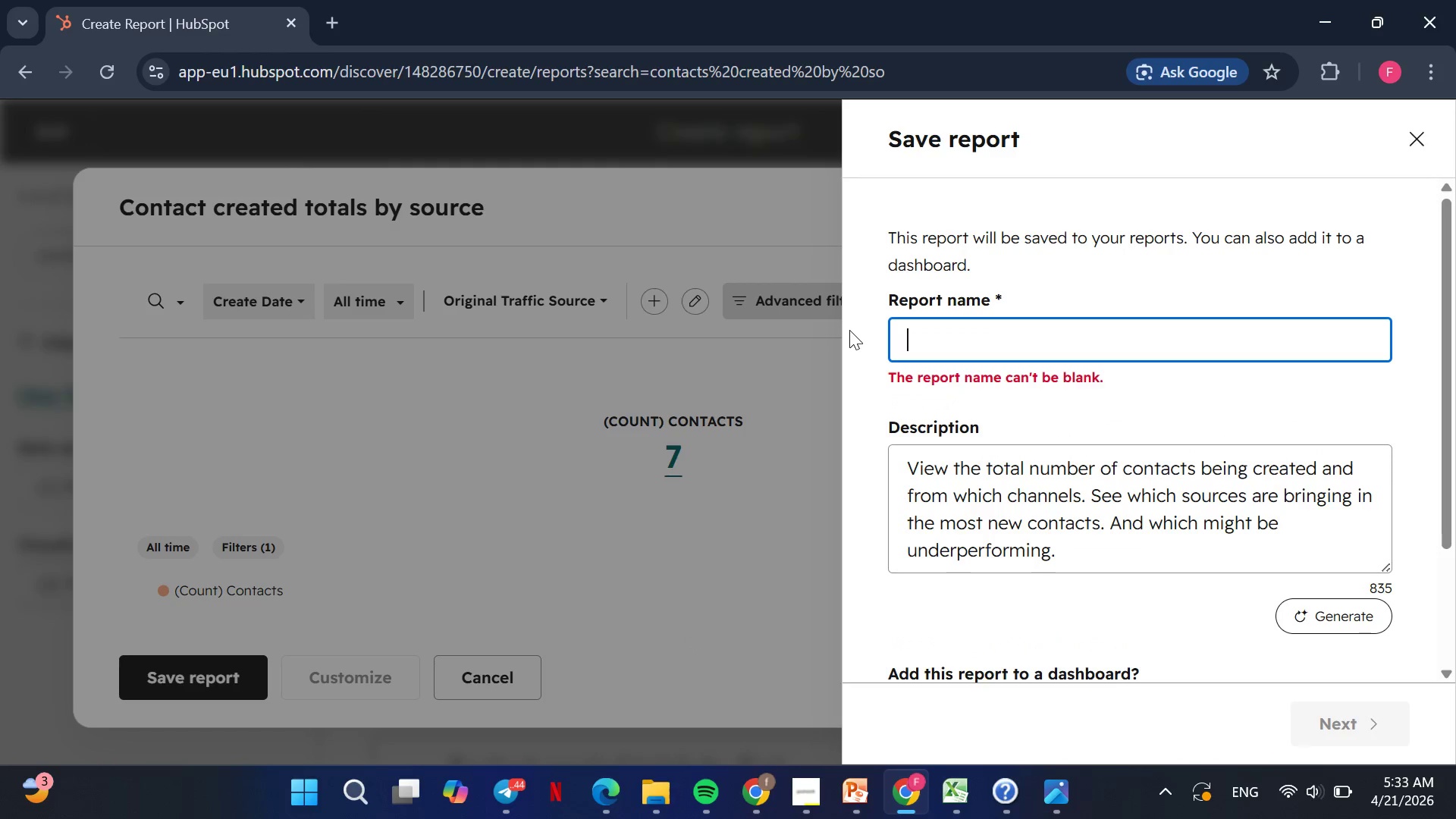 
key(Backspace)
 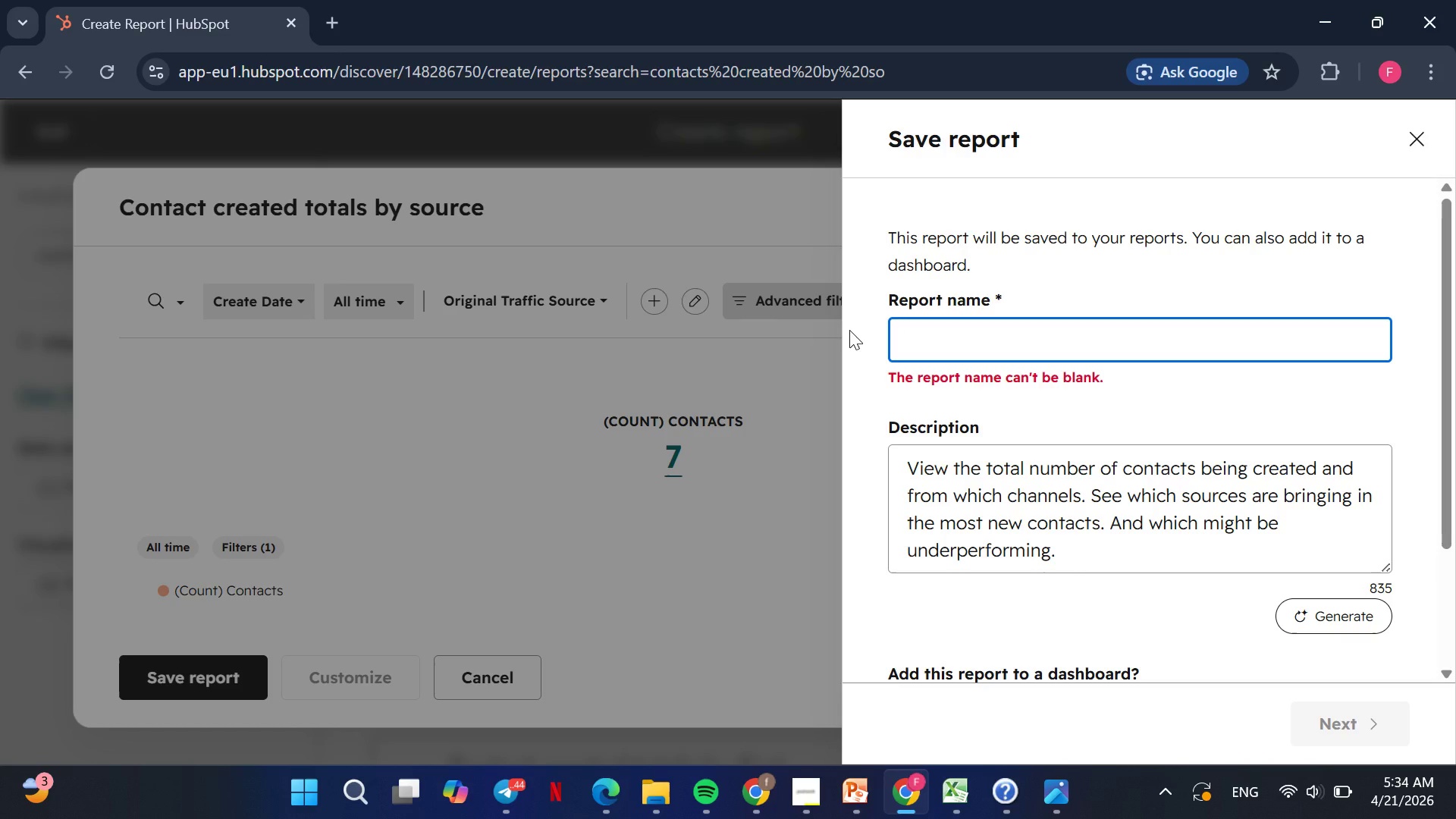 
wait(7.7)
 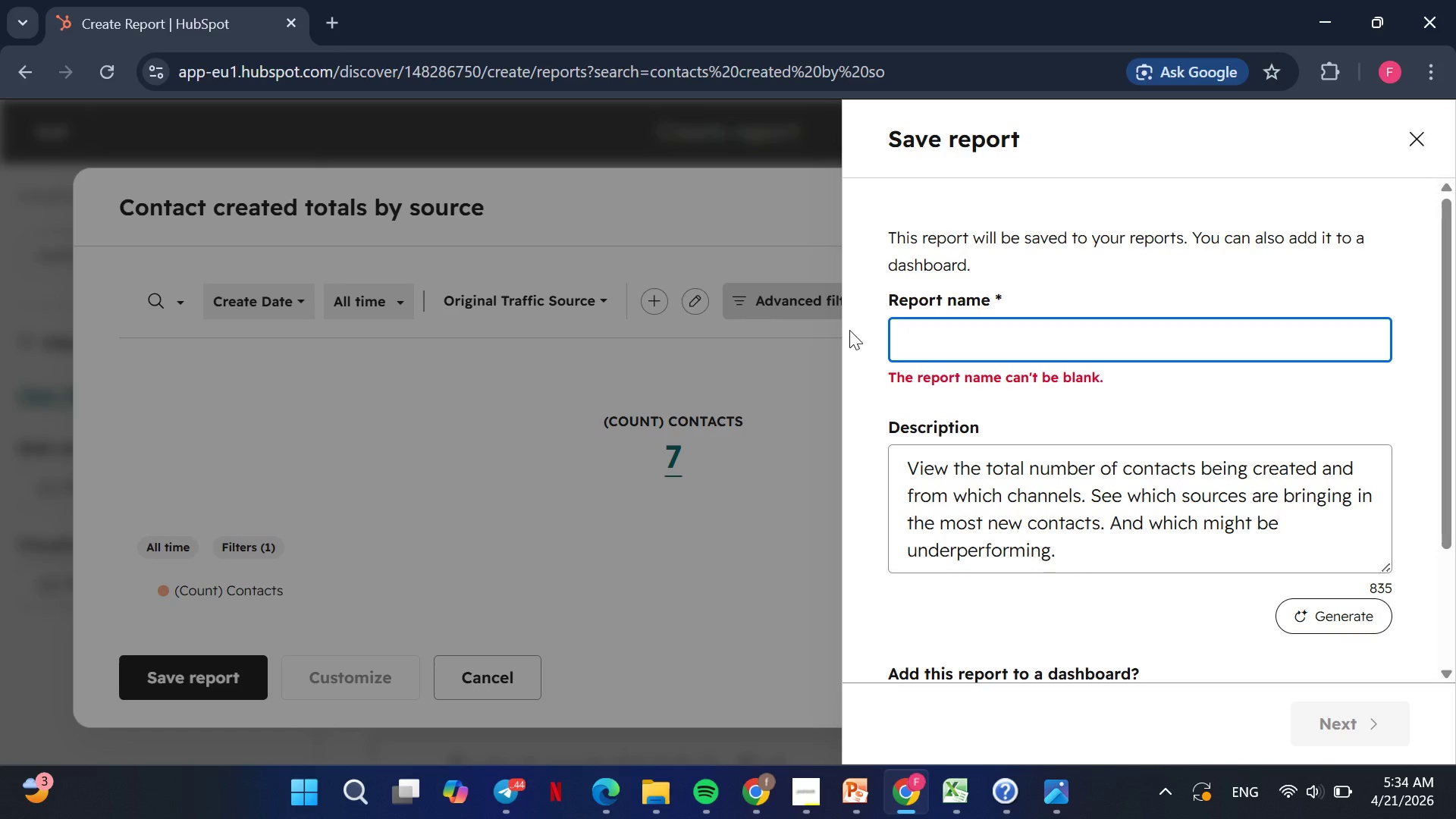 
type(Leads by Source)
 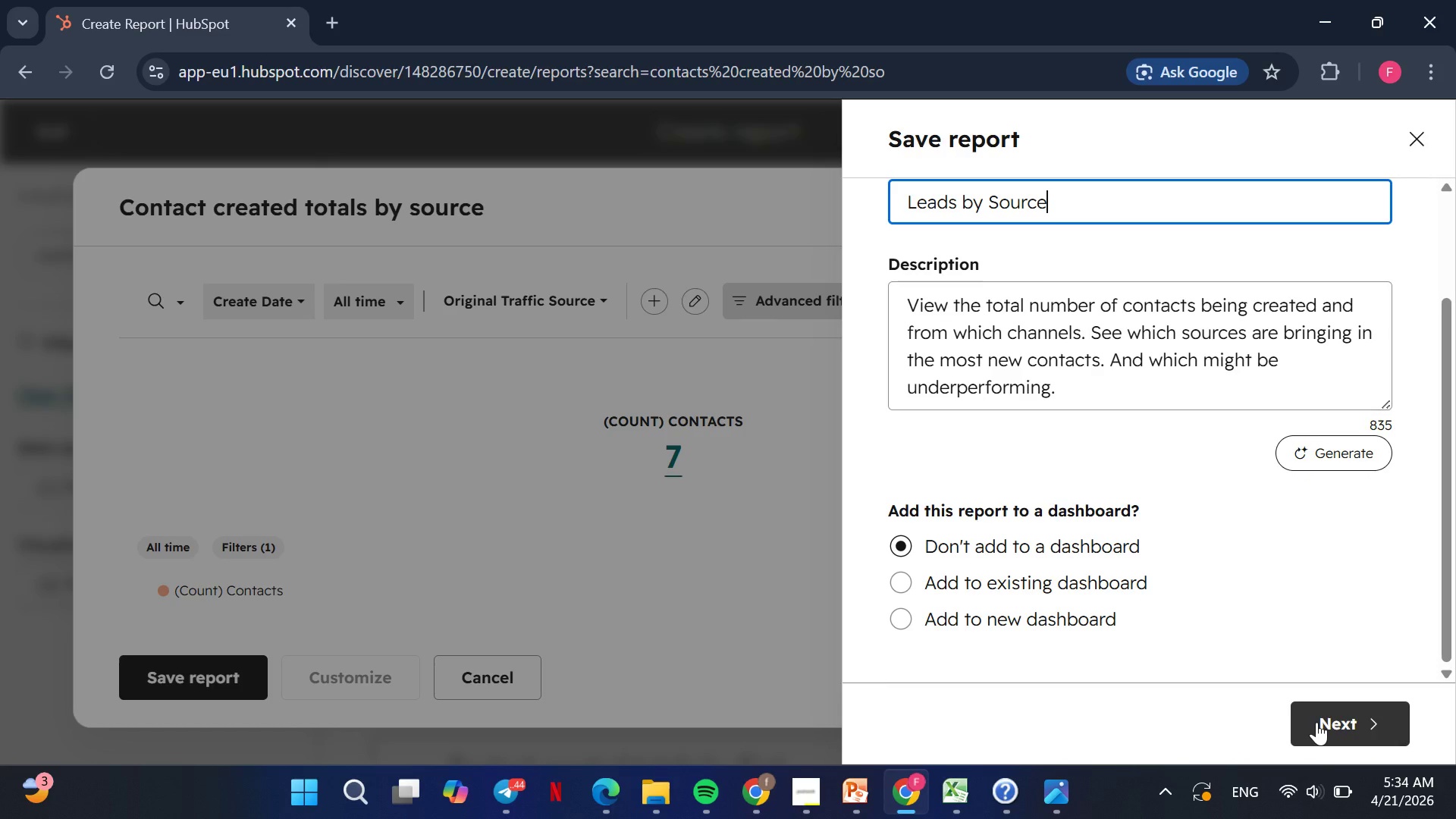 
wait(9.11)
 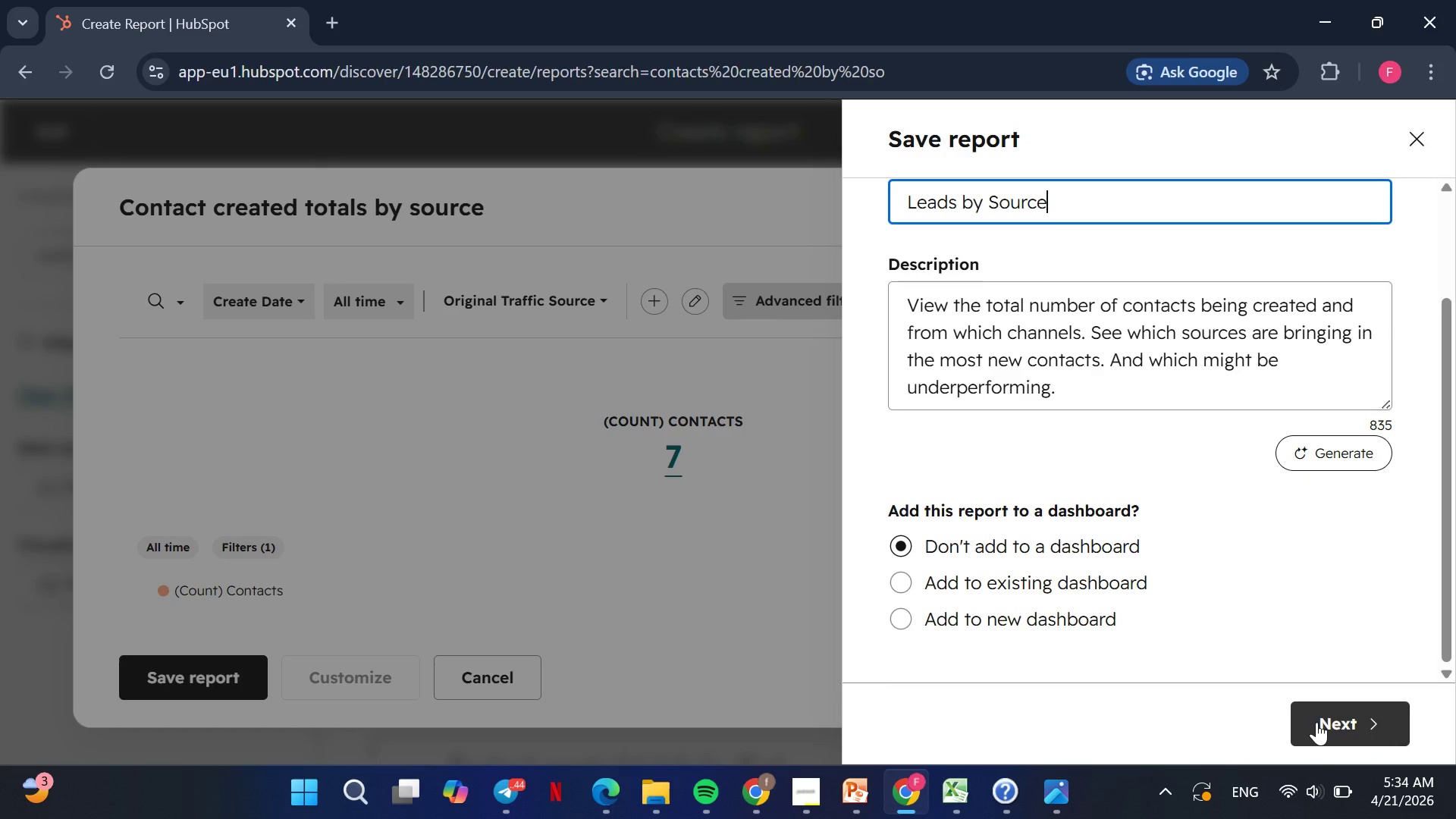 
left_click([905, 579])
 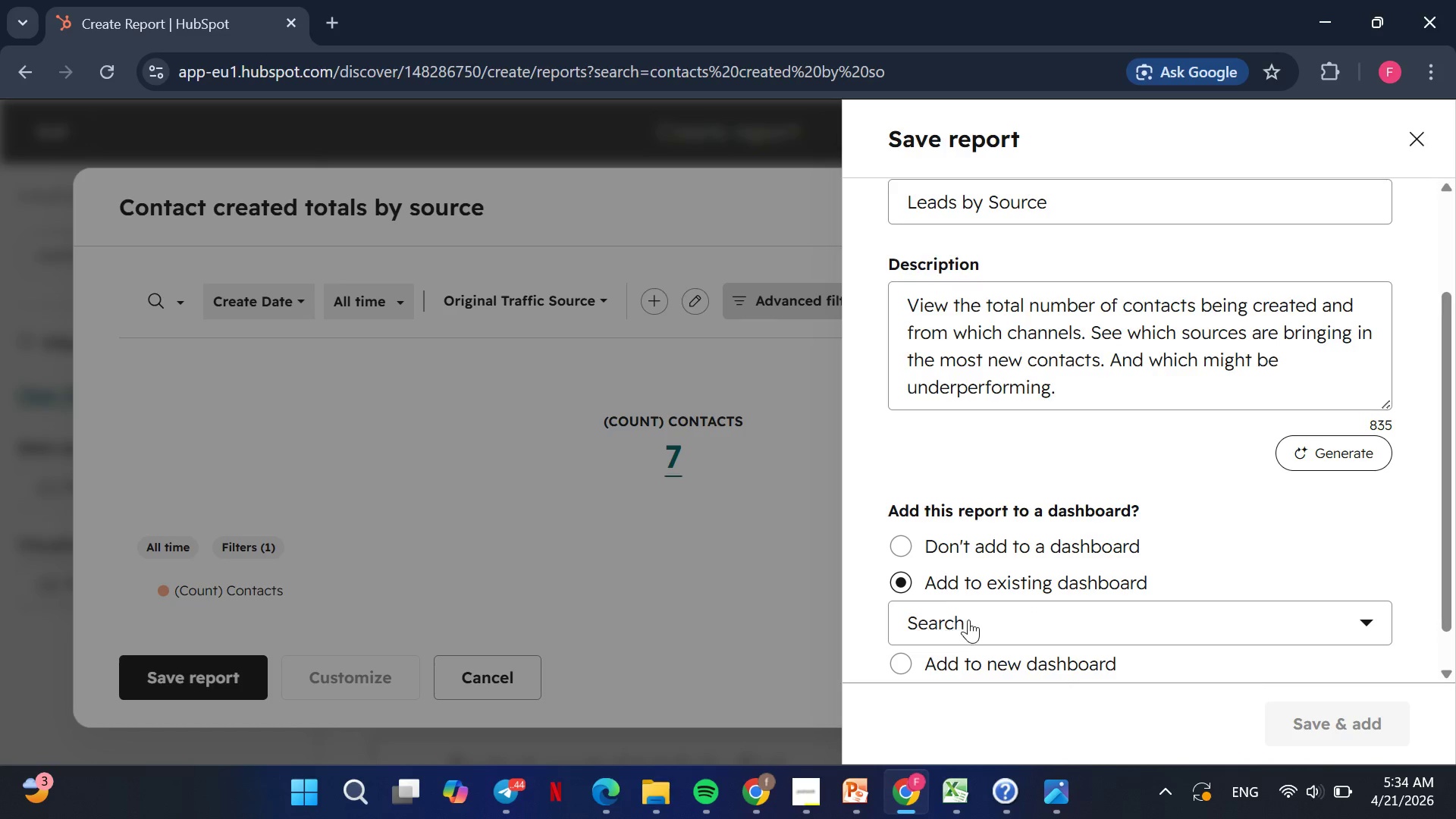 
left_click([971, 620])
 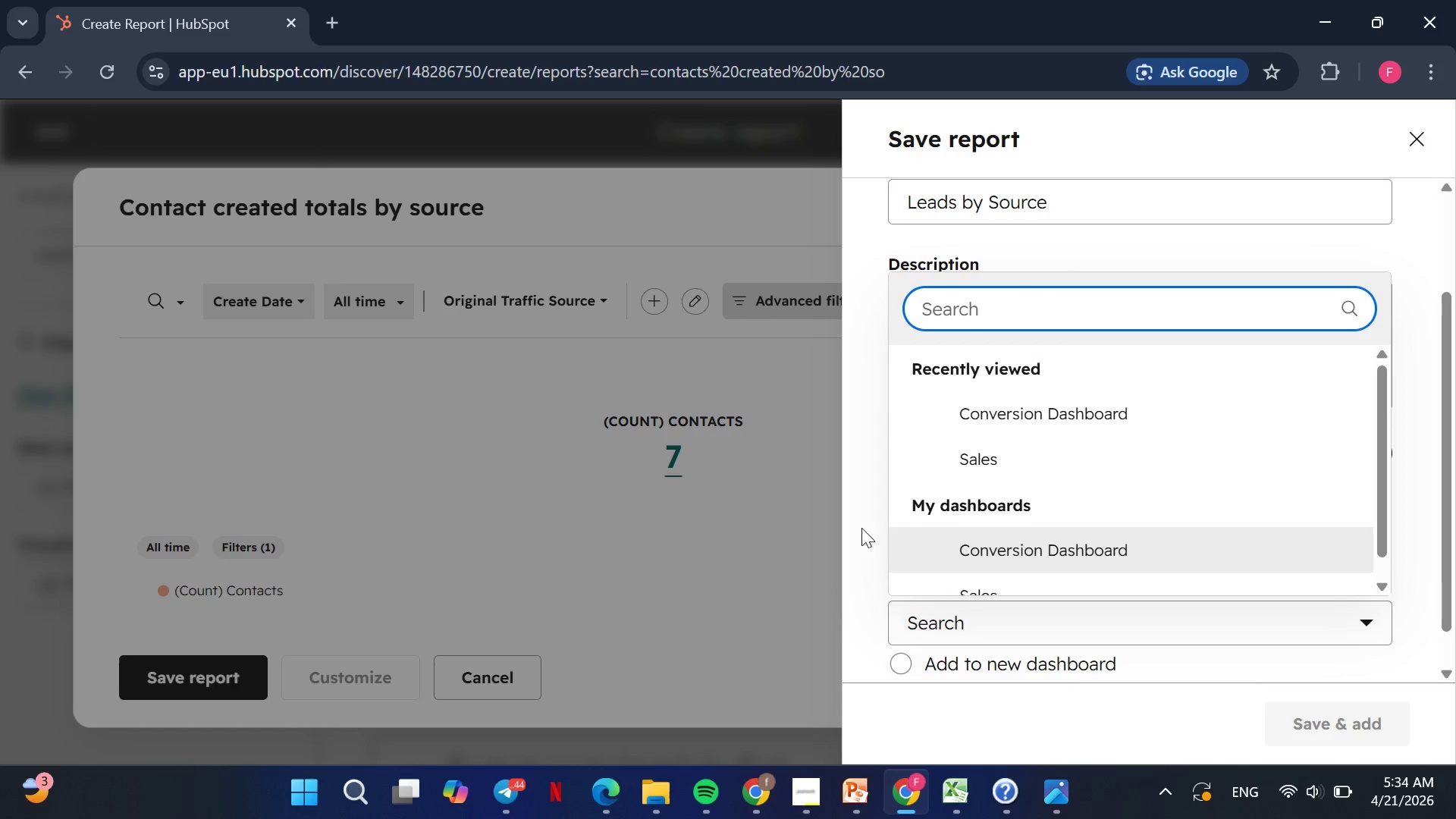 
left_click([848, 519])
 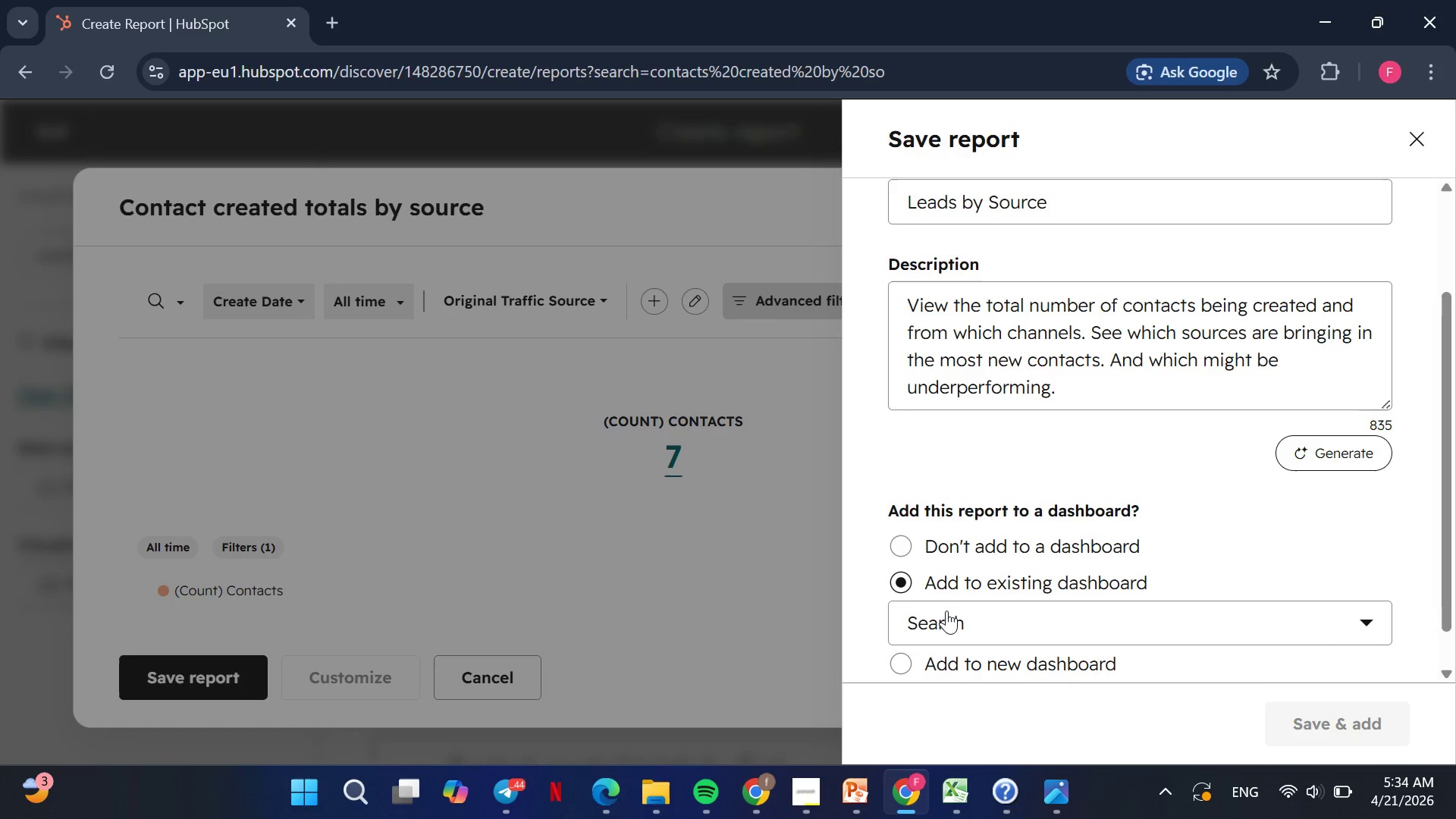 
left_click([946, 610])
 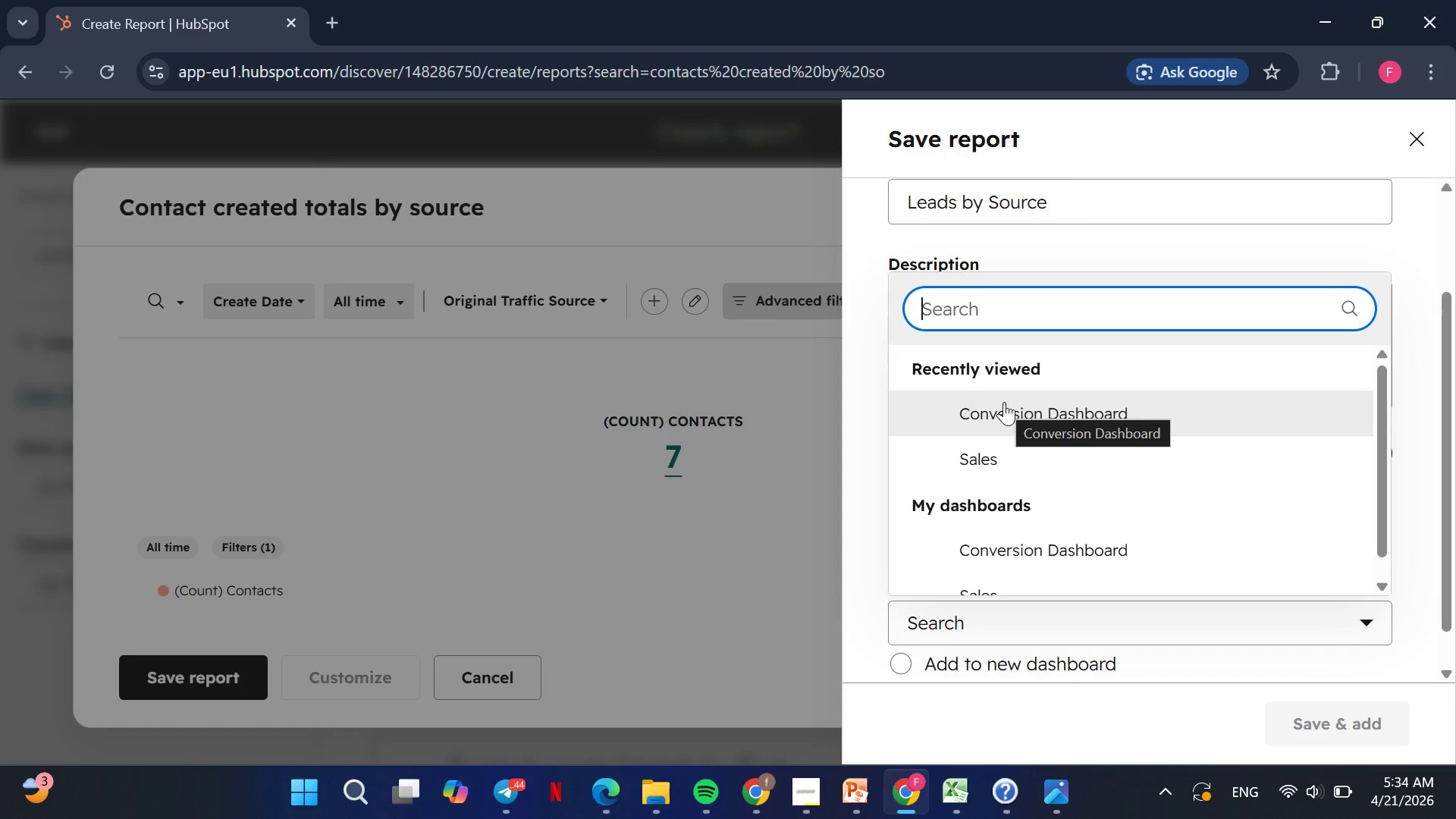 
left_click([1004, 402])
 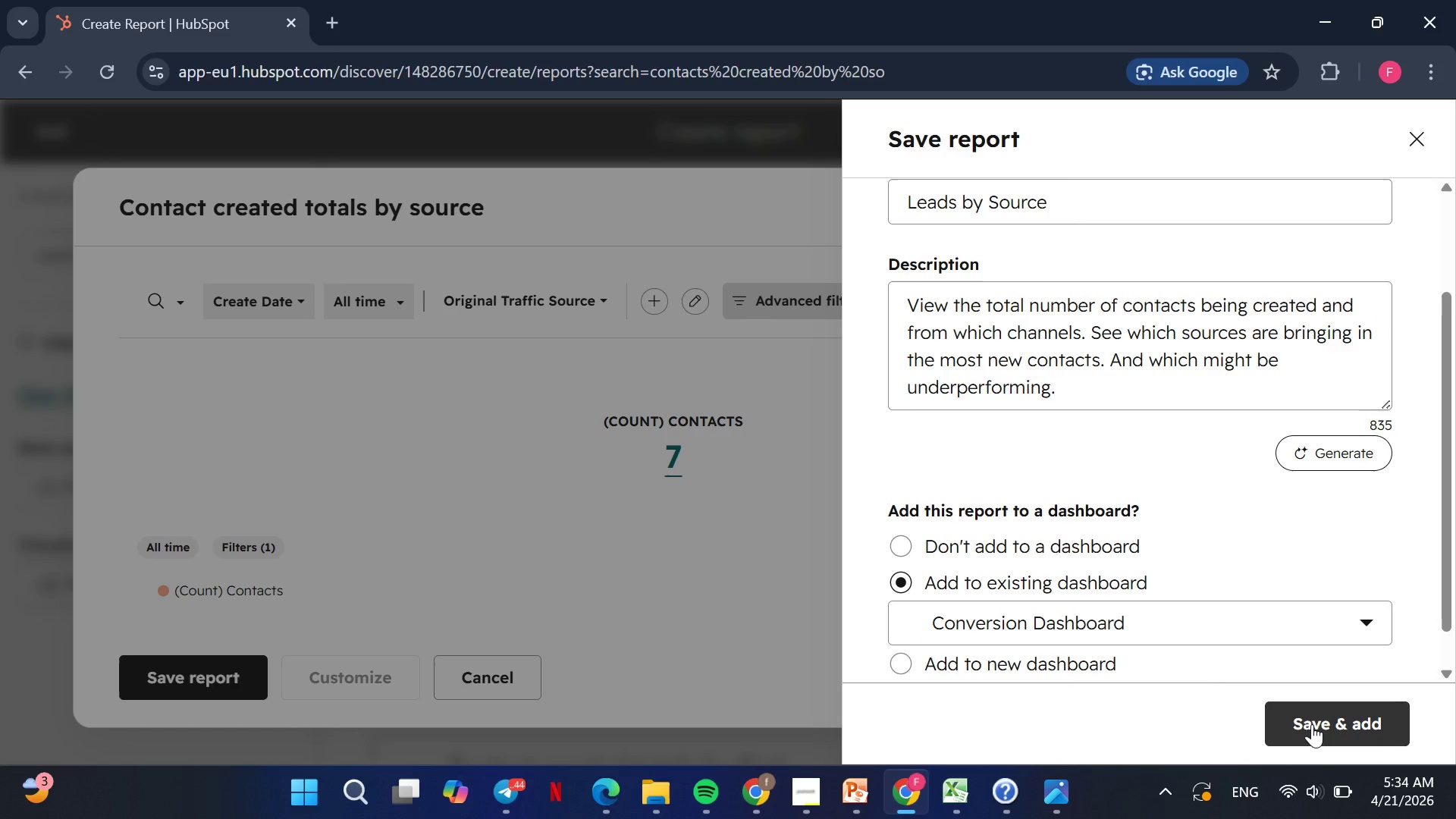 
left_click([1312, 724])
 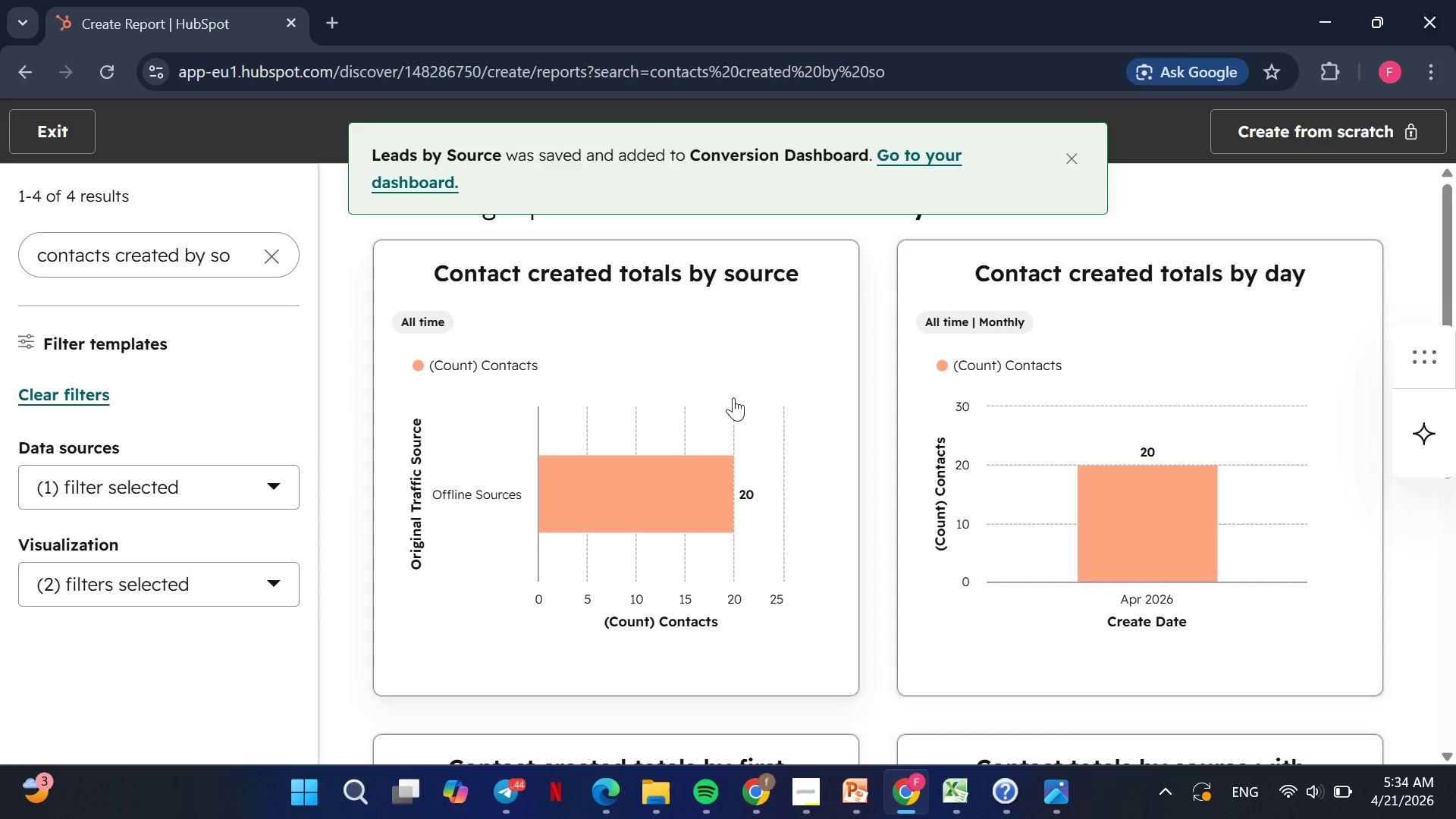 
wait(8.88)
 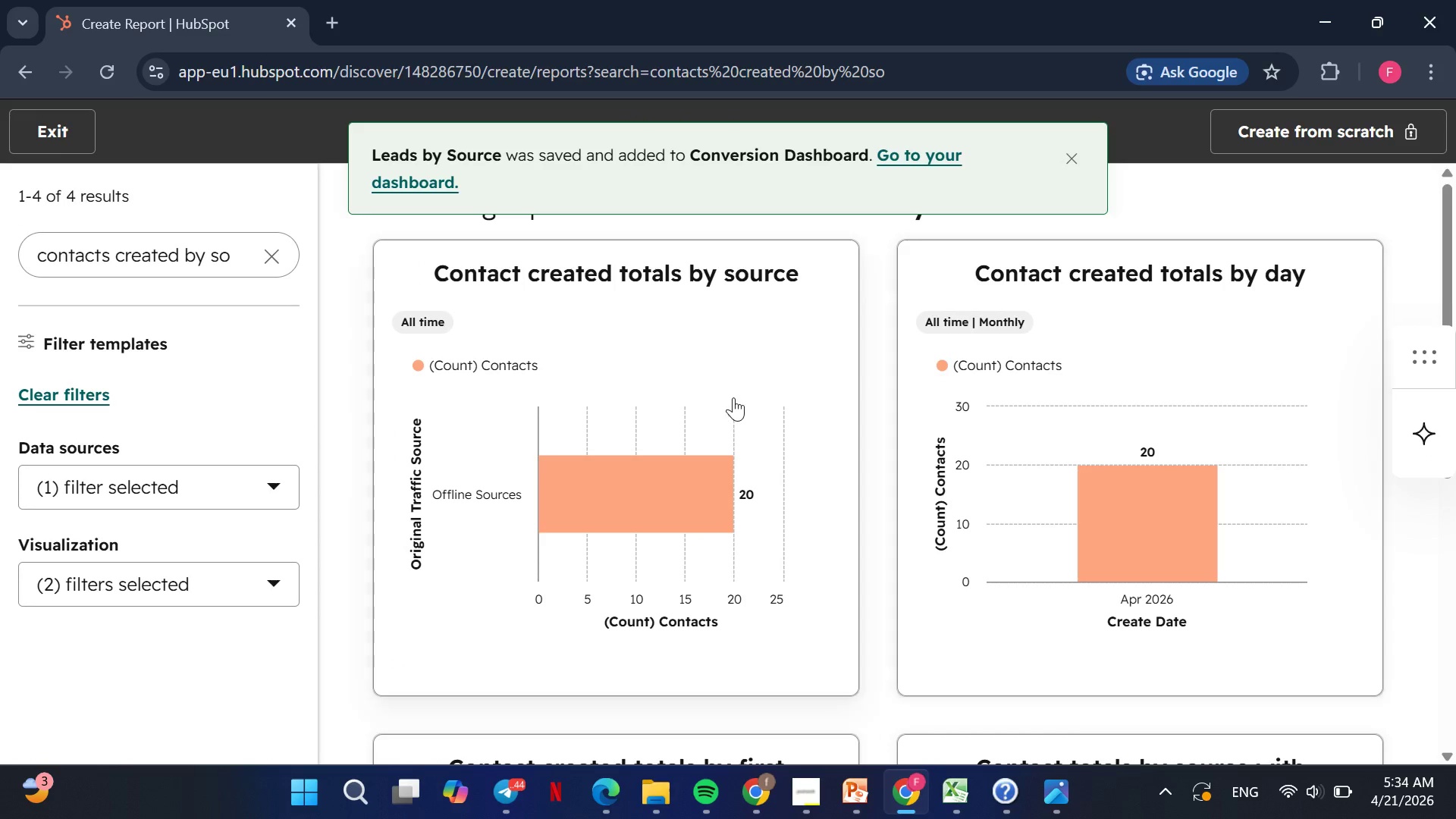 
left_click([33, 145])
 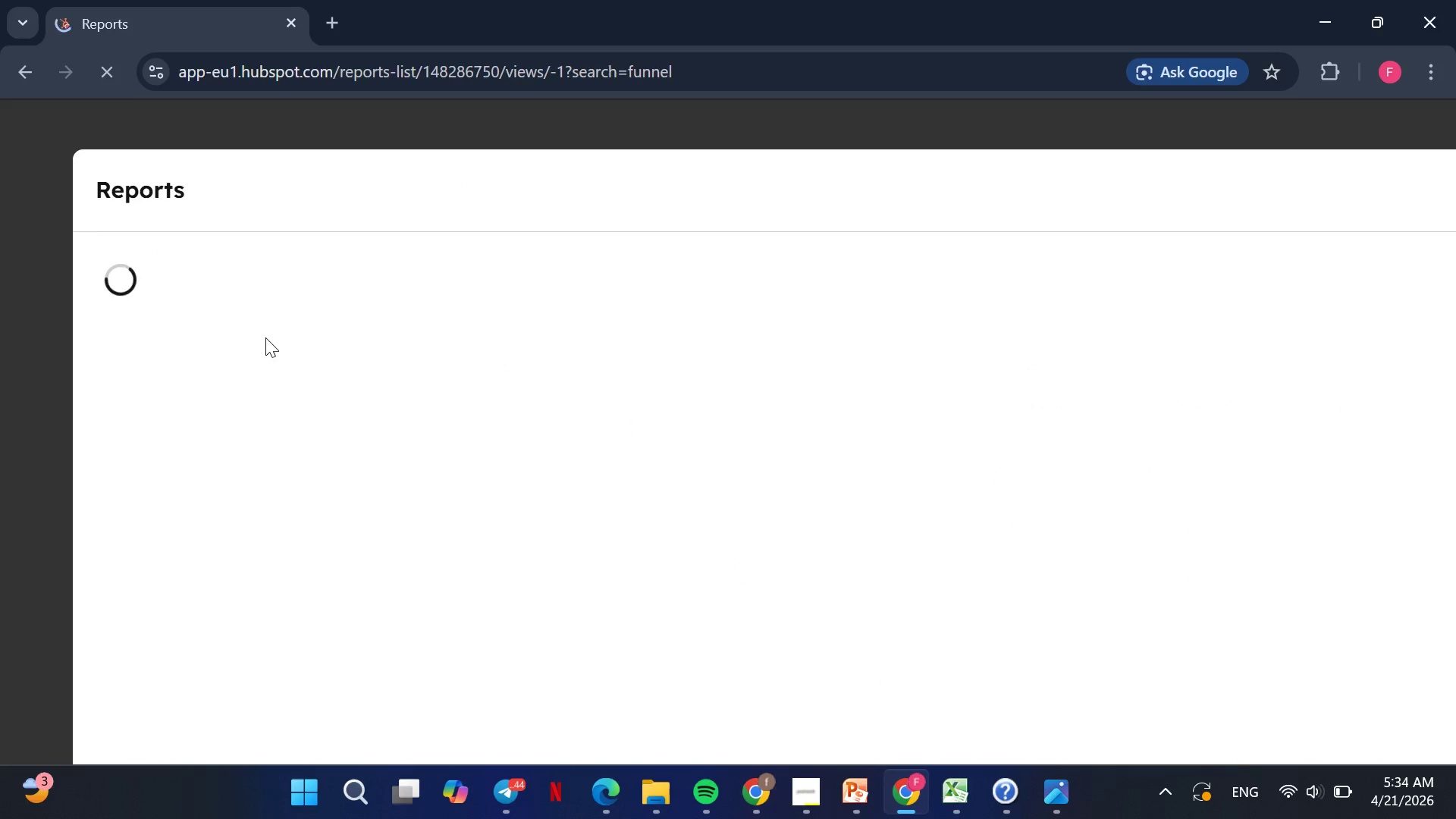 
mouse_move([491, 442])
 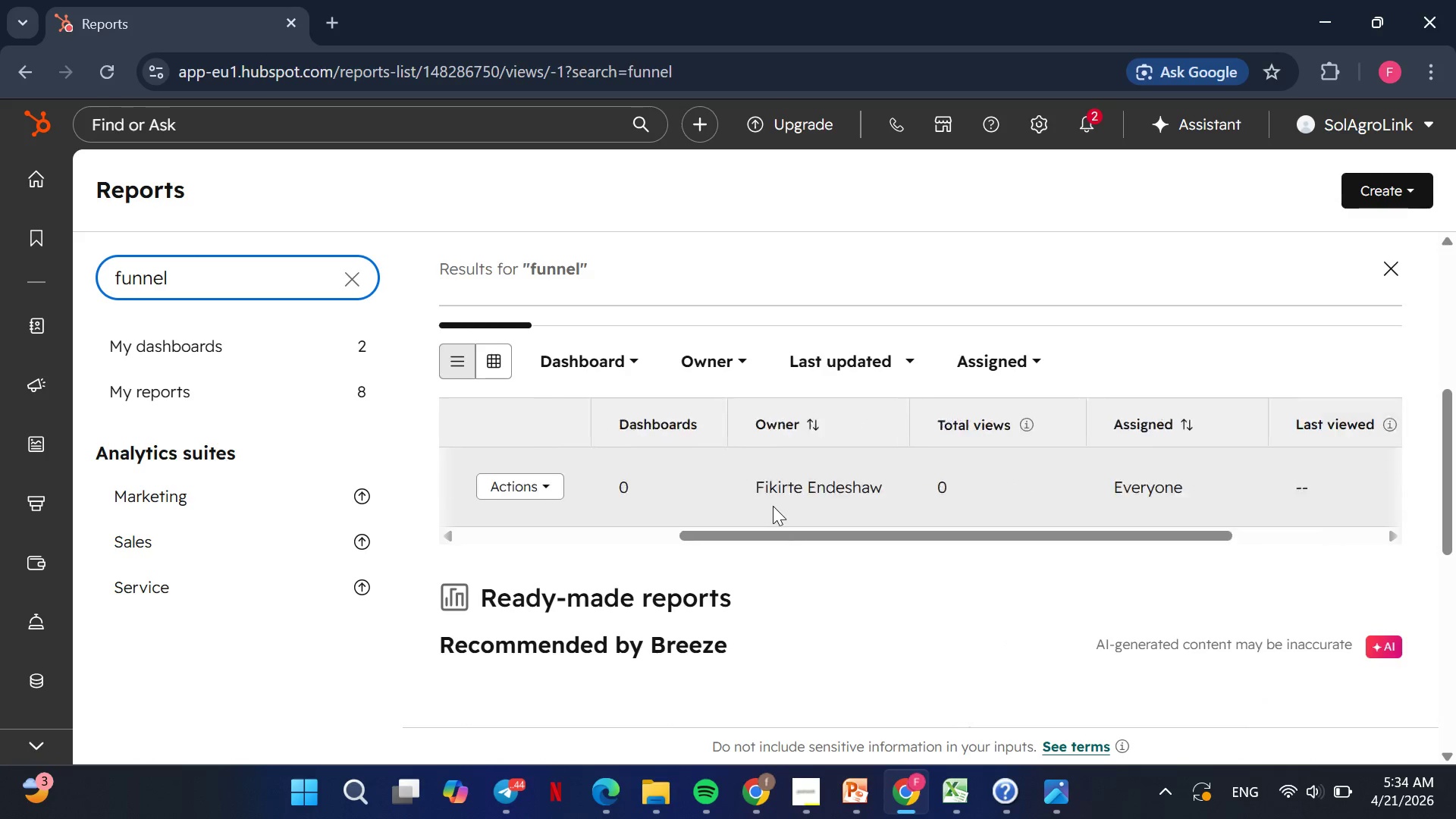 
wait(10.56)
 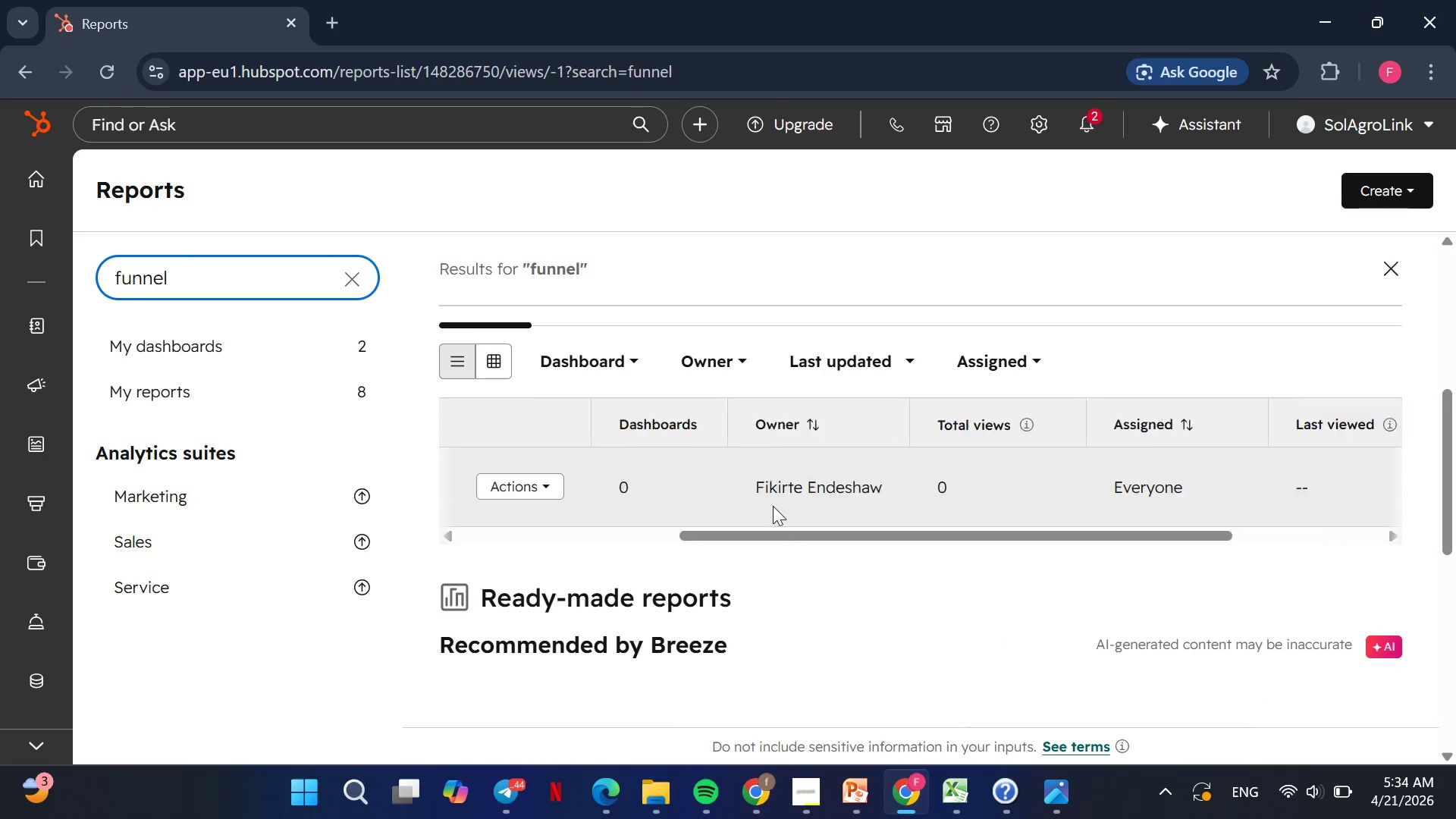 
right_click([681, 494])
 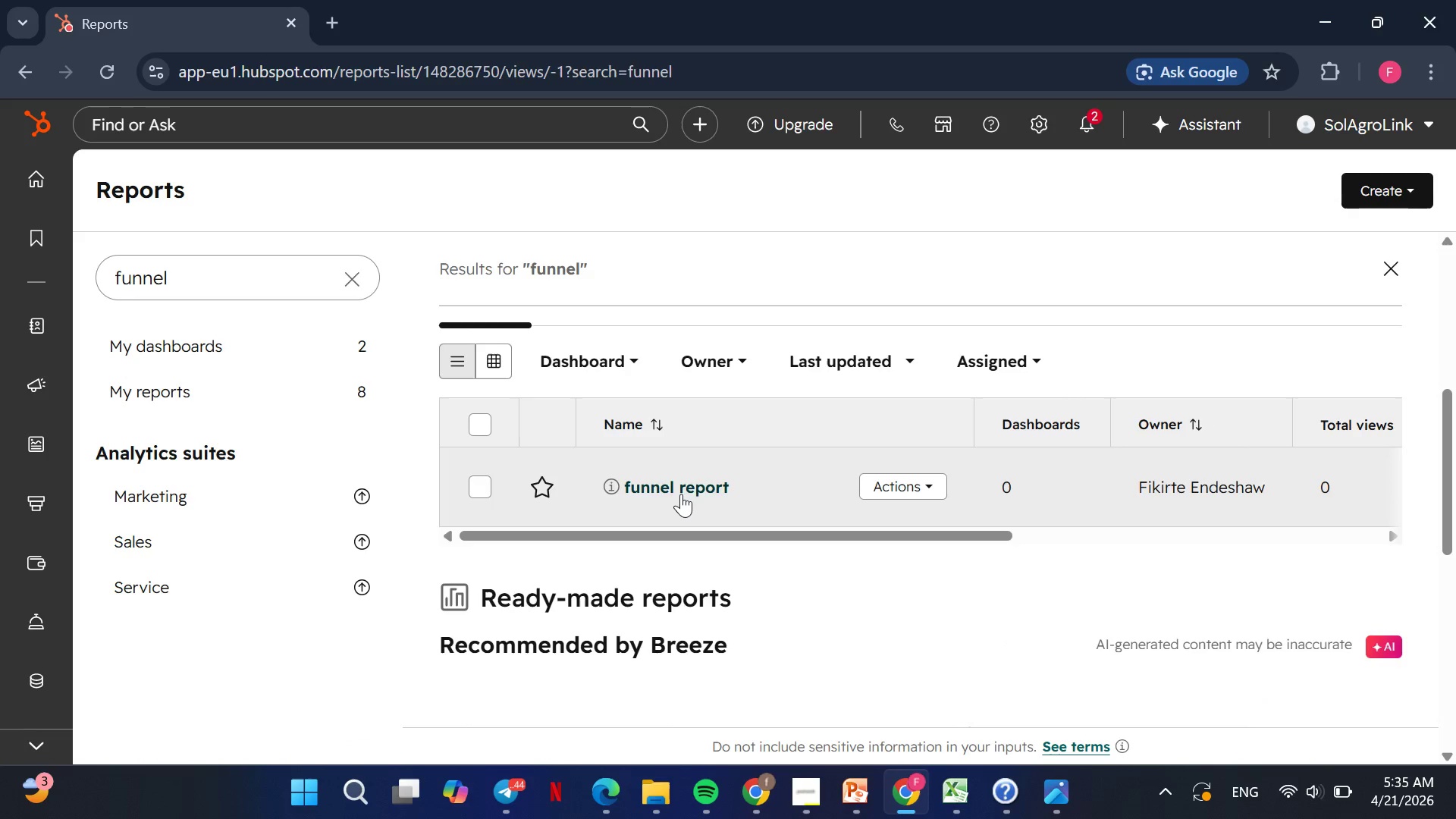 
left_click([681, 494])
 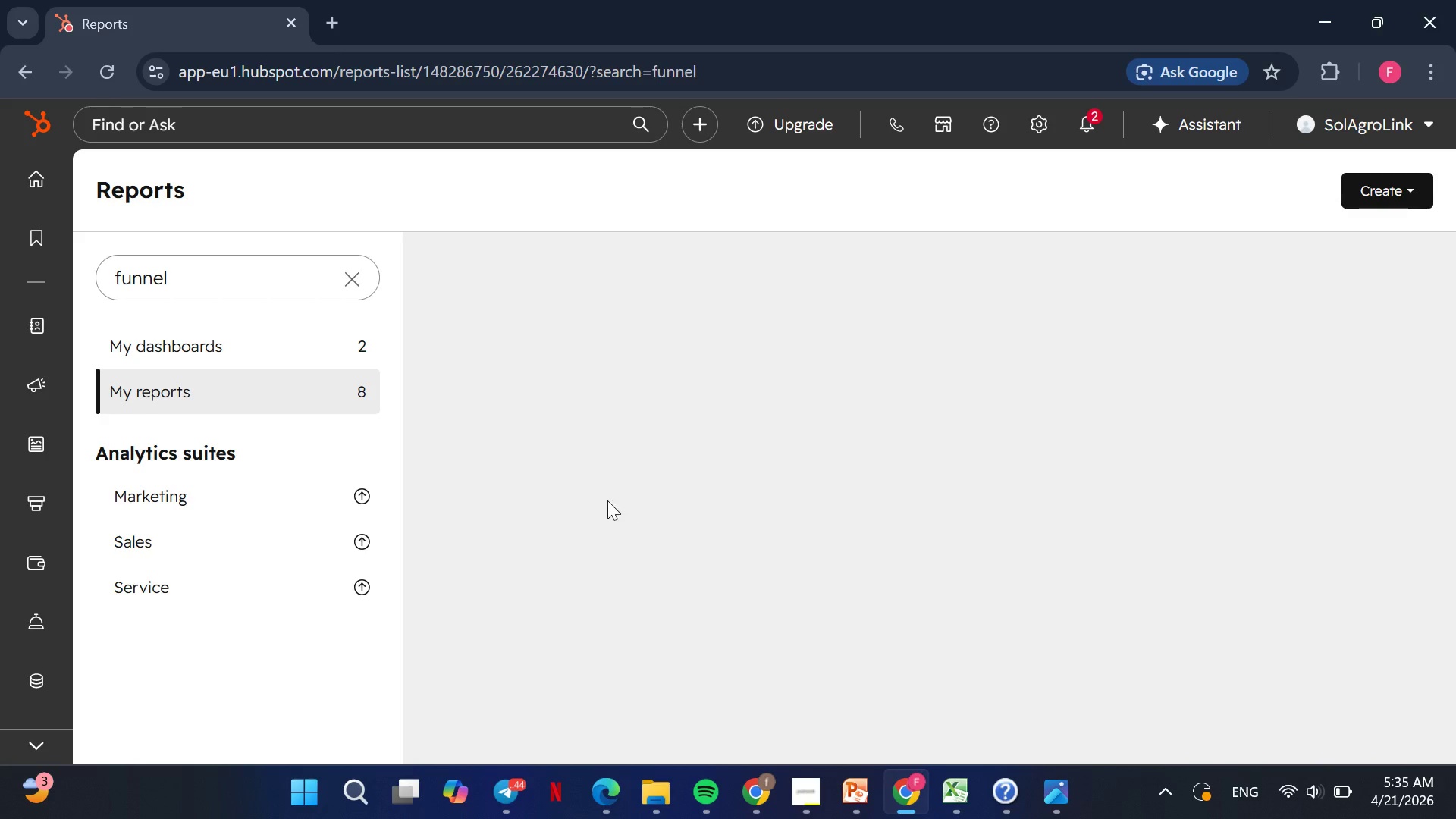 
mouse_move([522, 517])
 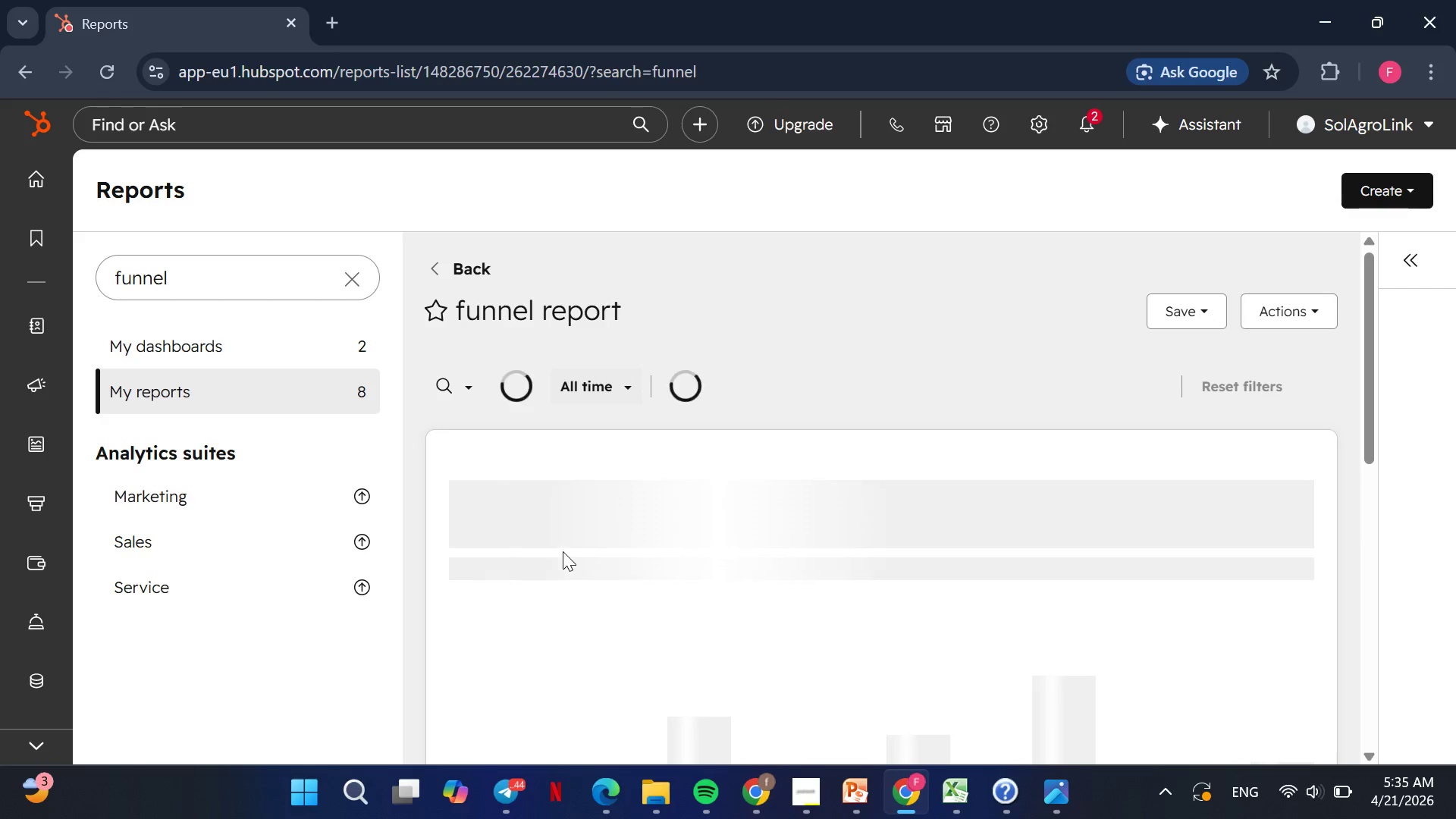 
mouse_move([590, 543])
 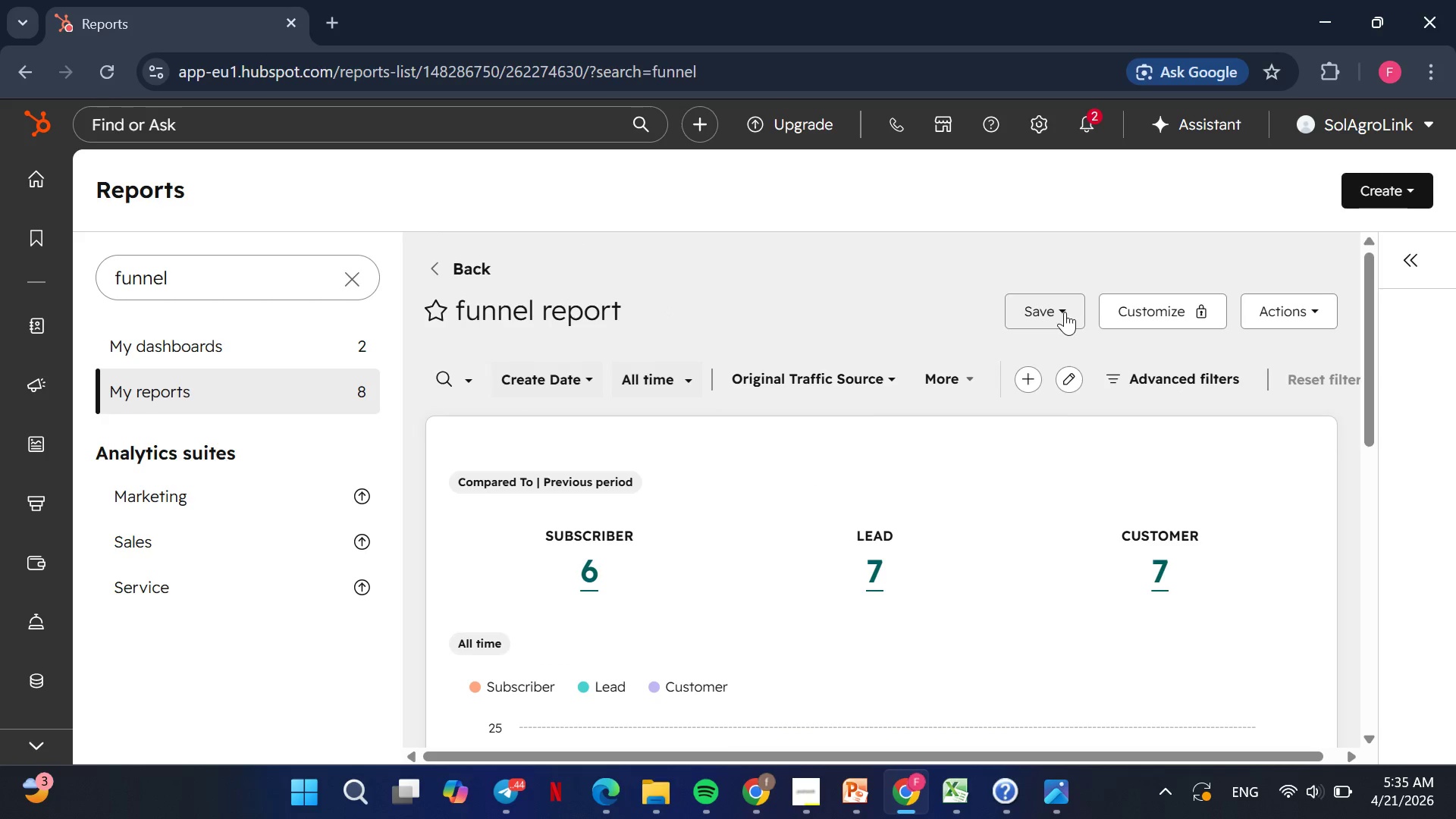 
left_click([1065, 312])
 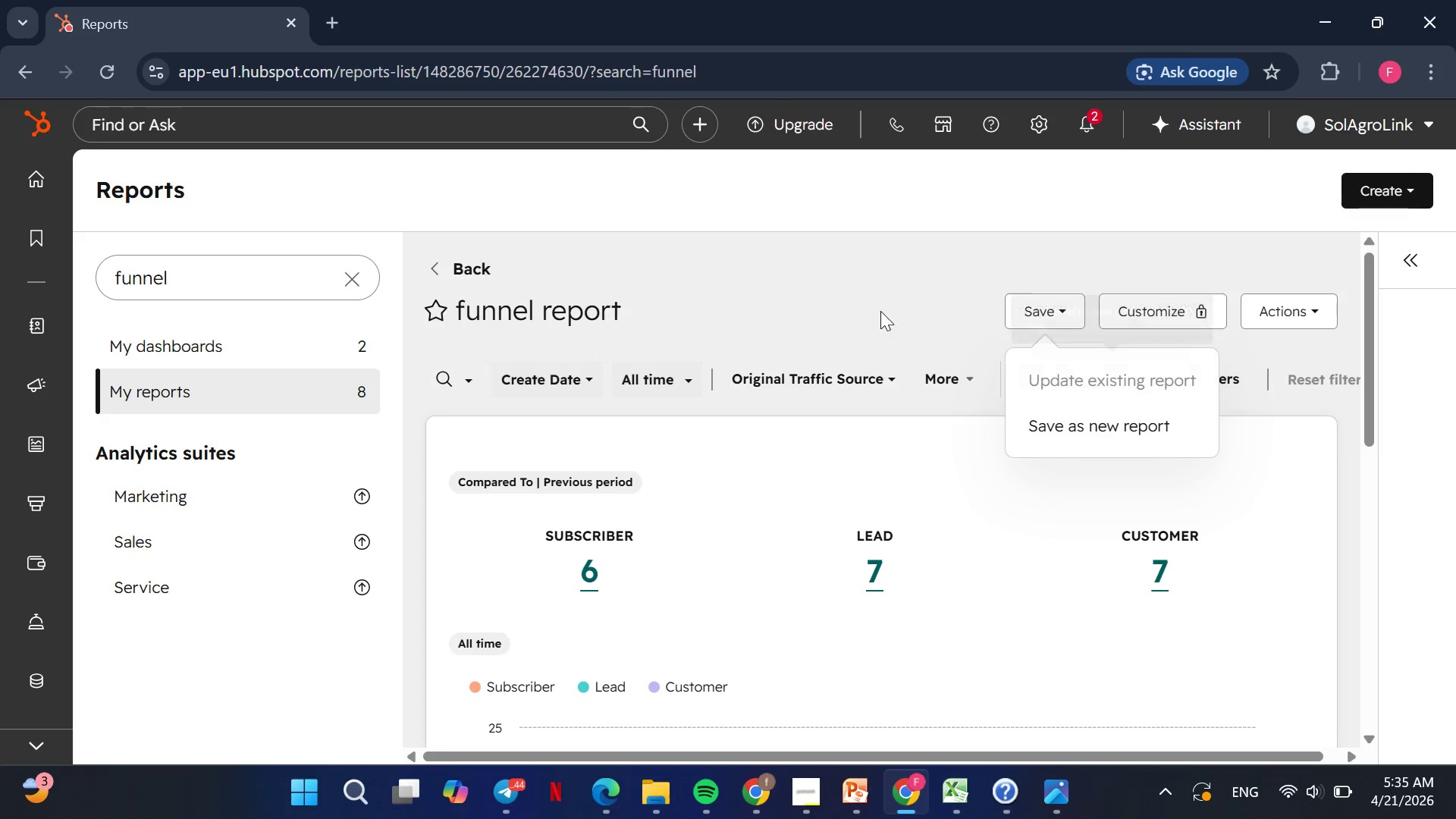 
left_click([878, 309])
 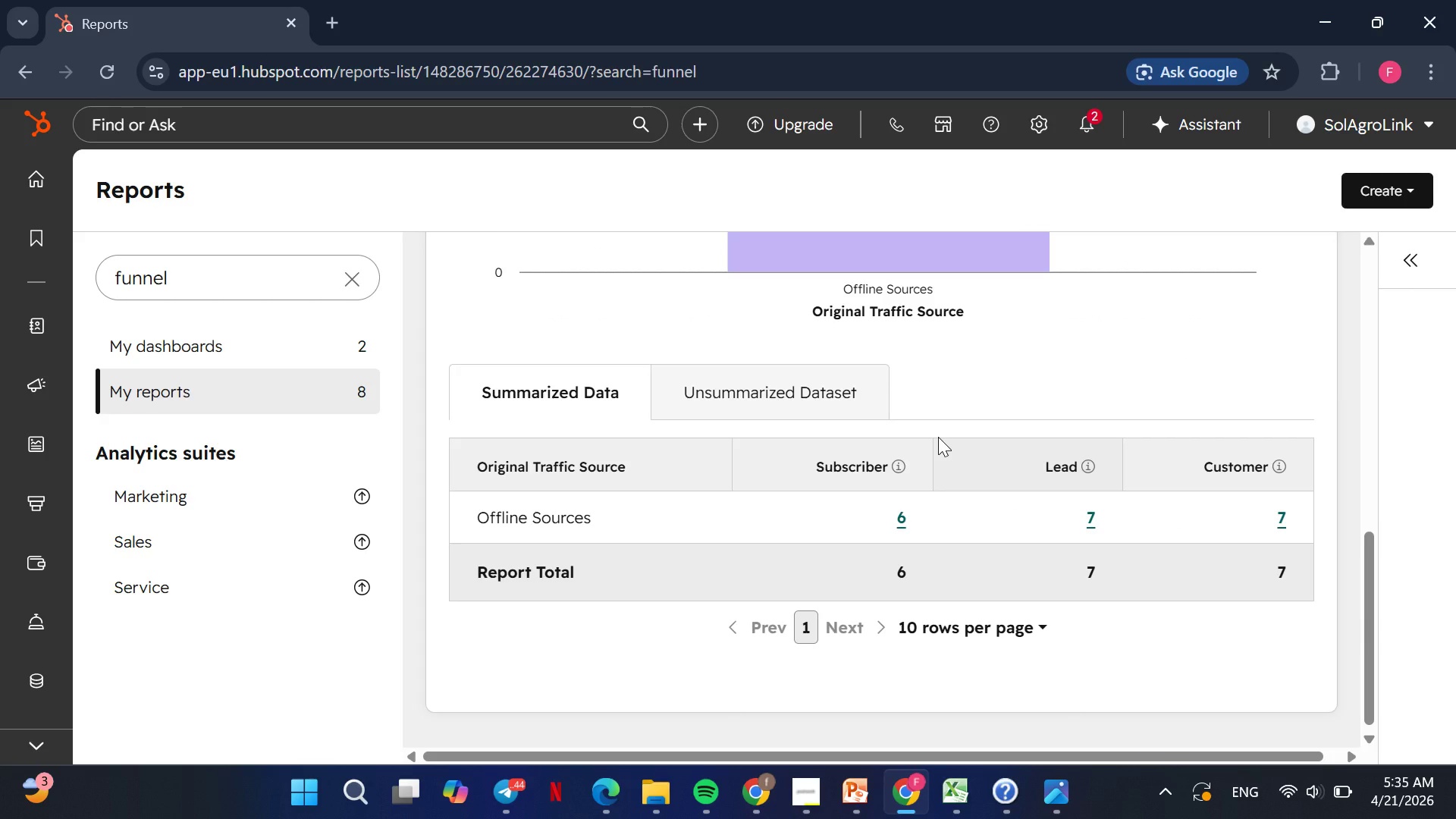 
wait(11.09)
 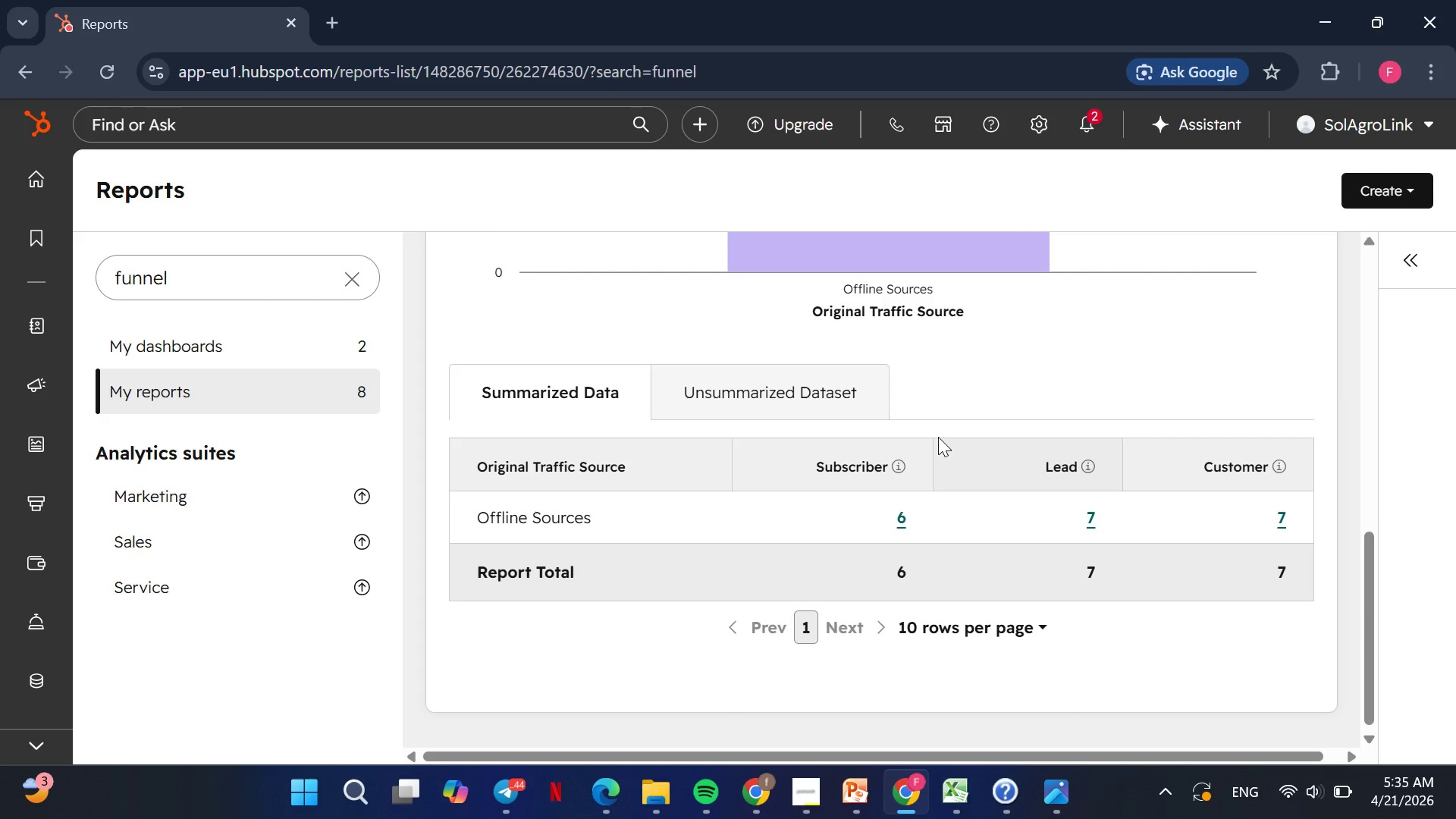 
left_click([934, 376])
 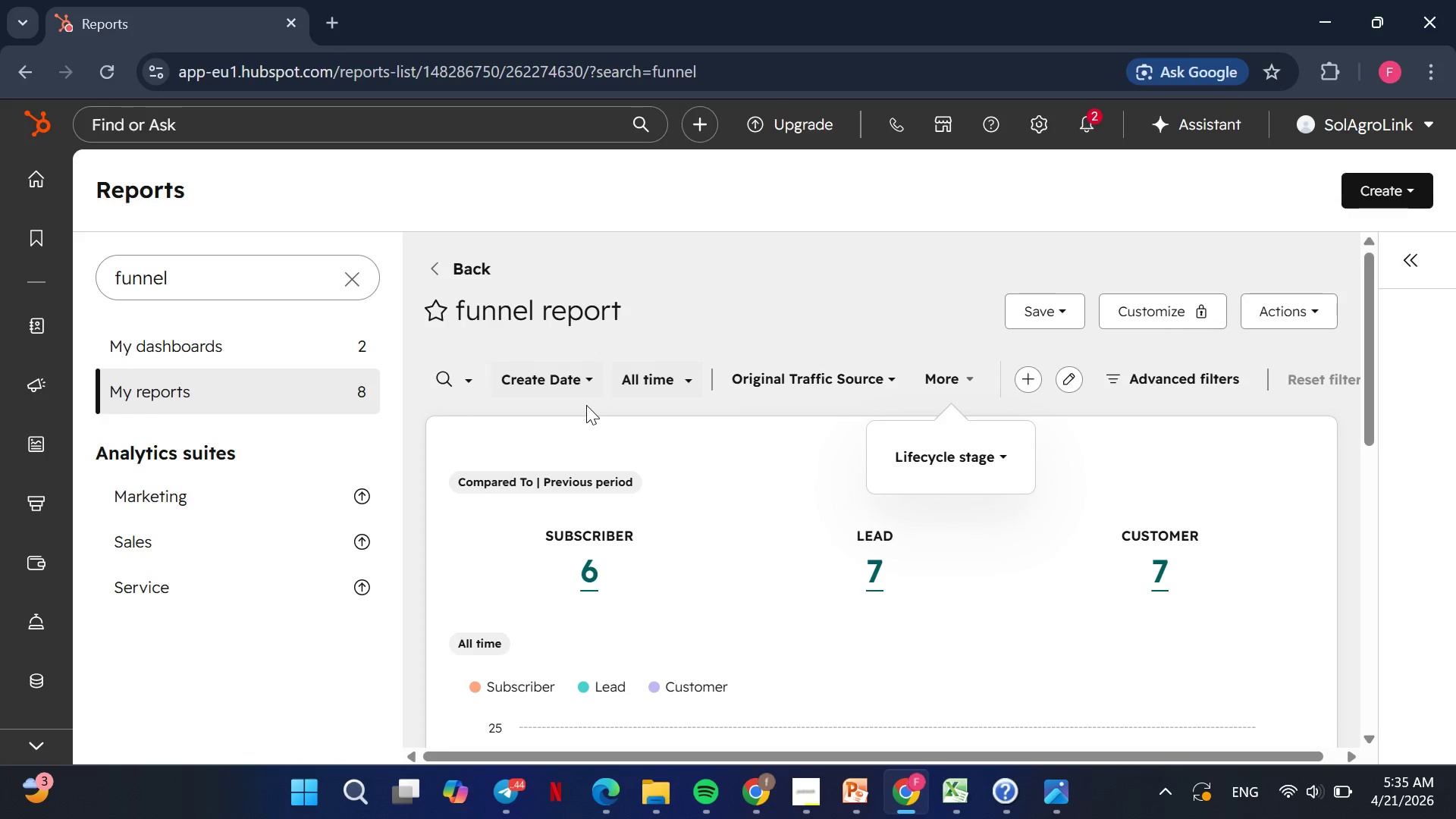 
left_click([586, 405])
 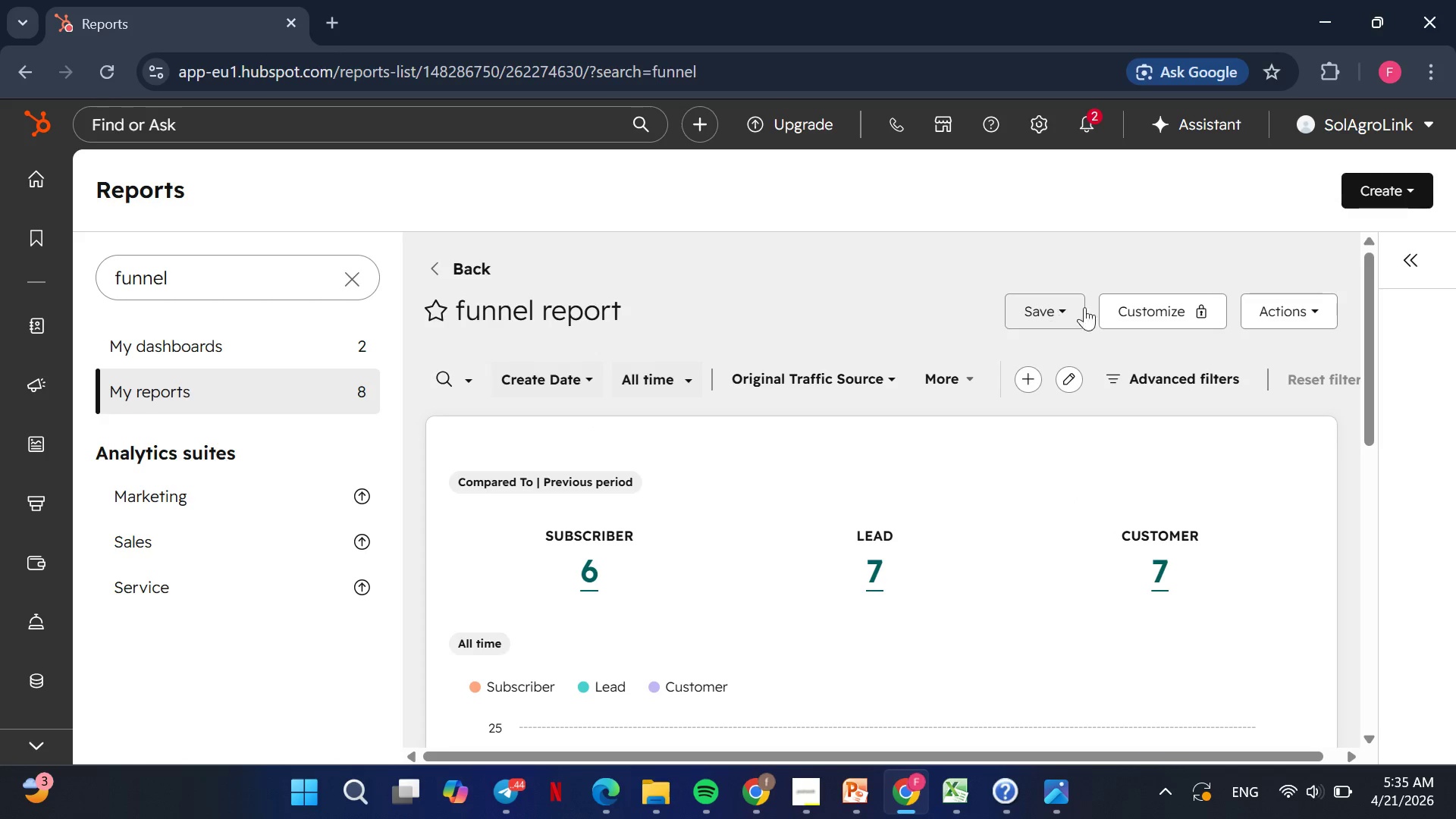 
left_click([1323, 318])
 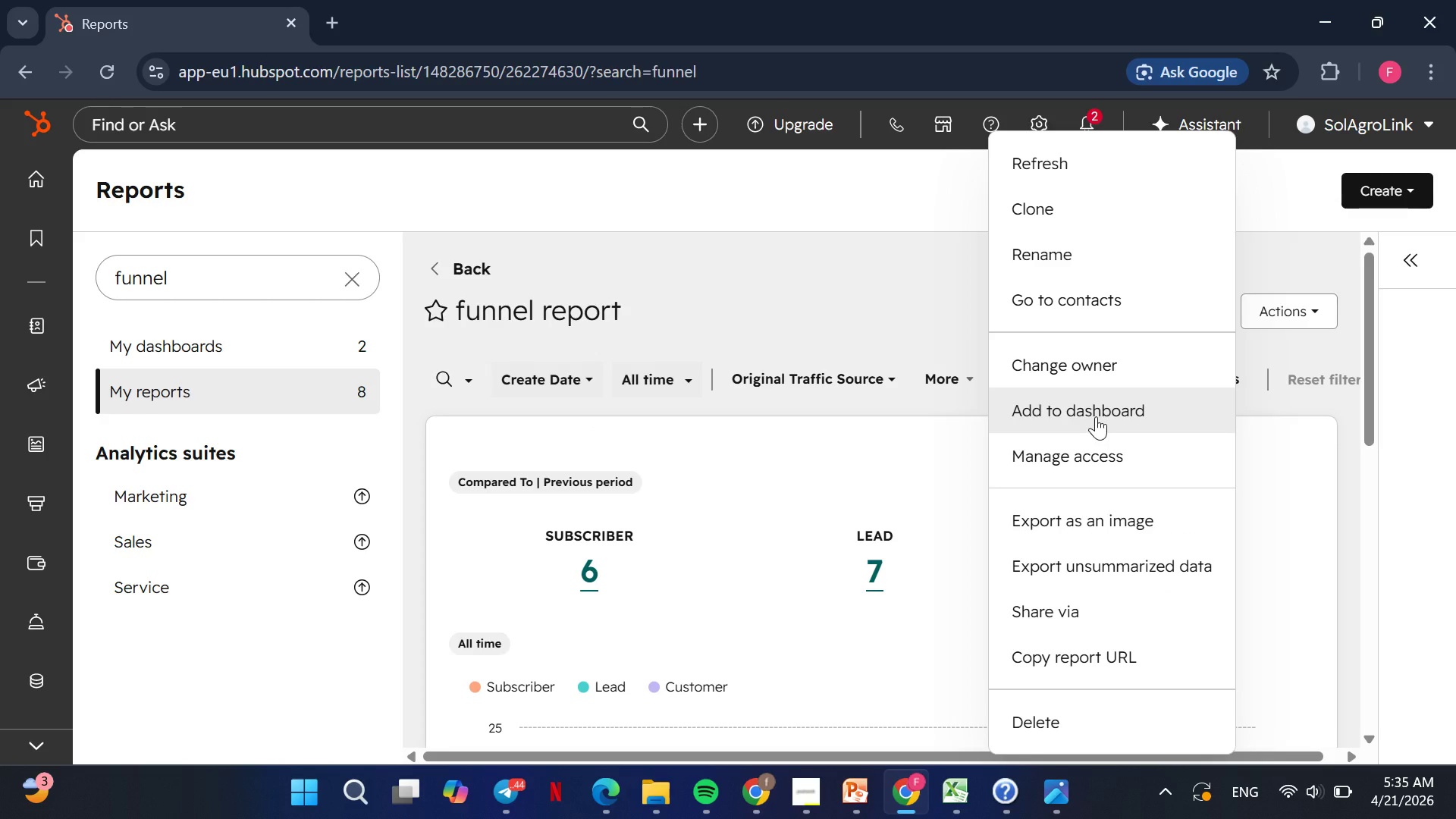 
left_click([1096, 416])
 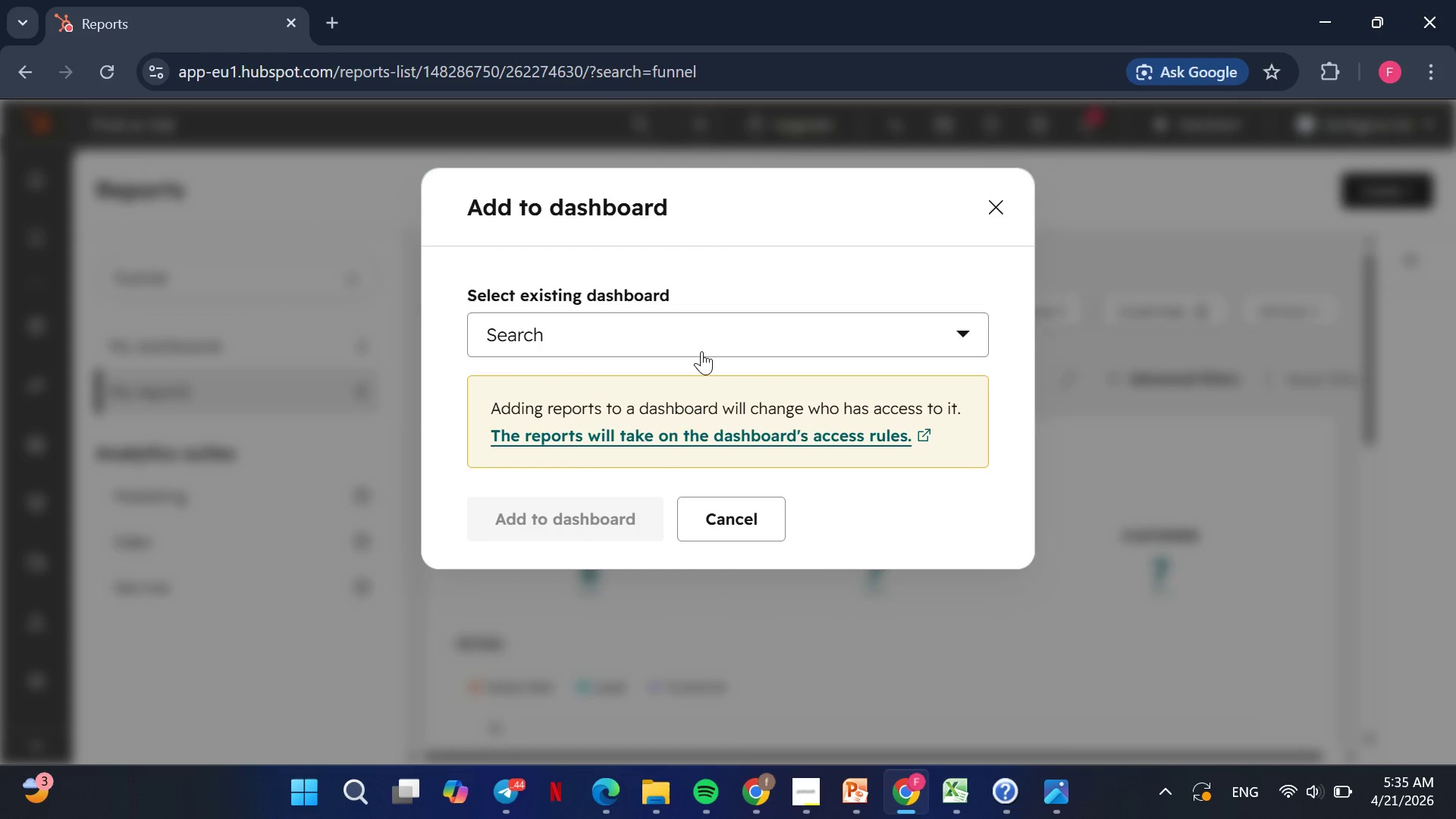 
left_click([695, 336])
 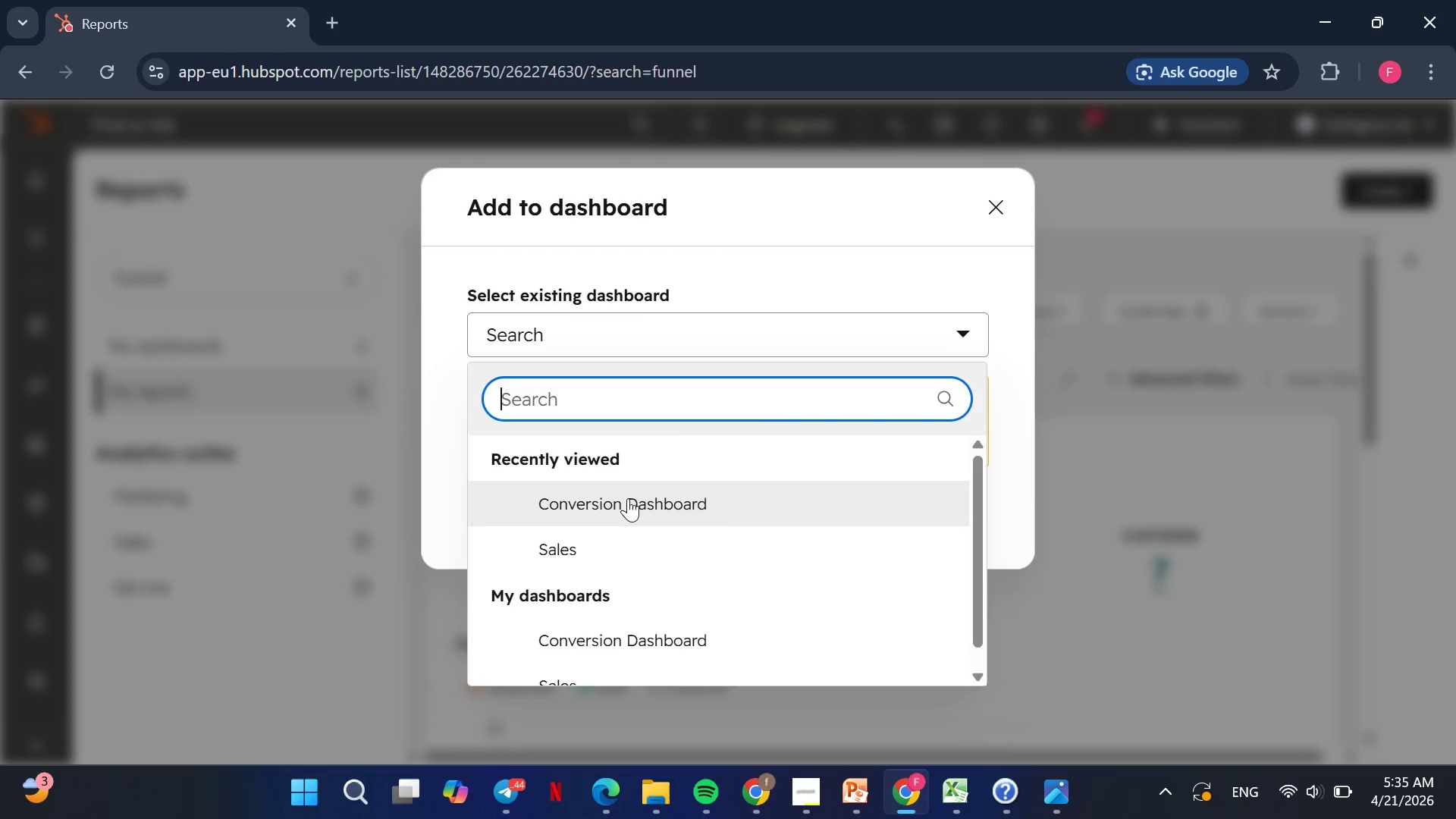 
left_click([628, 498])
 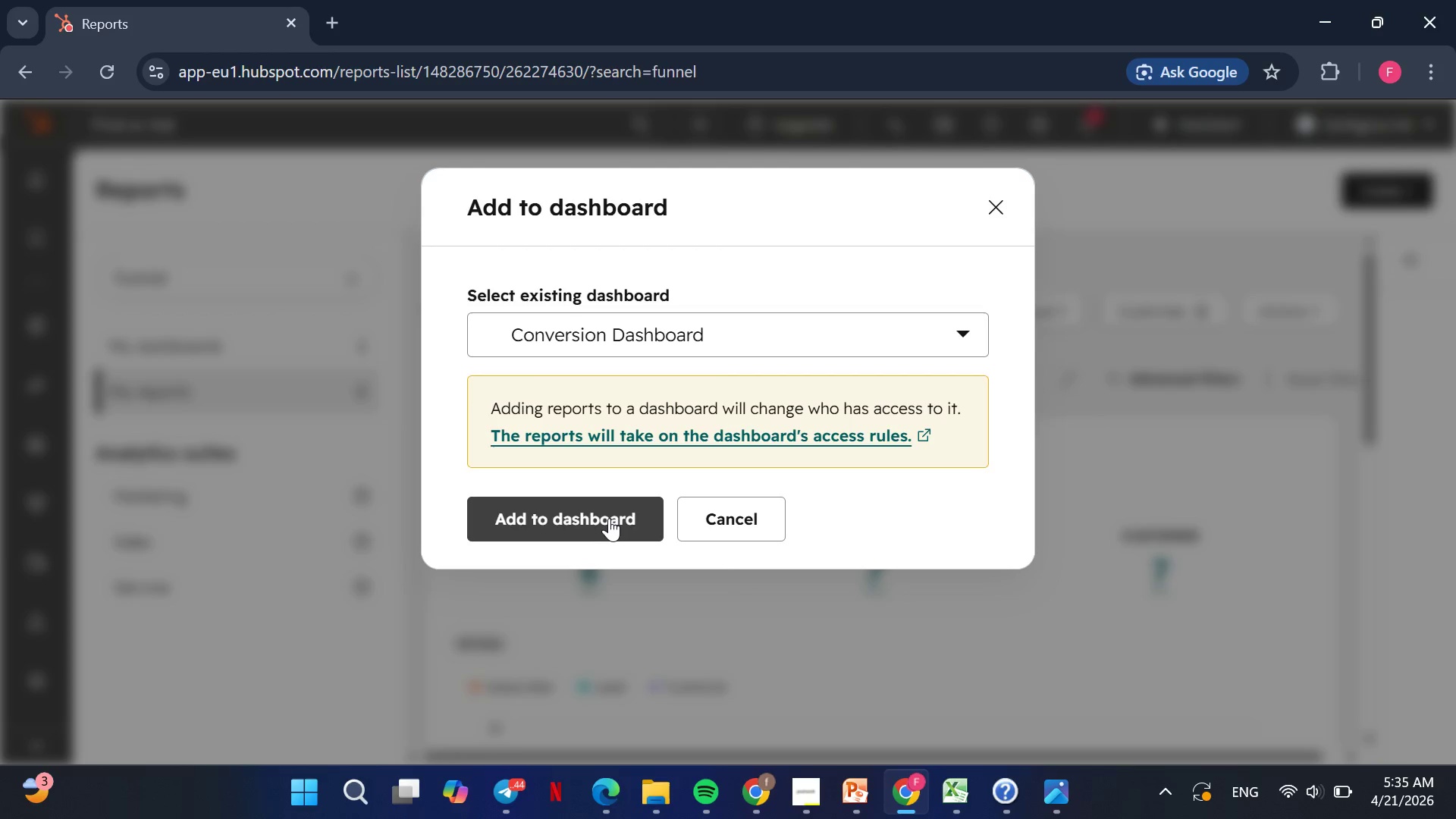 
left_click([609, 518])
 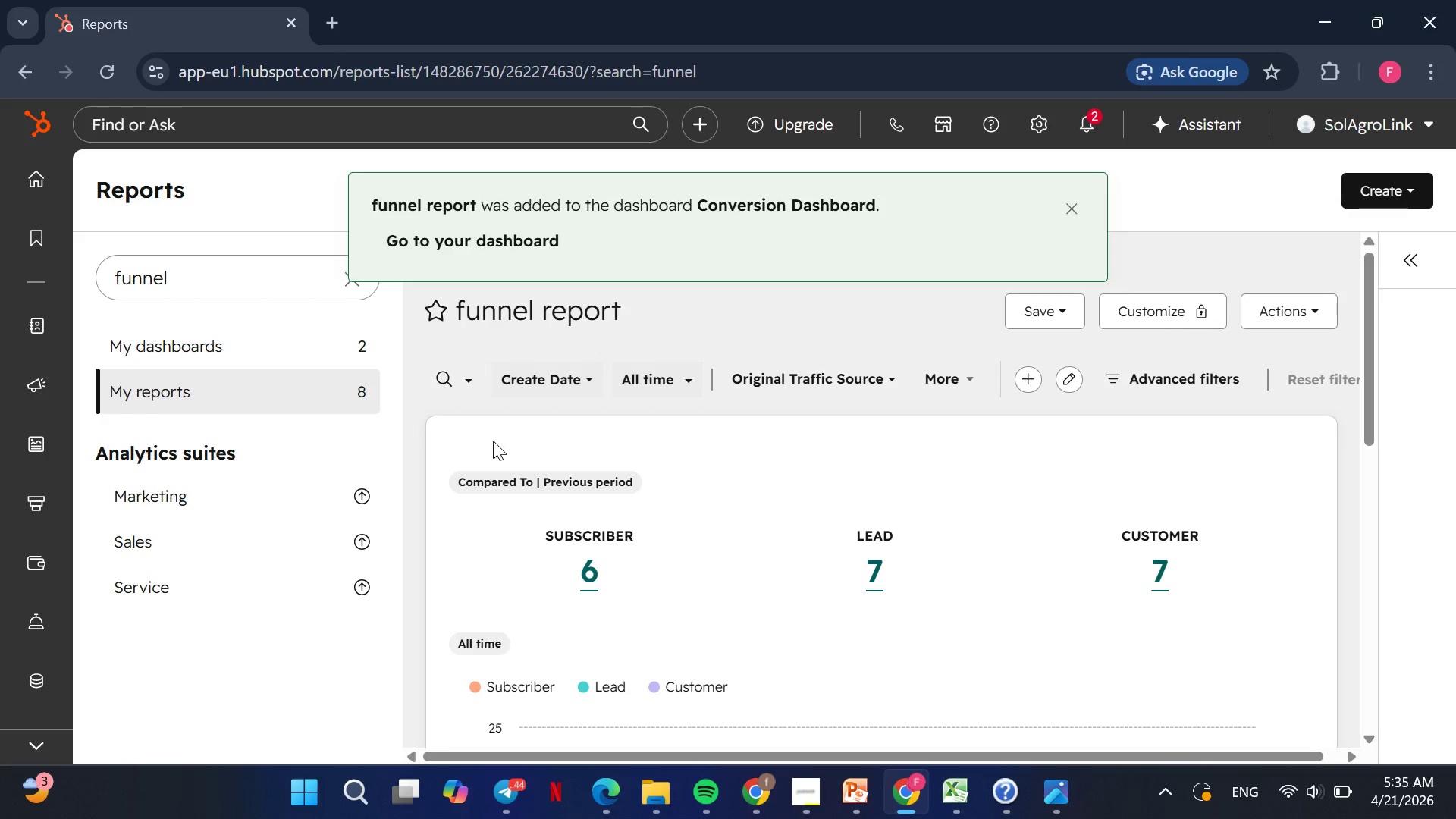 
wait(6.11)
 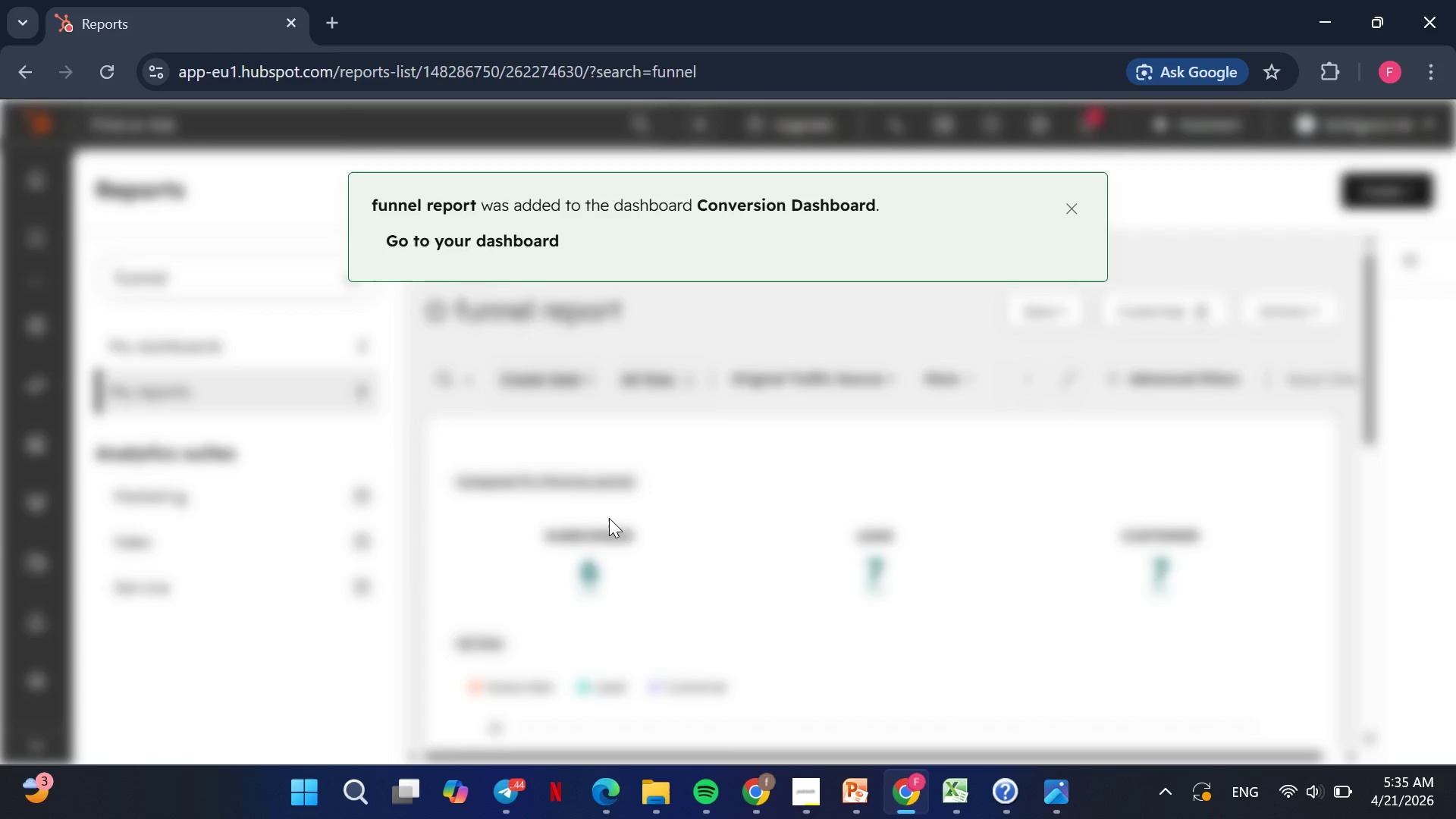 
left_click([429, 269])
 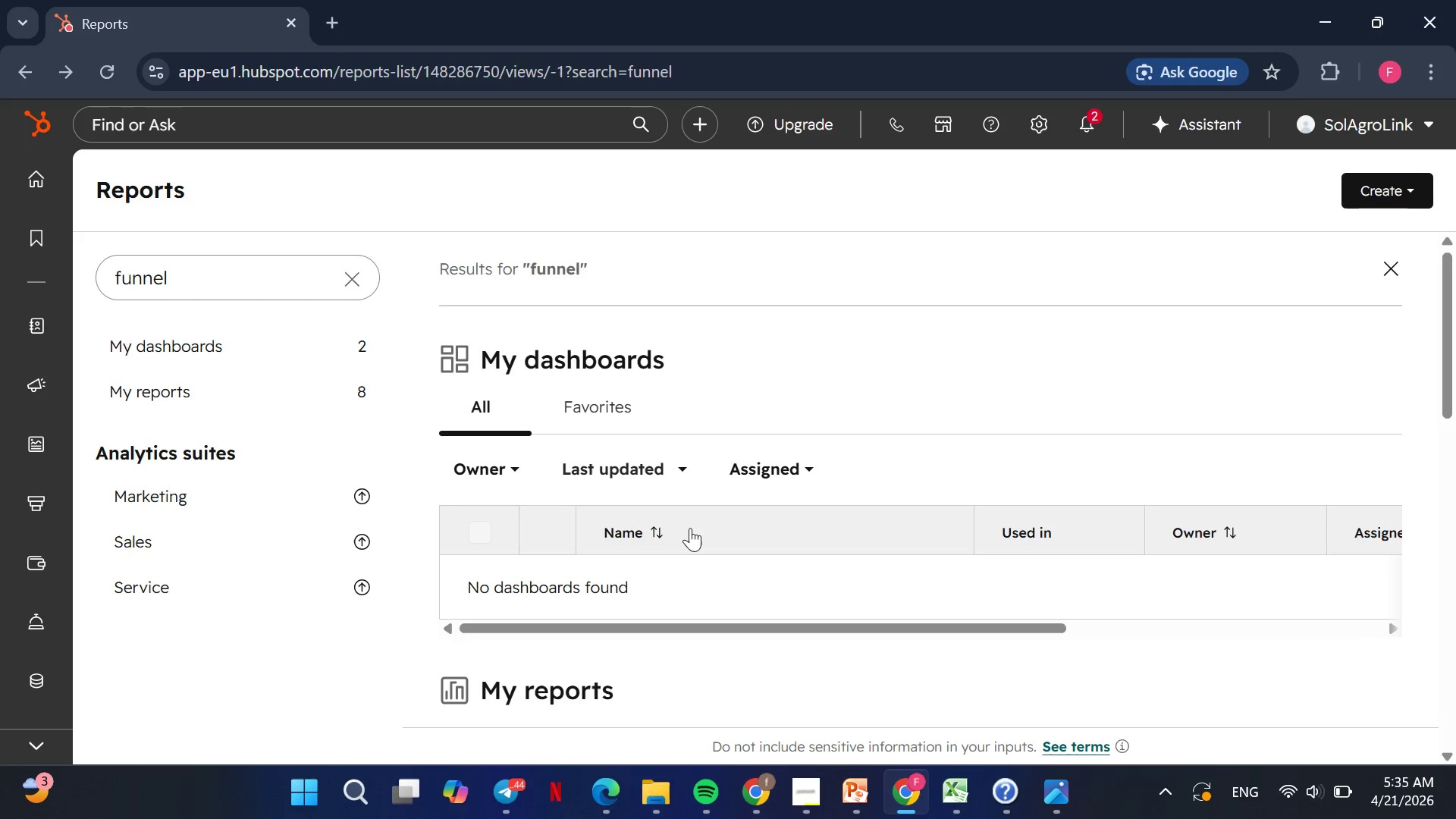 
mouse_move([689, 548])
 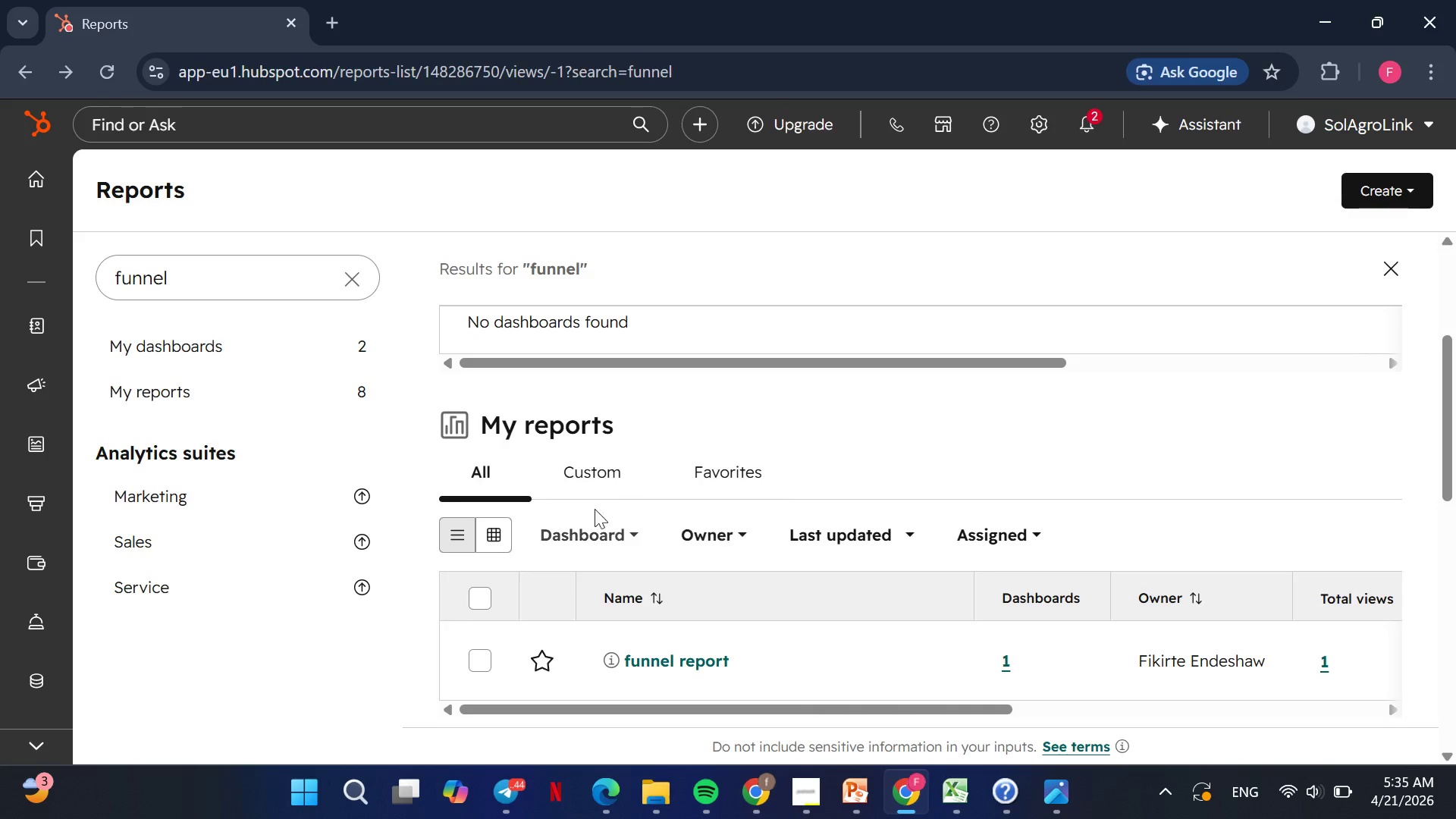 
wait(10.39)
 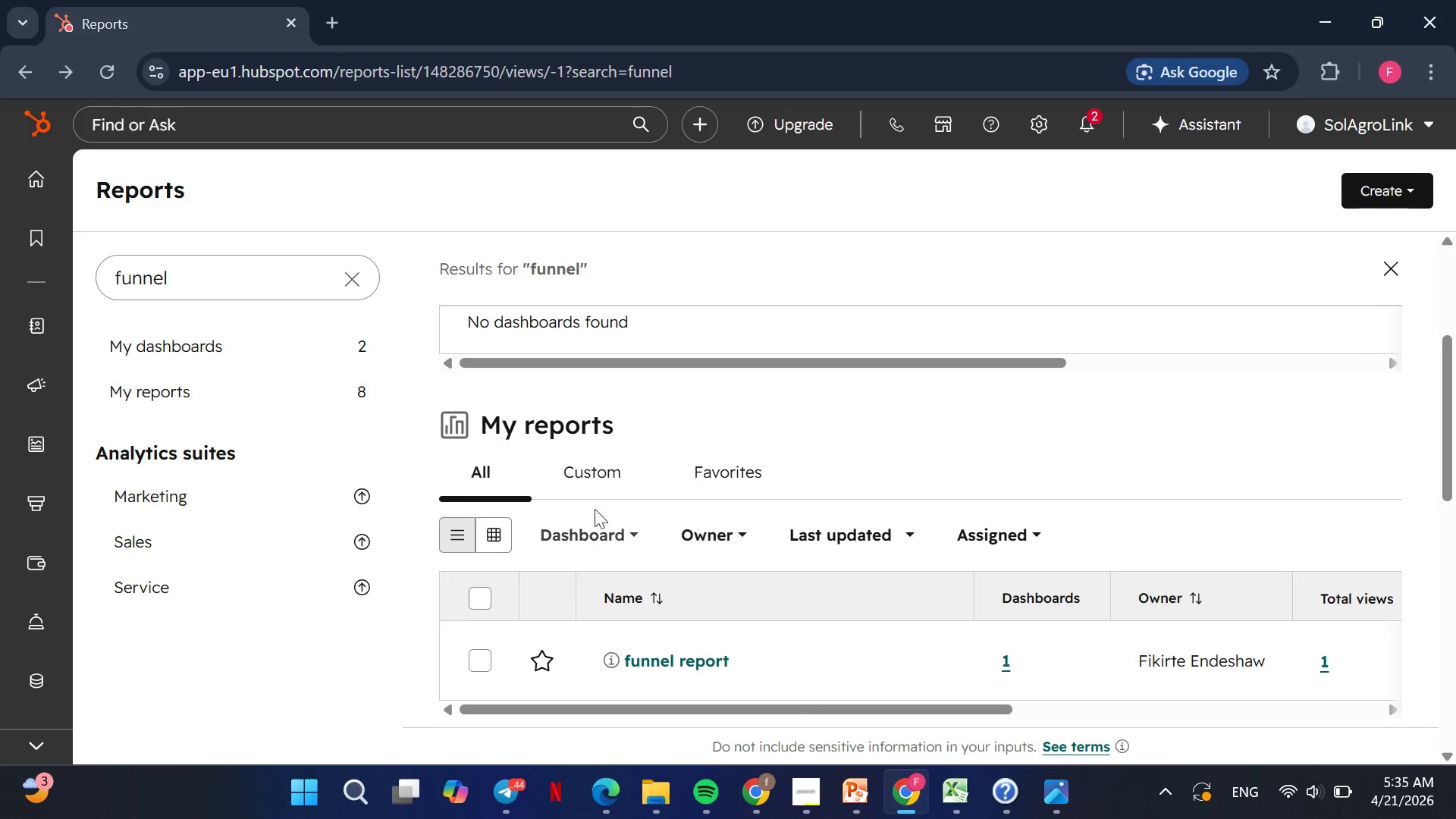 
left_click([600, 415])
 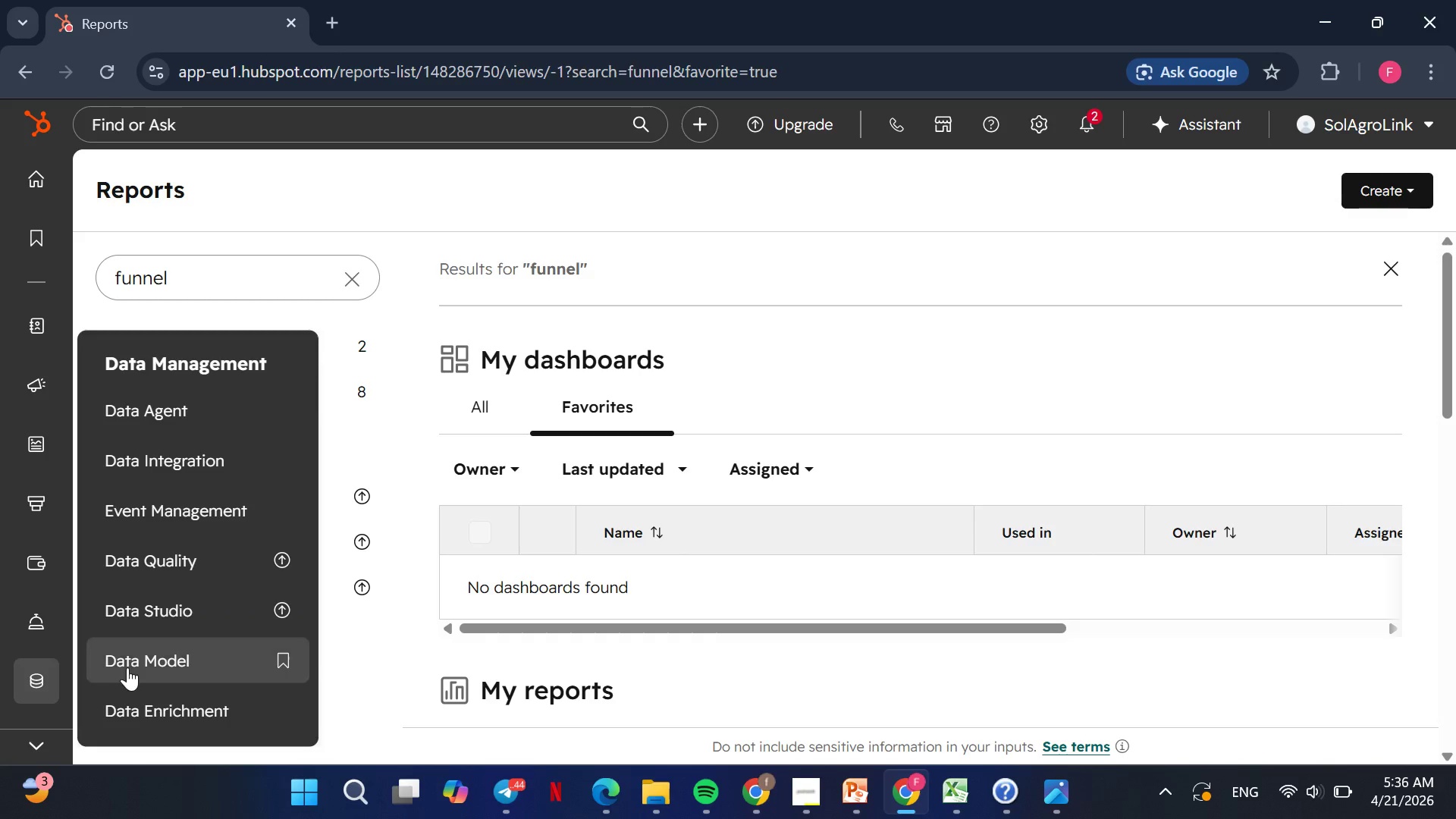 
wait(21.75)
 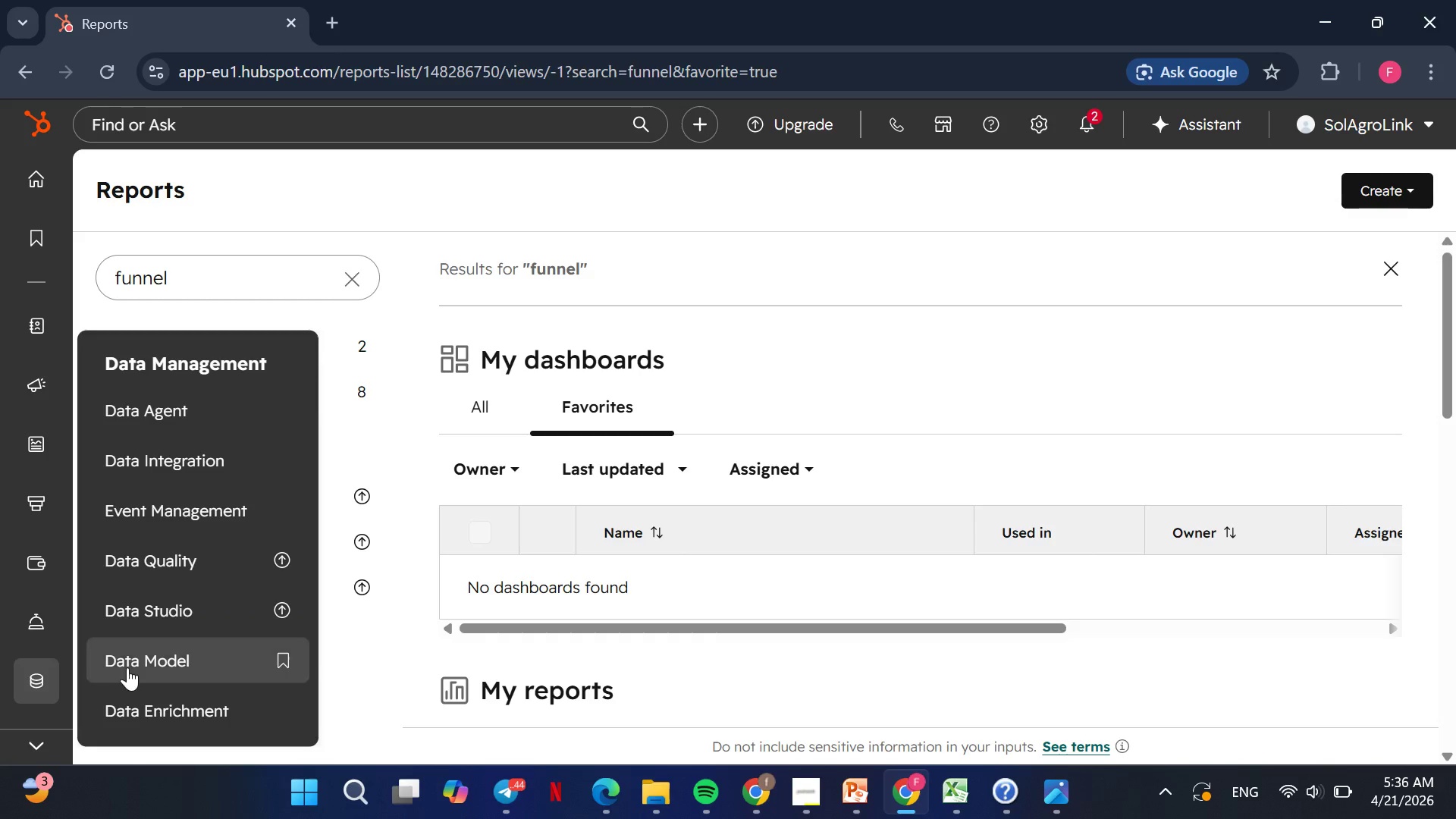 
left_click([89, 604])
 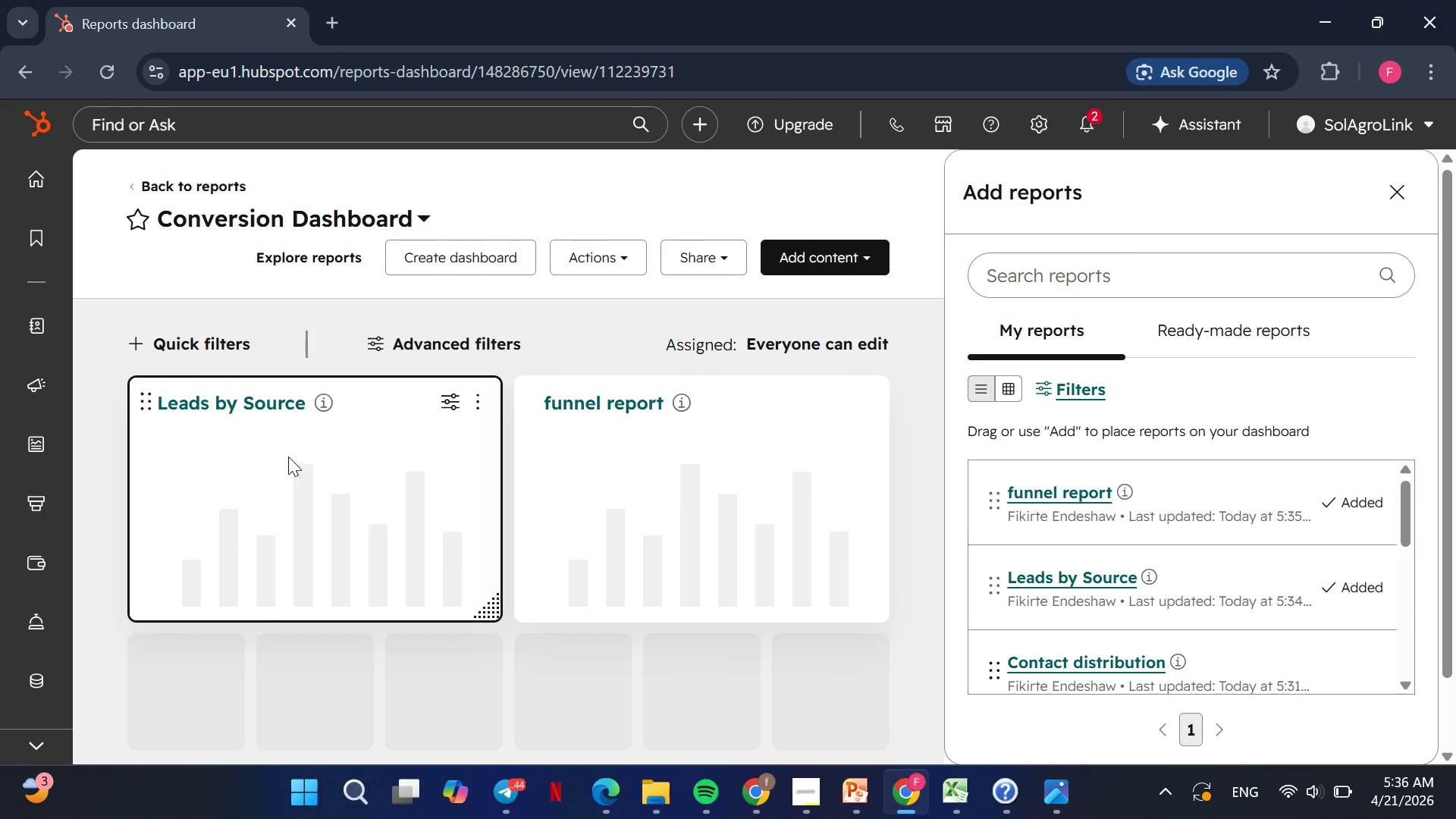 
wait(13.59)
 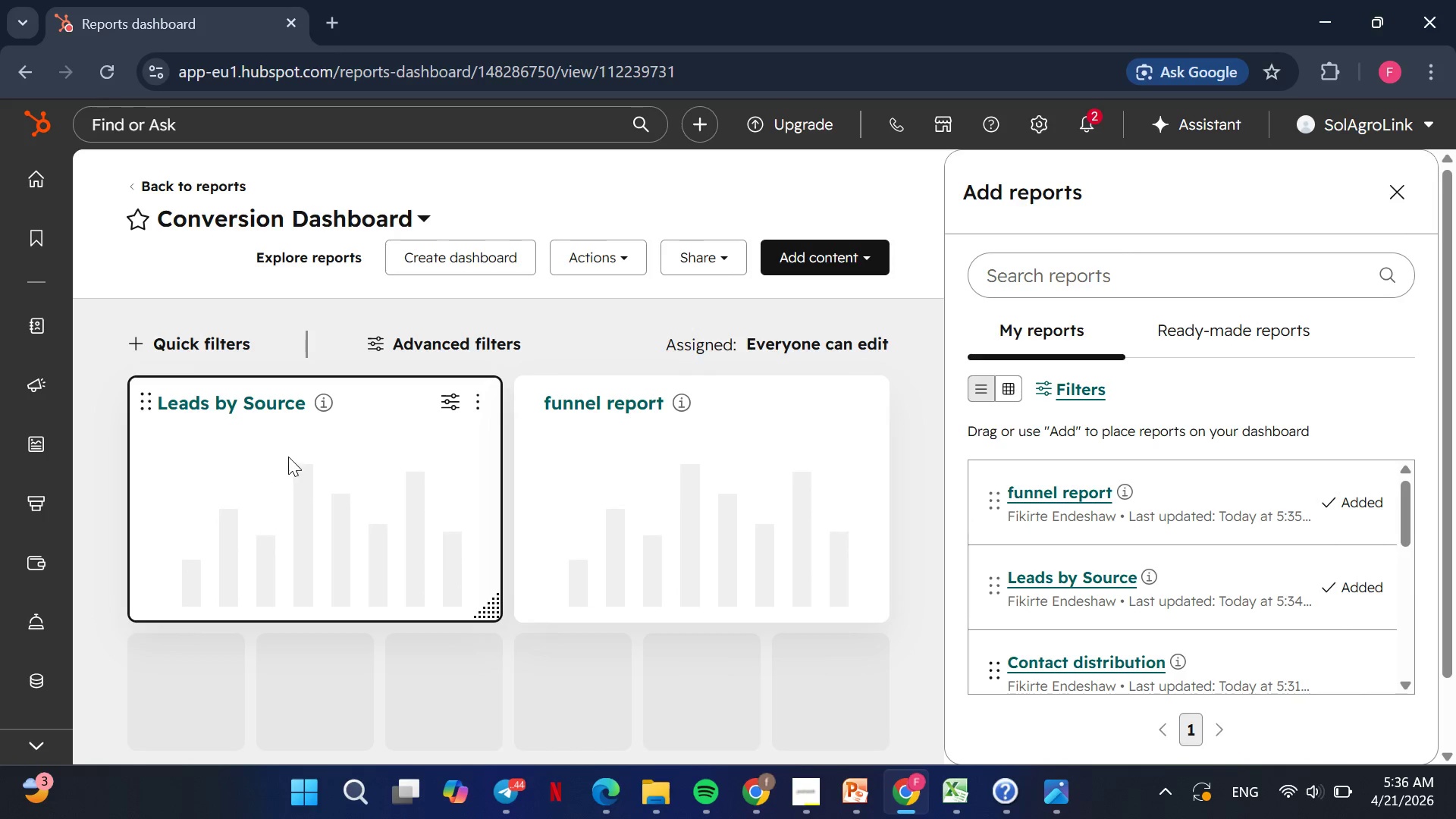 
left_click([111, 608])
 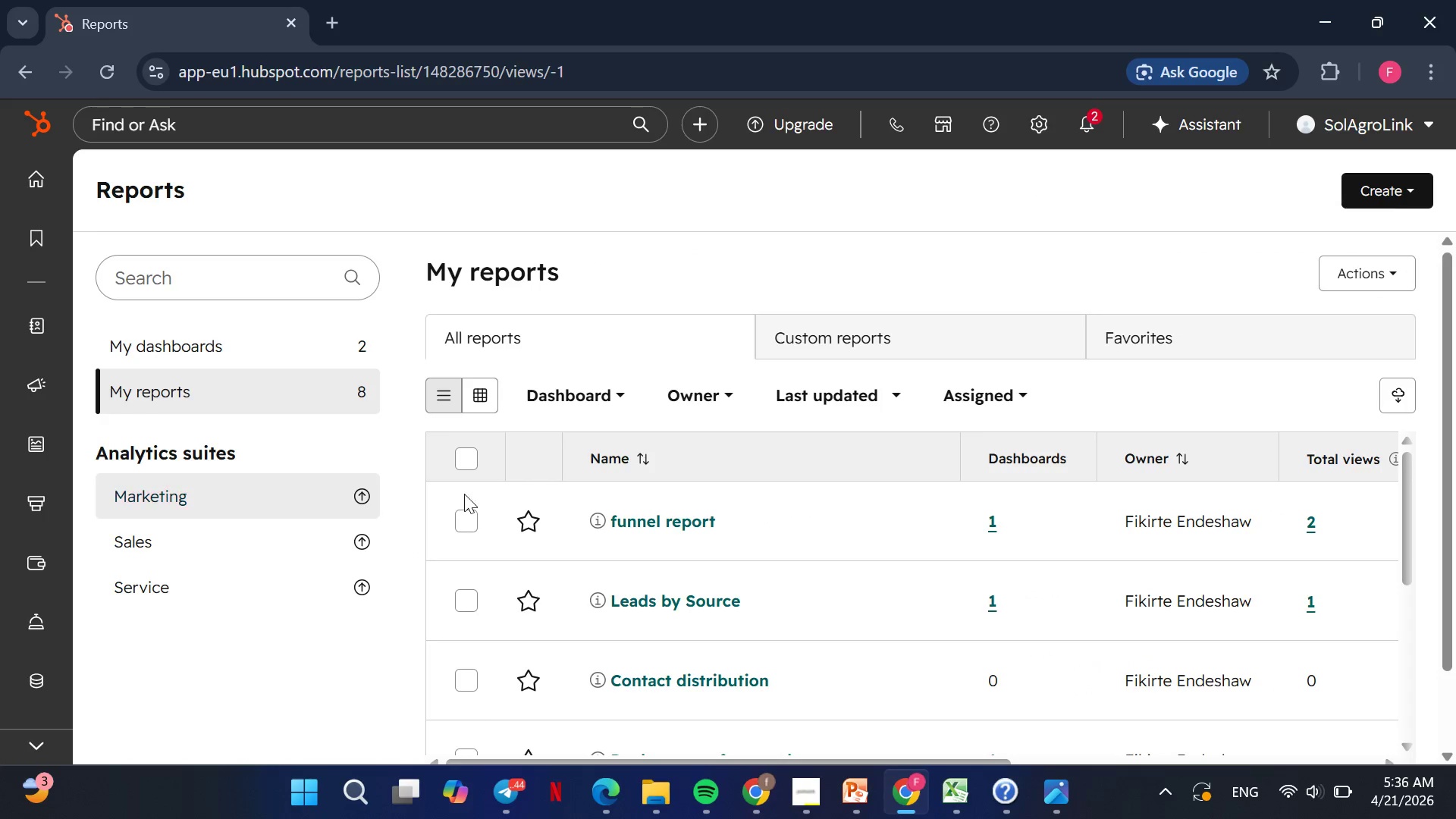 
wait(9.61)
 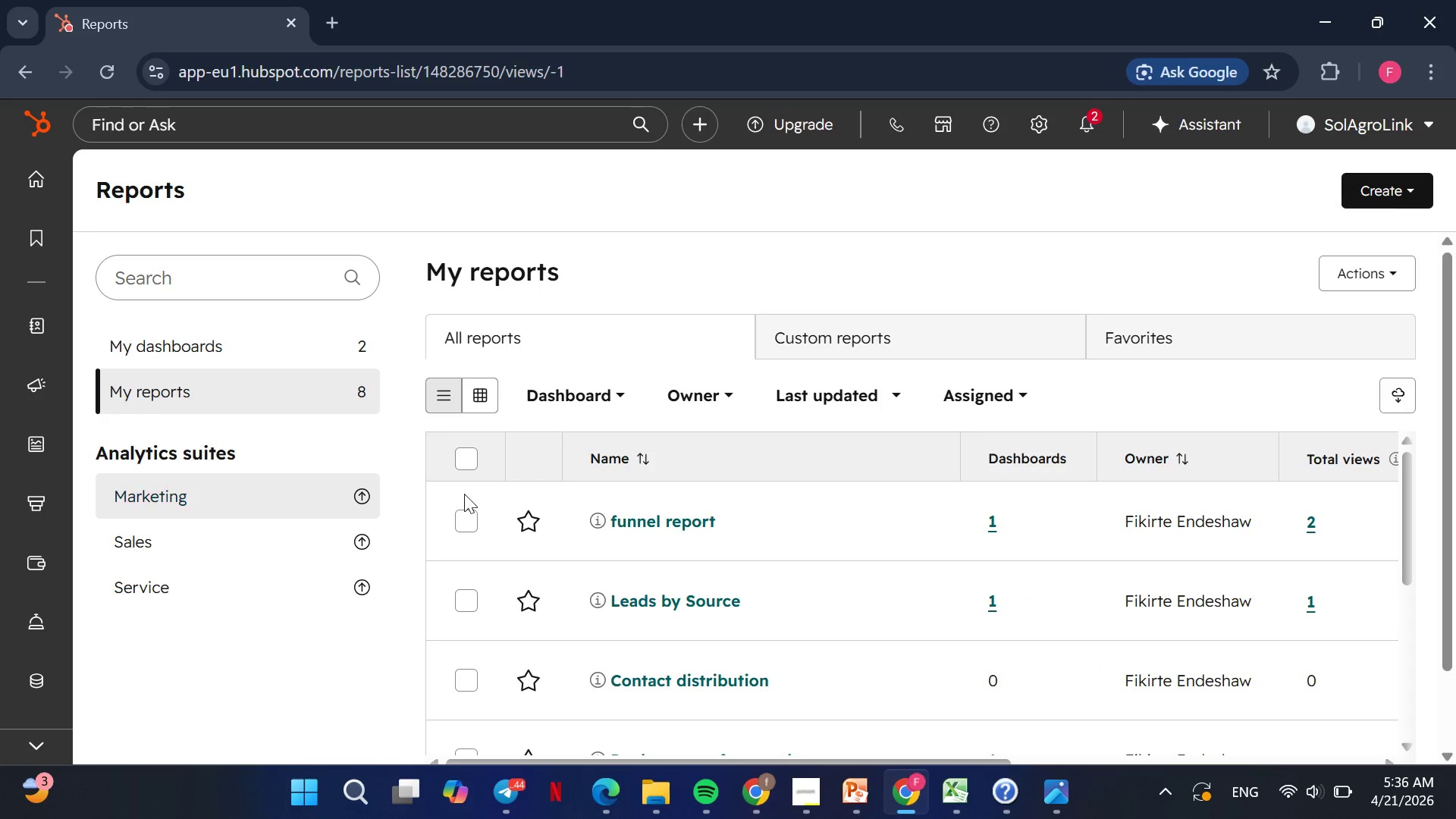 
left_click([688, 545])
 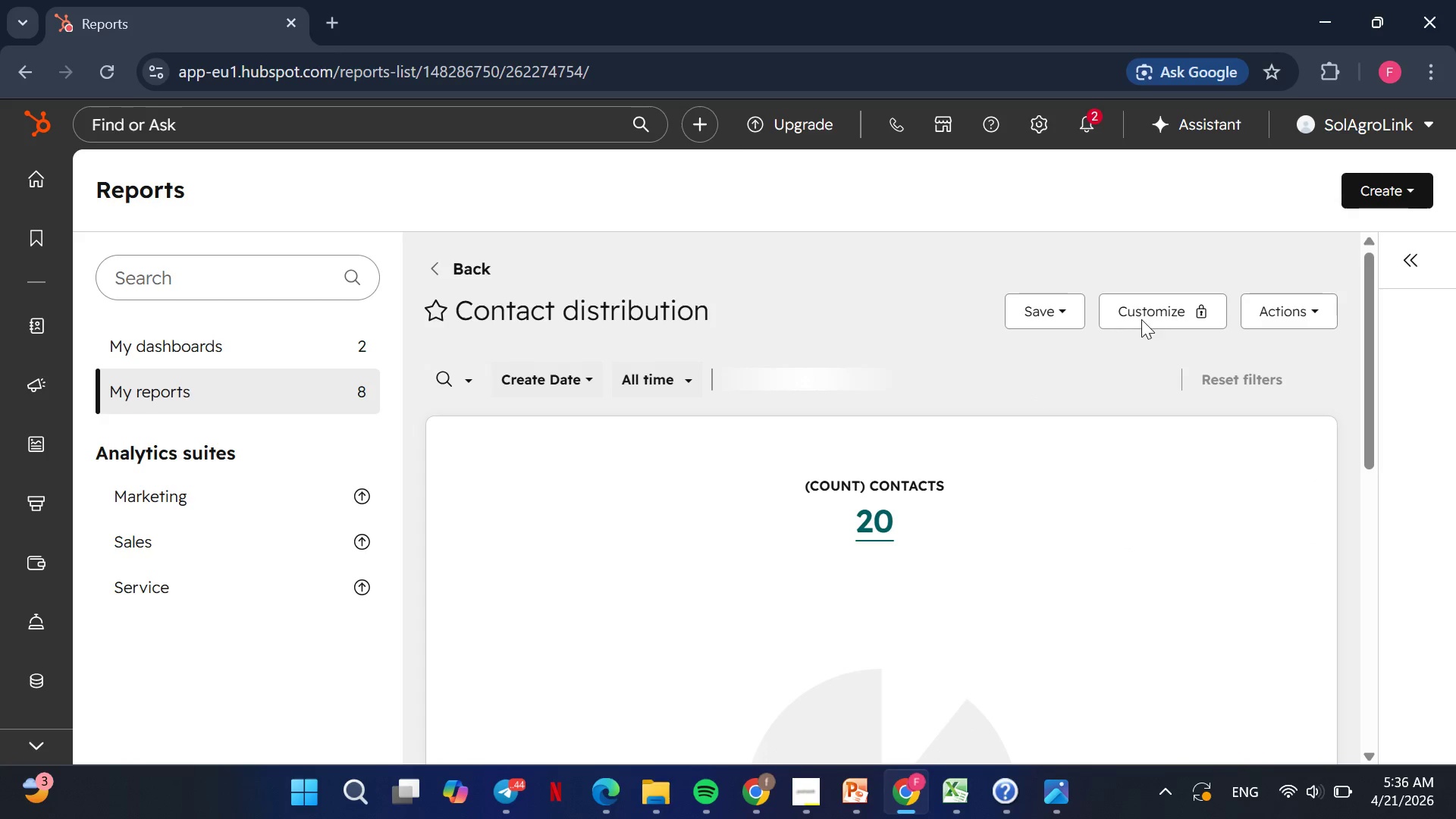 
wait(8.56)
 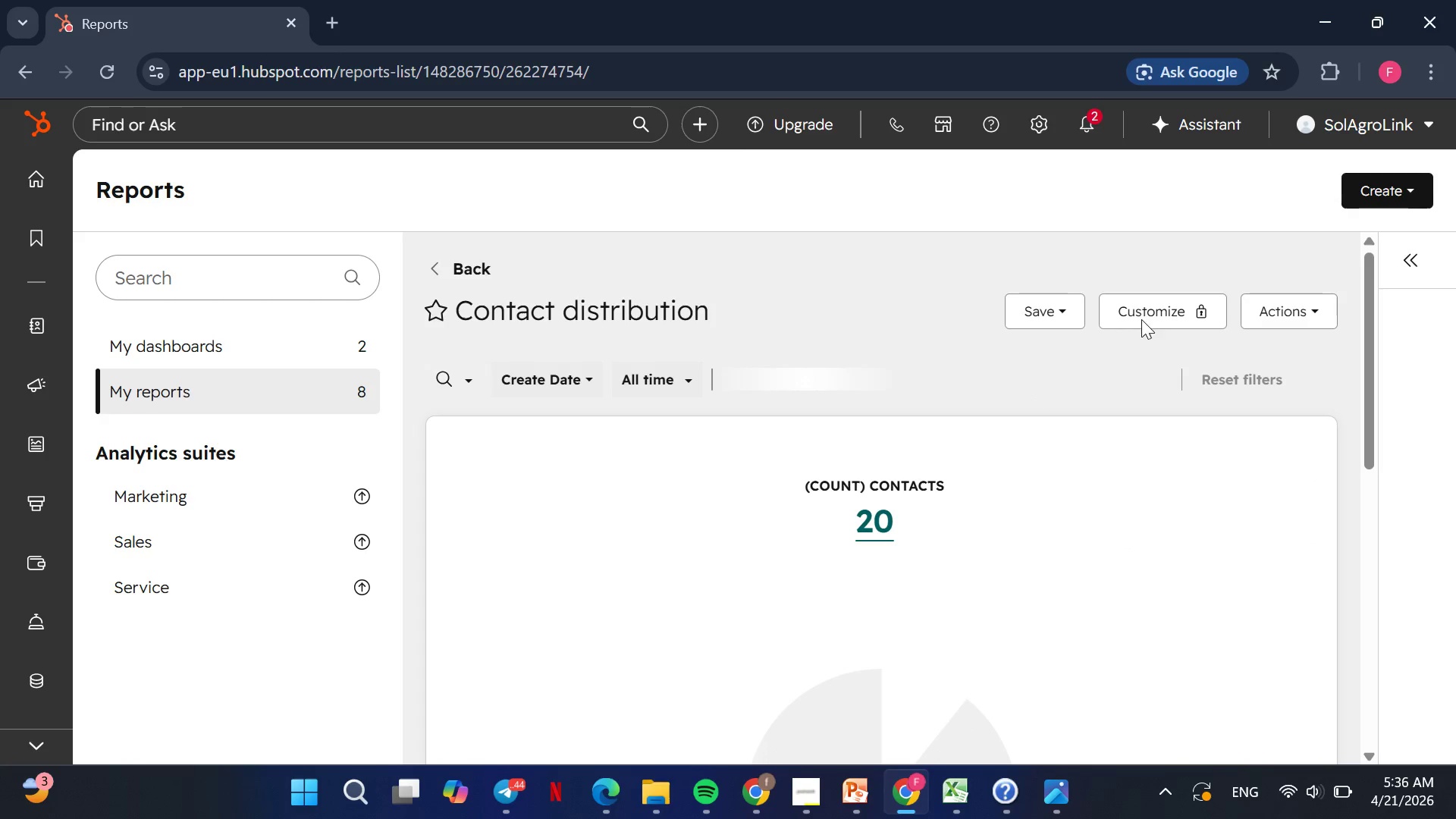 
left_click([1294, 329])
 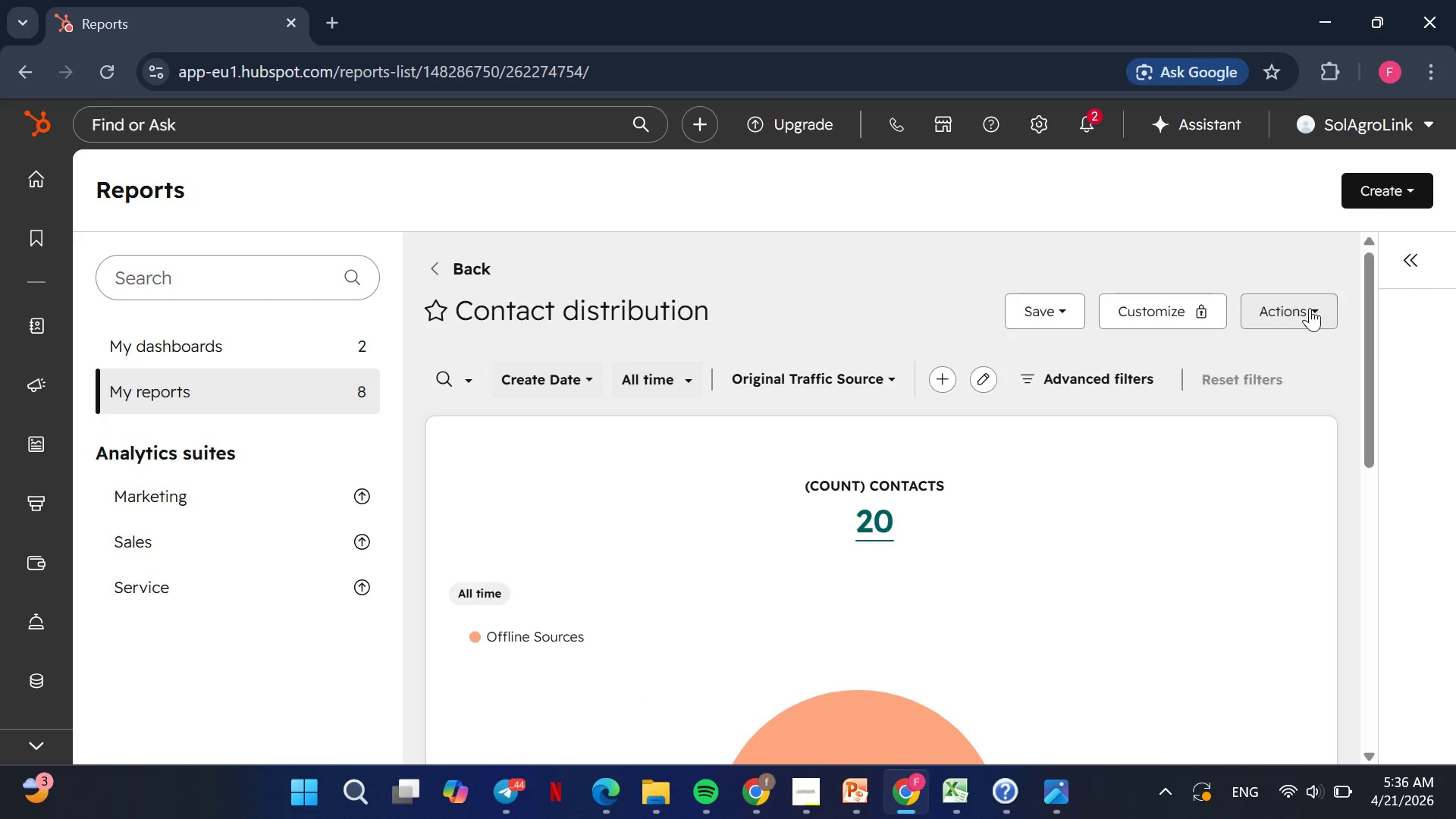 
left_click([1310, 308])
 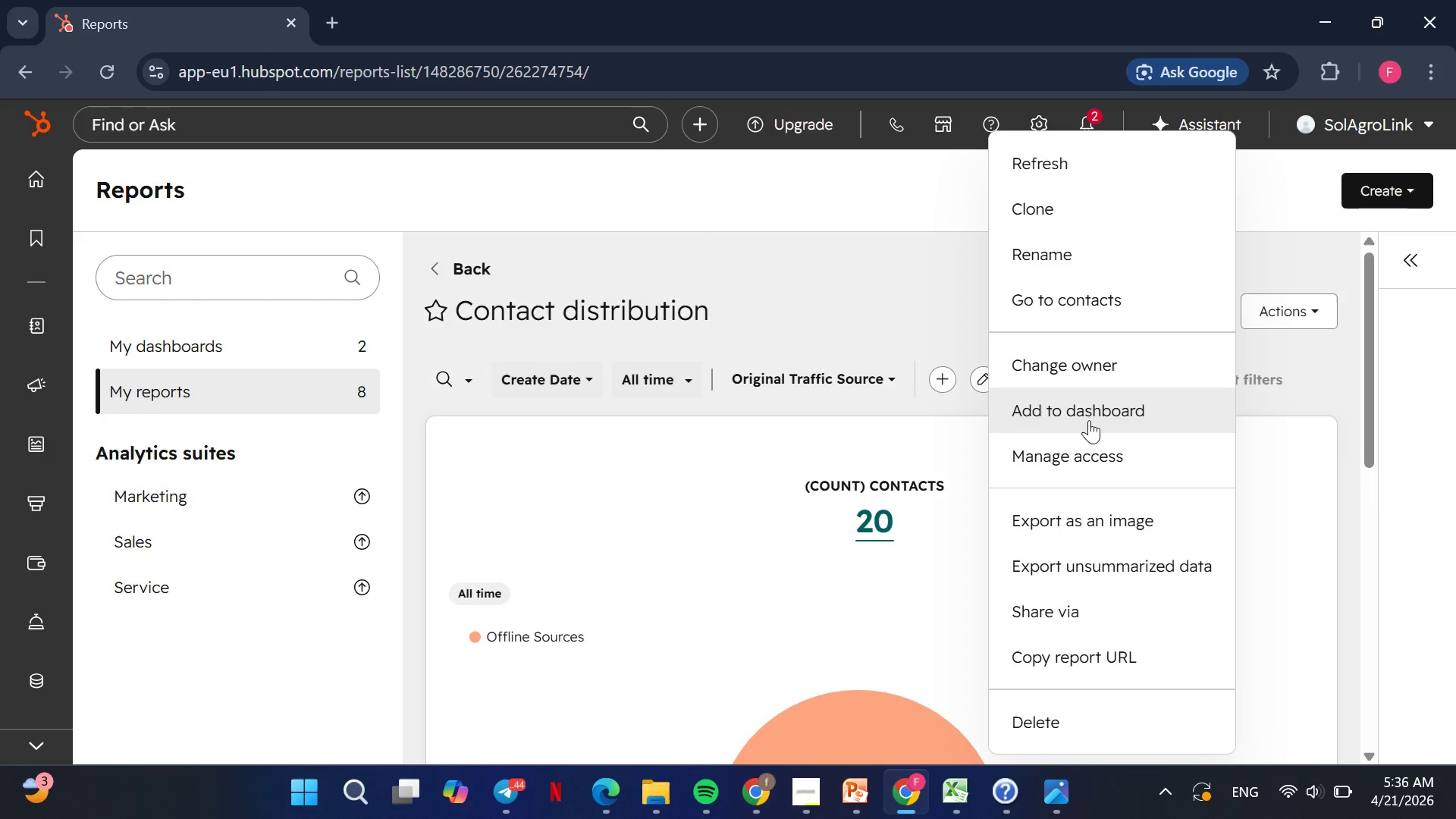 
left_click([1089, 420])
 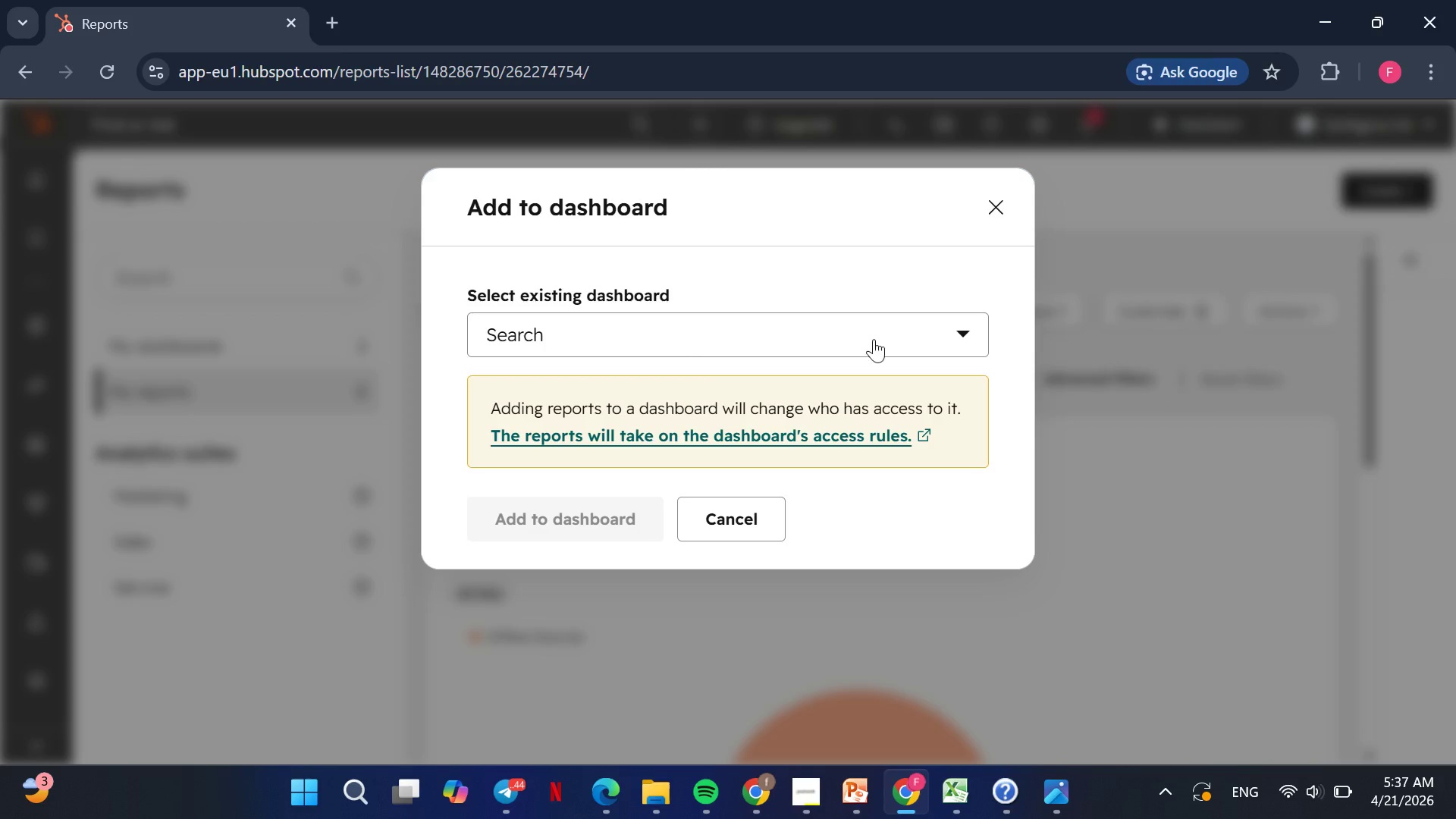 
left_click([876, 339])
 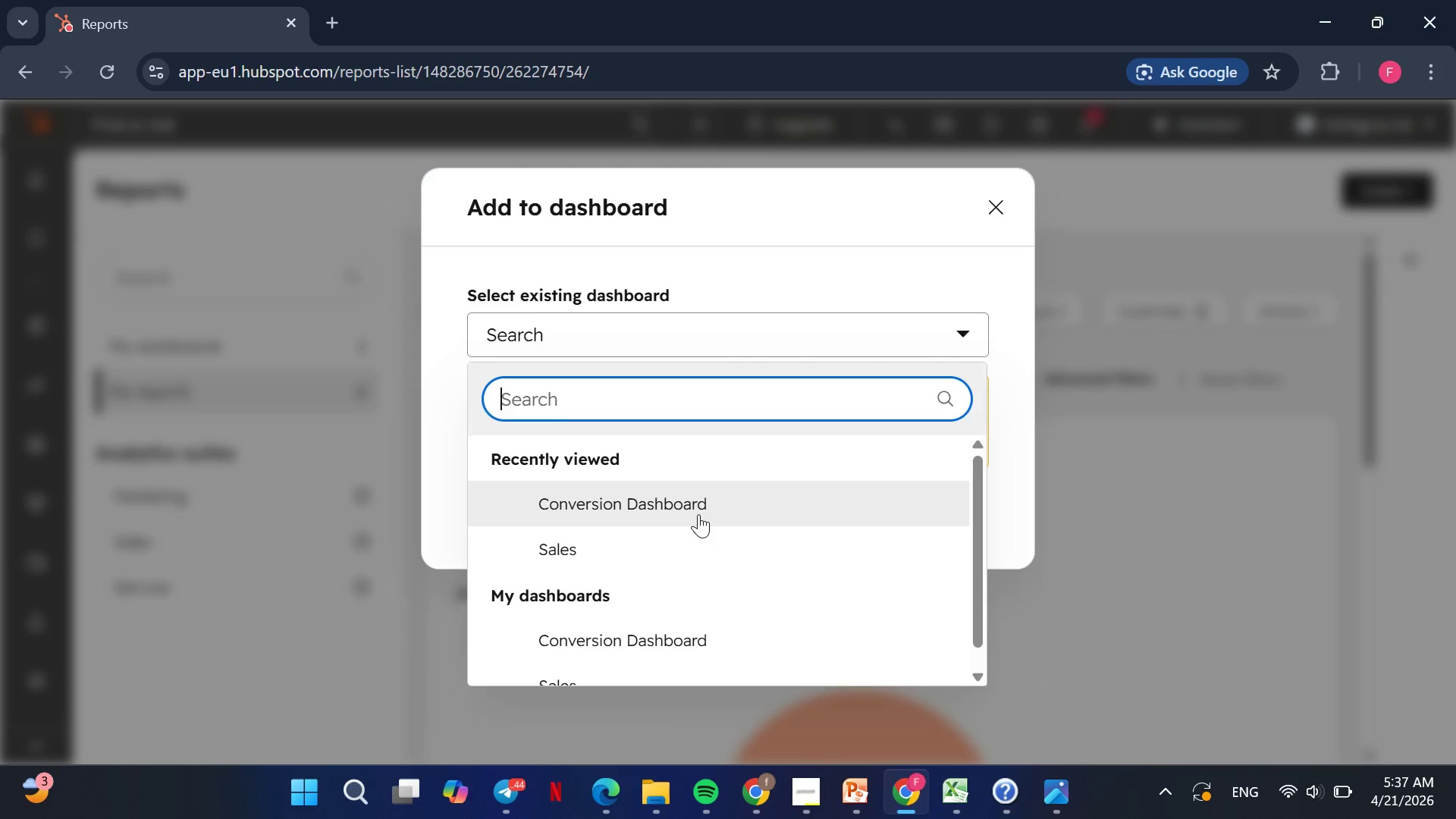 
left_click([698, 514])
 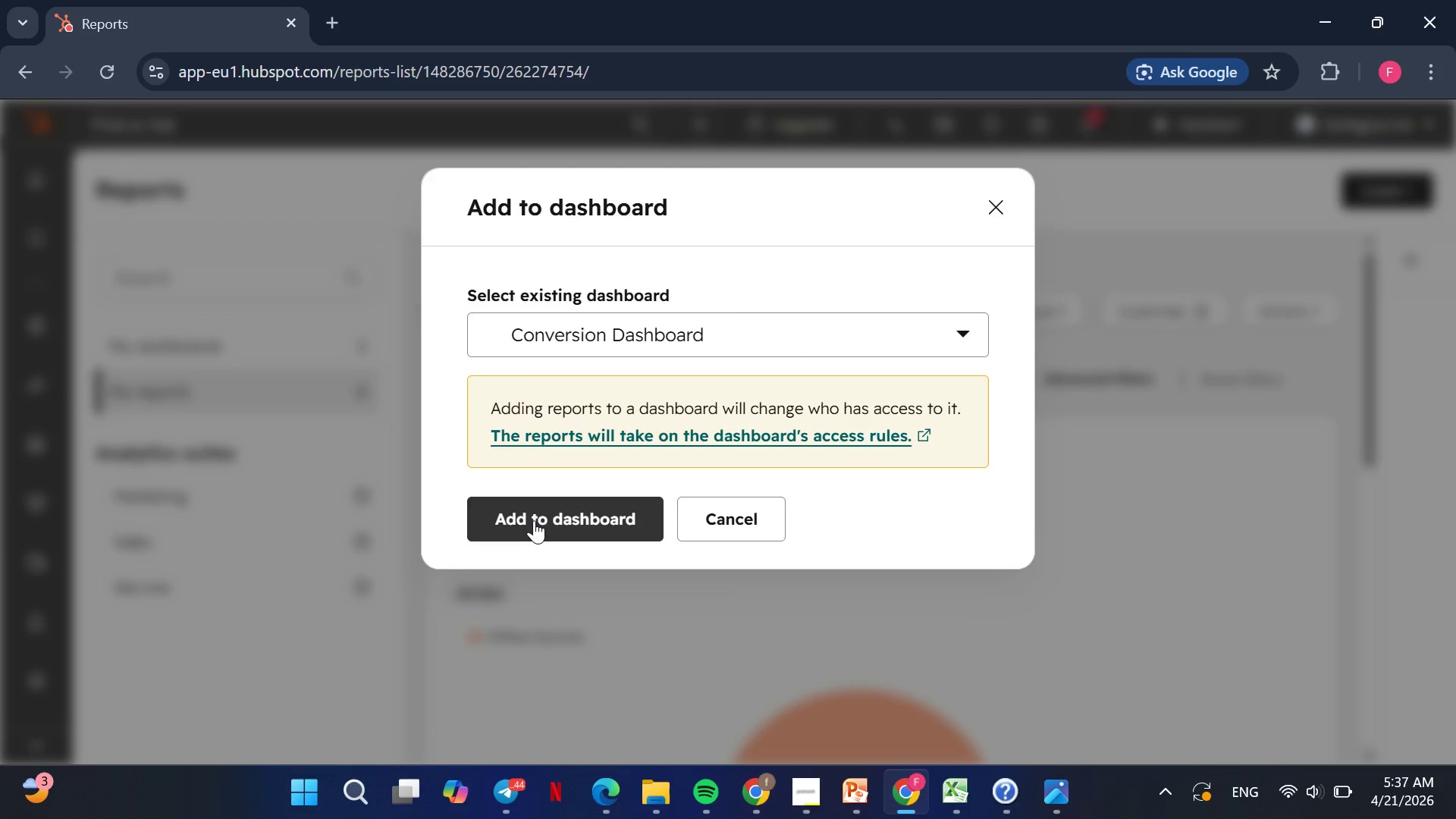 
left_click([534, 520])
 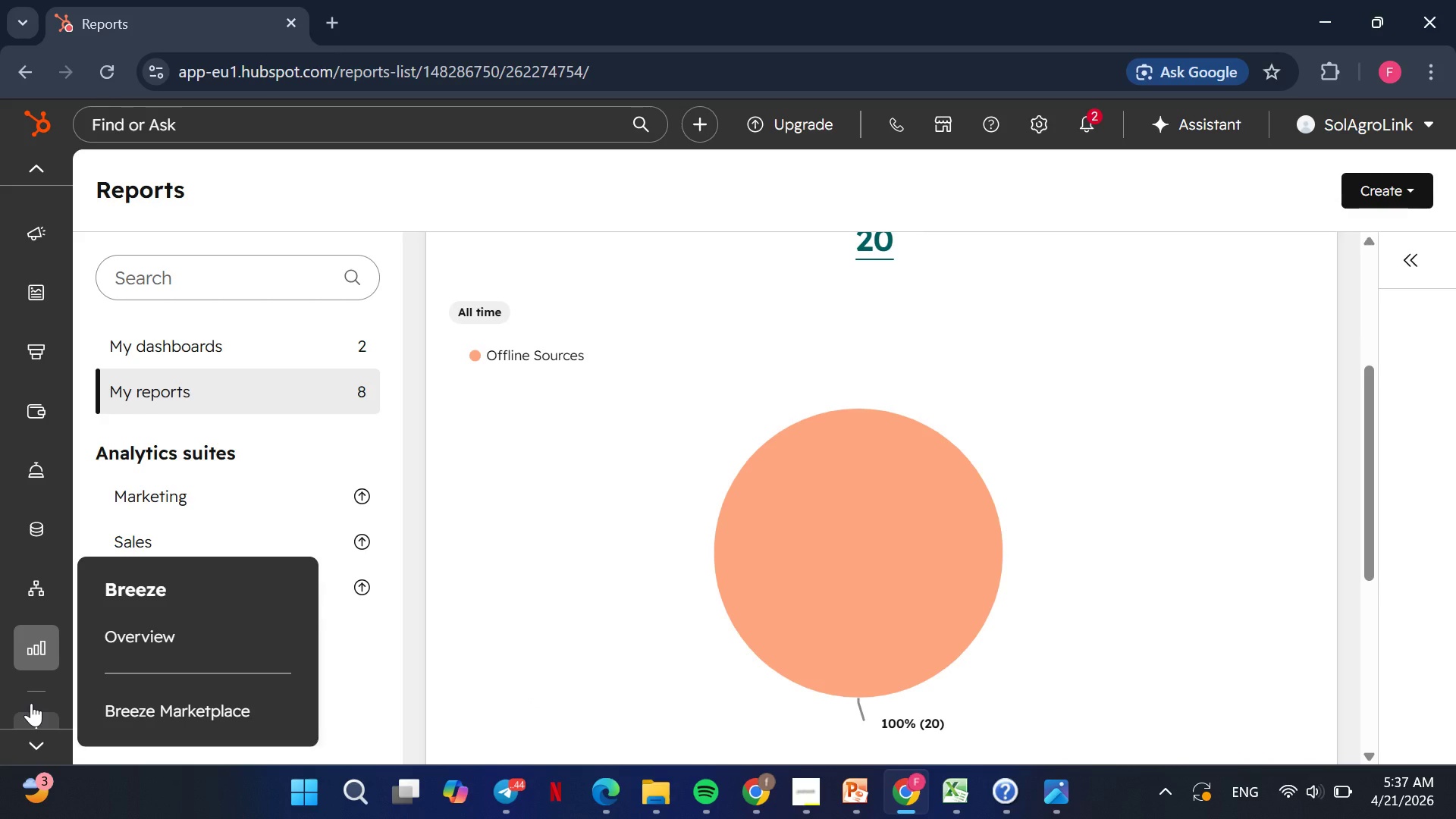 
wait(31.52)
 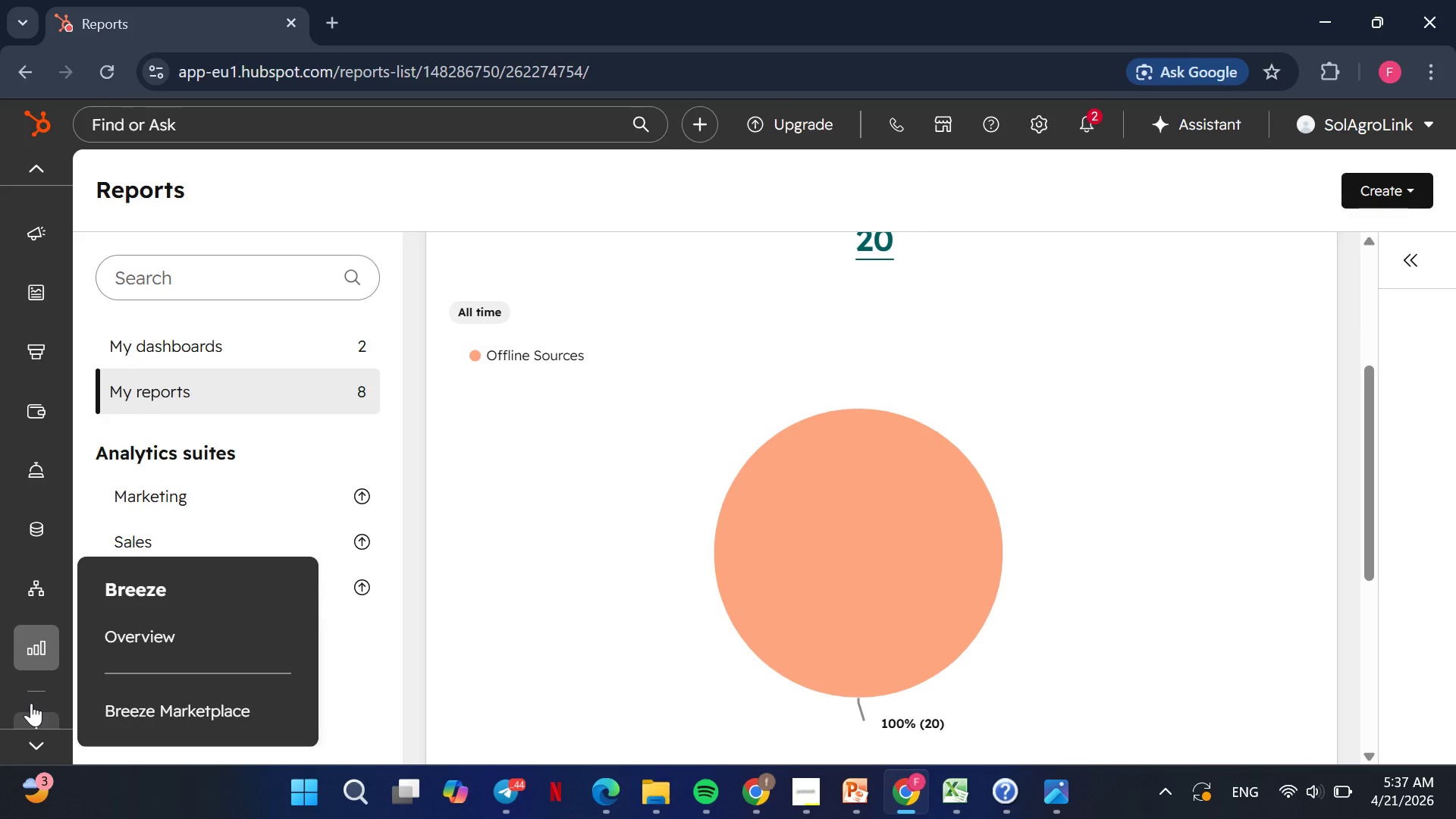 
left_click([126, 651])
 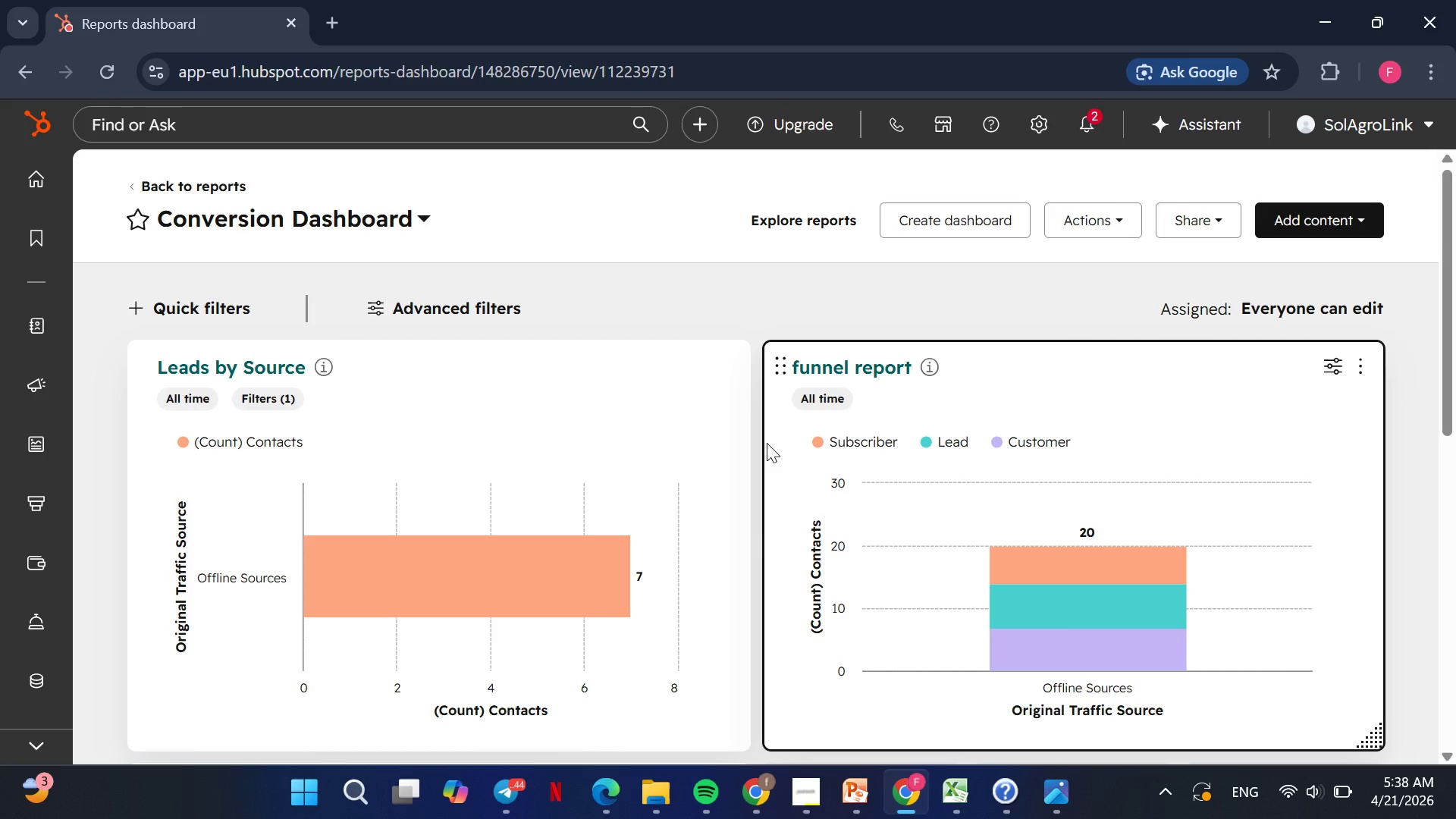 
wait(31.16)
 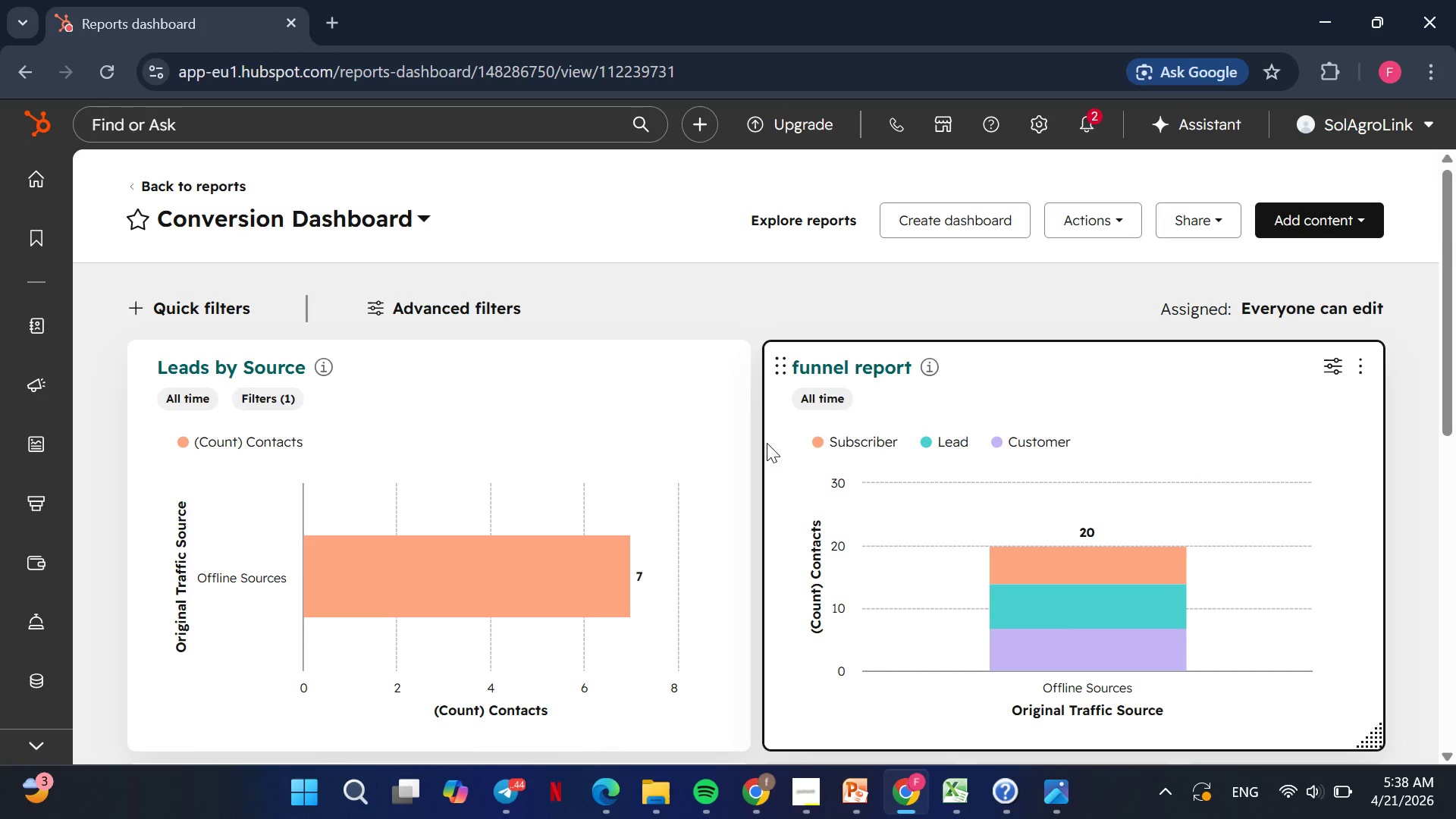 
key(Meta+G)
 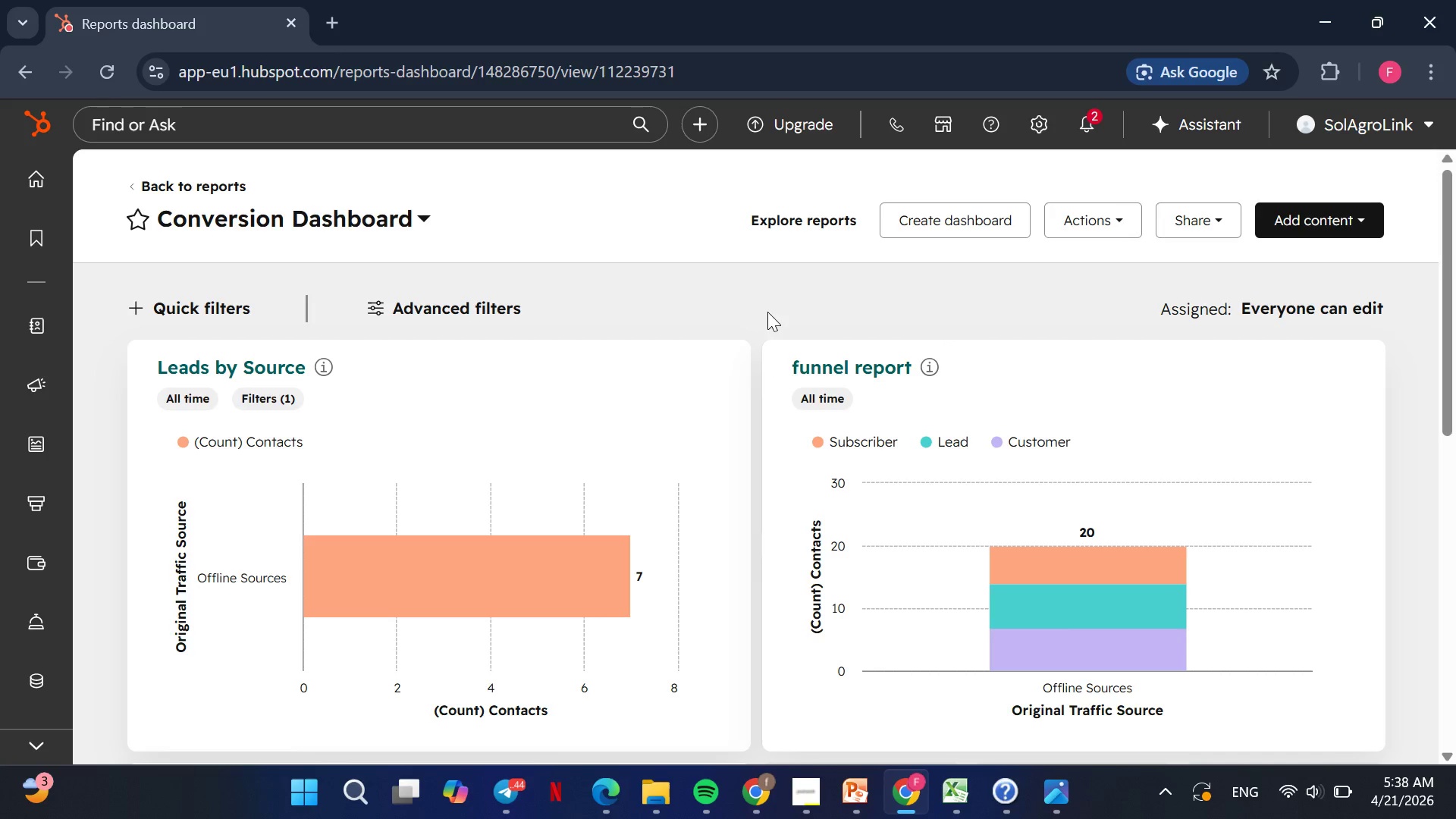 
wait(8.75)
 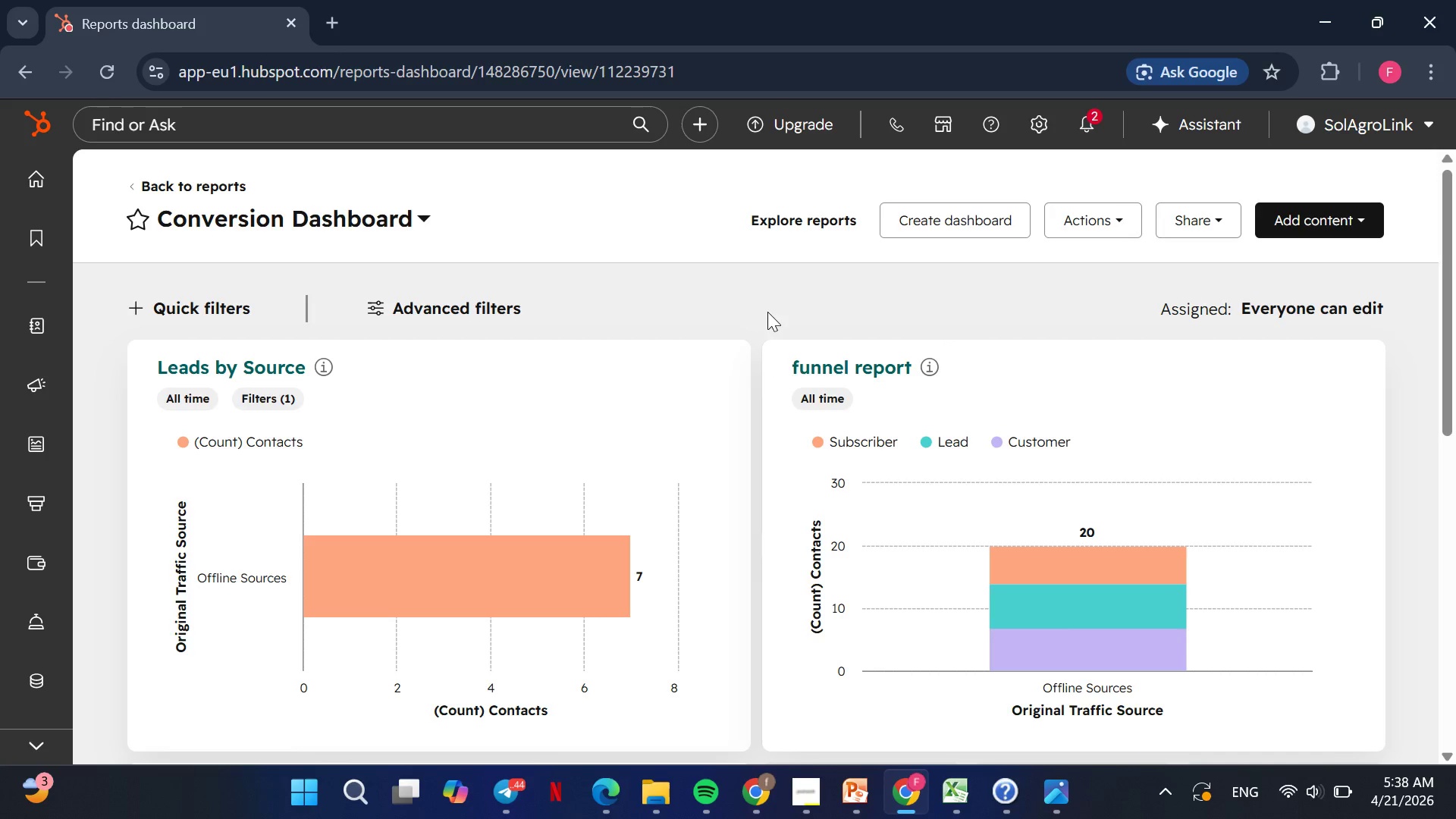 
left_click([274, 128])
 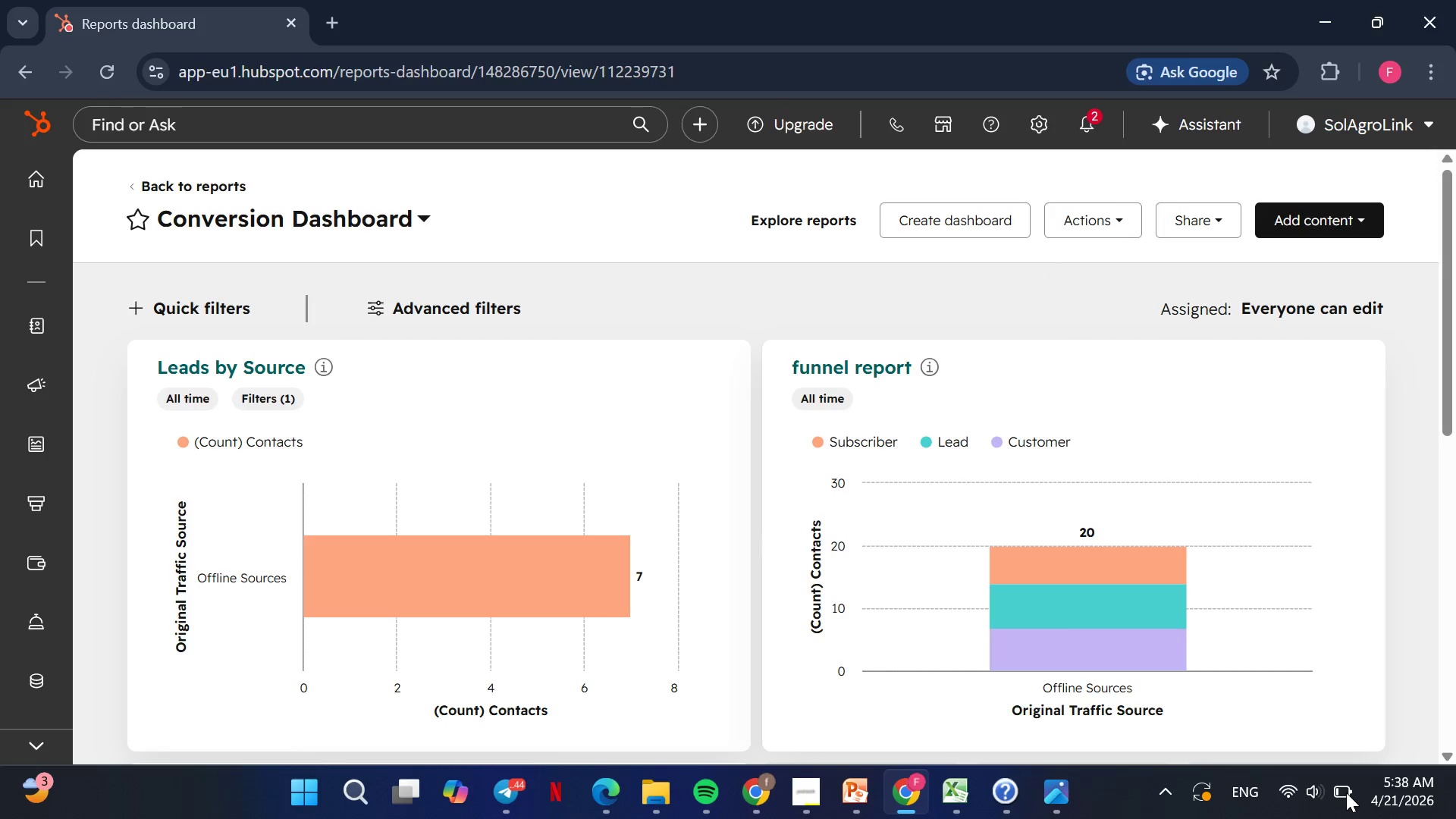 
wait(7.06)
 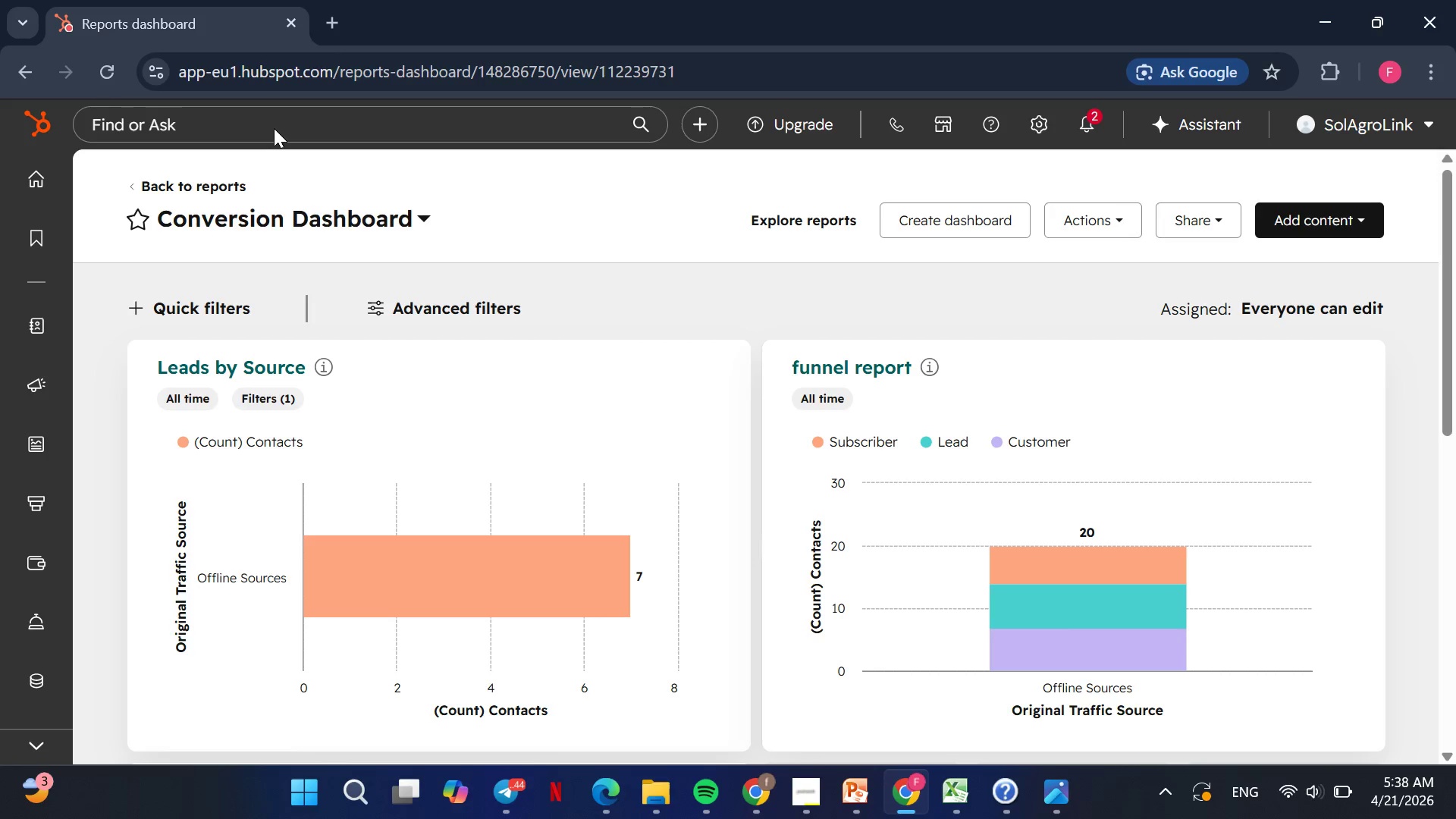 
left_click([1171, 397])
 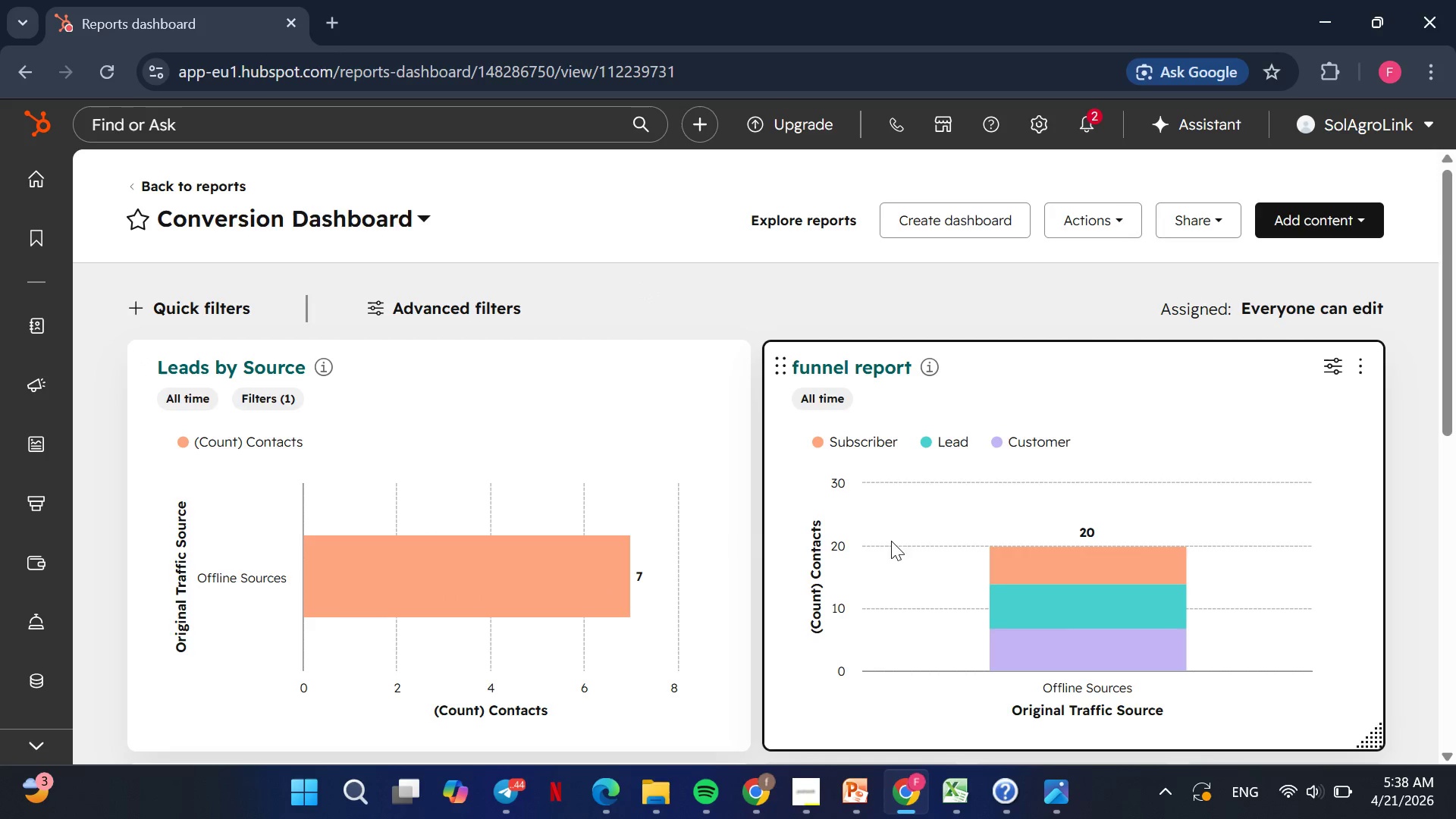 
wait(11.47)
 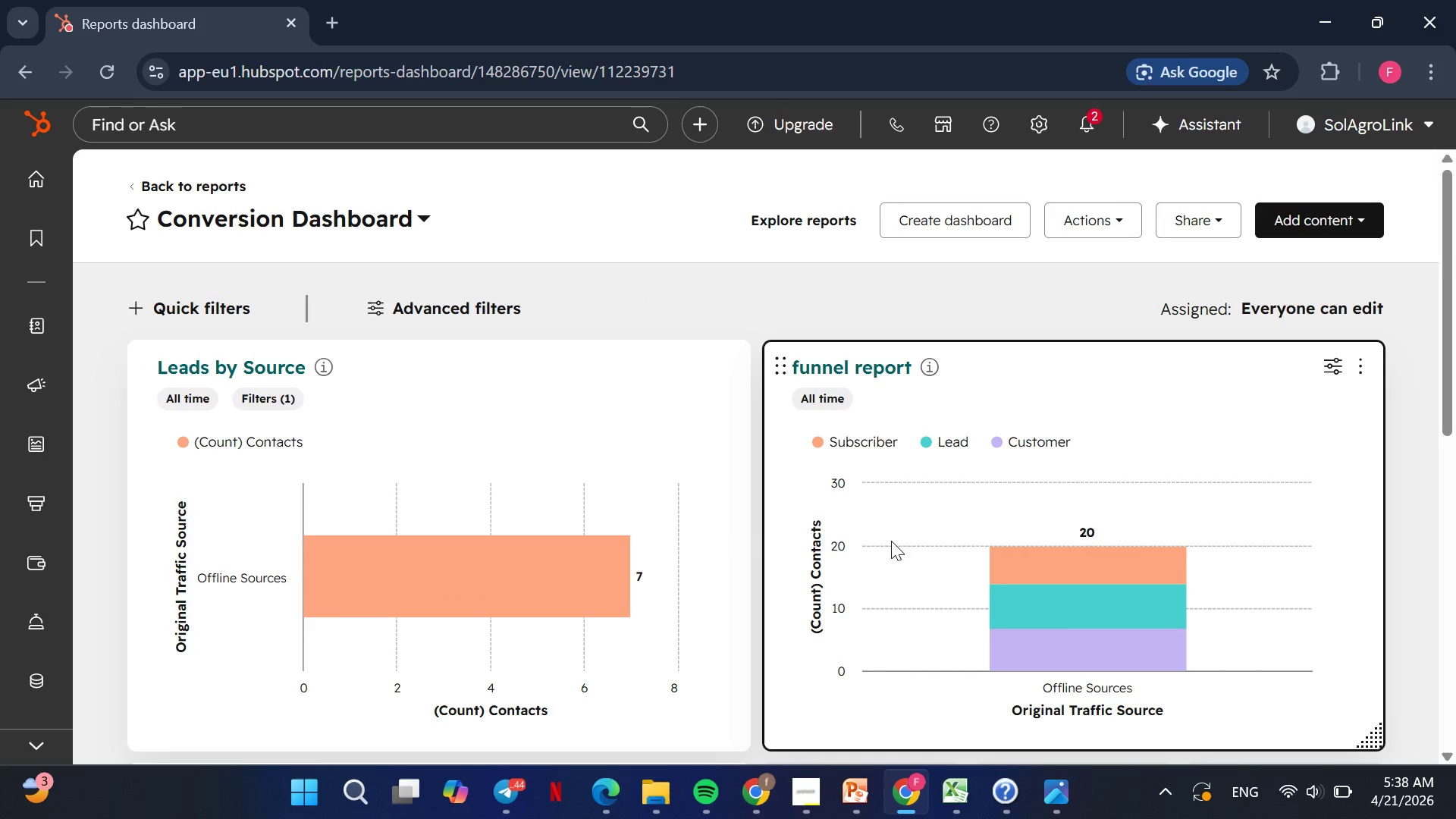 
mouse_move([937, 357])
 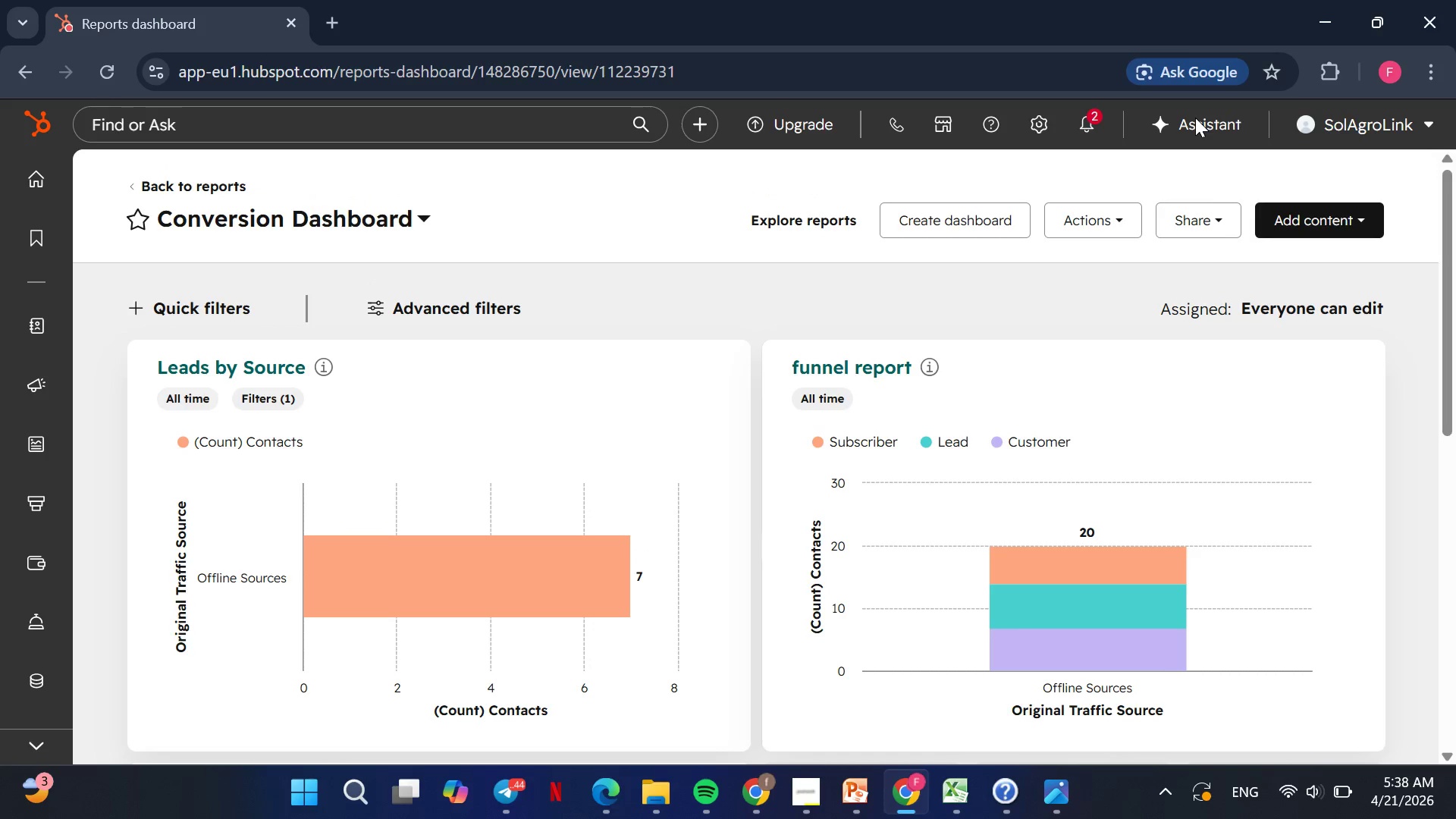 
left_click([1195, 118])
 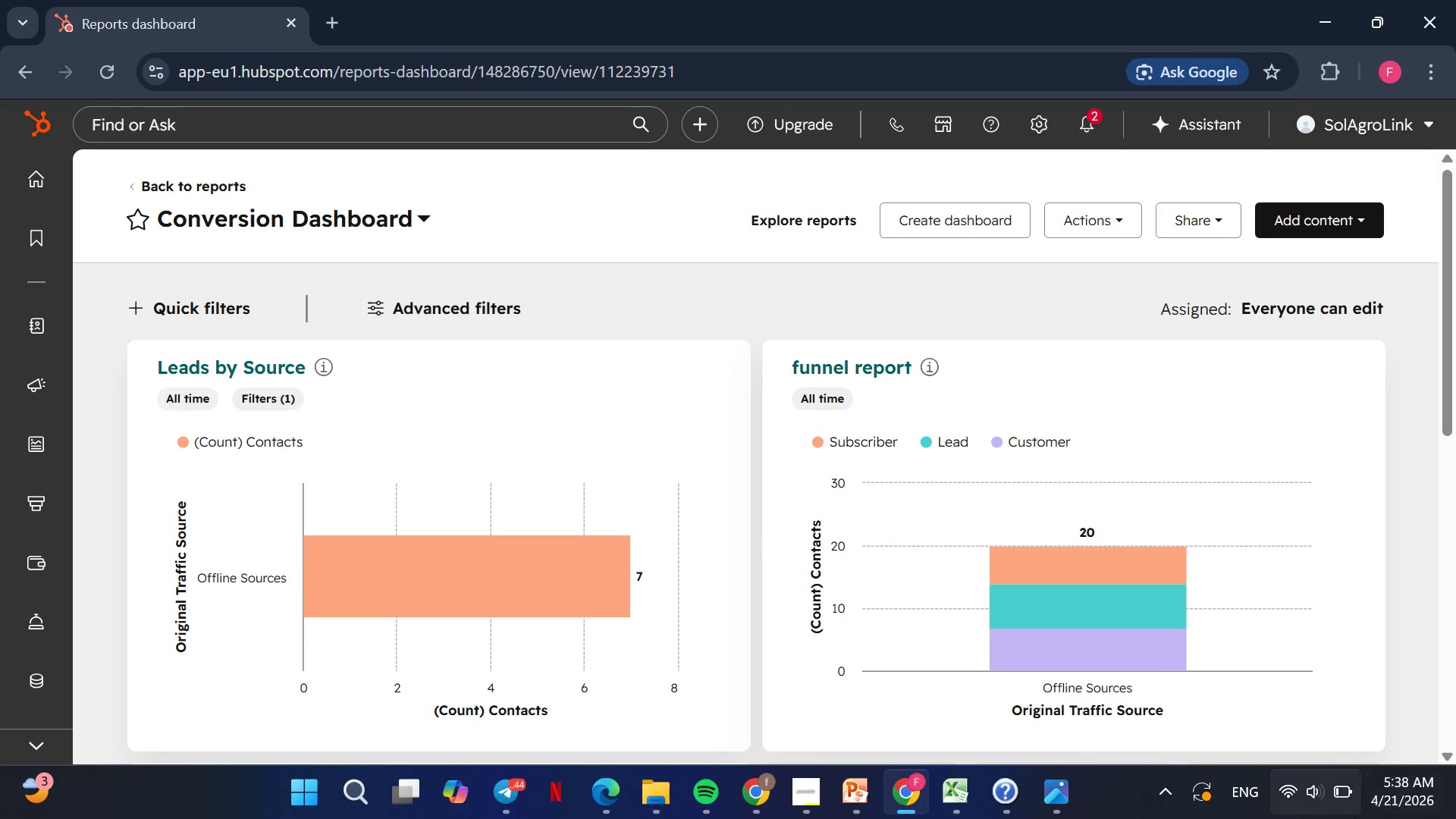 
mouse_move([1302, 785])
 